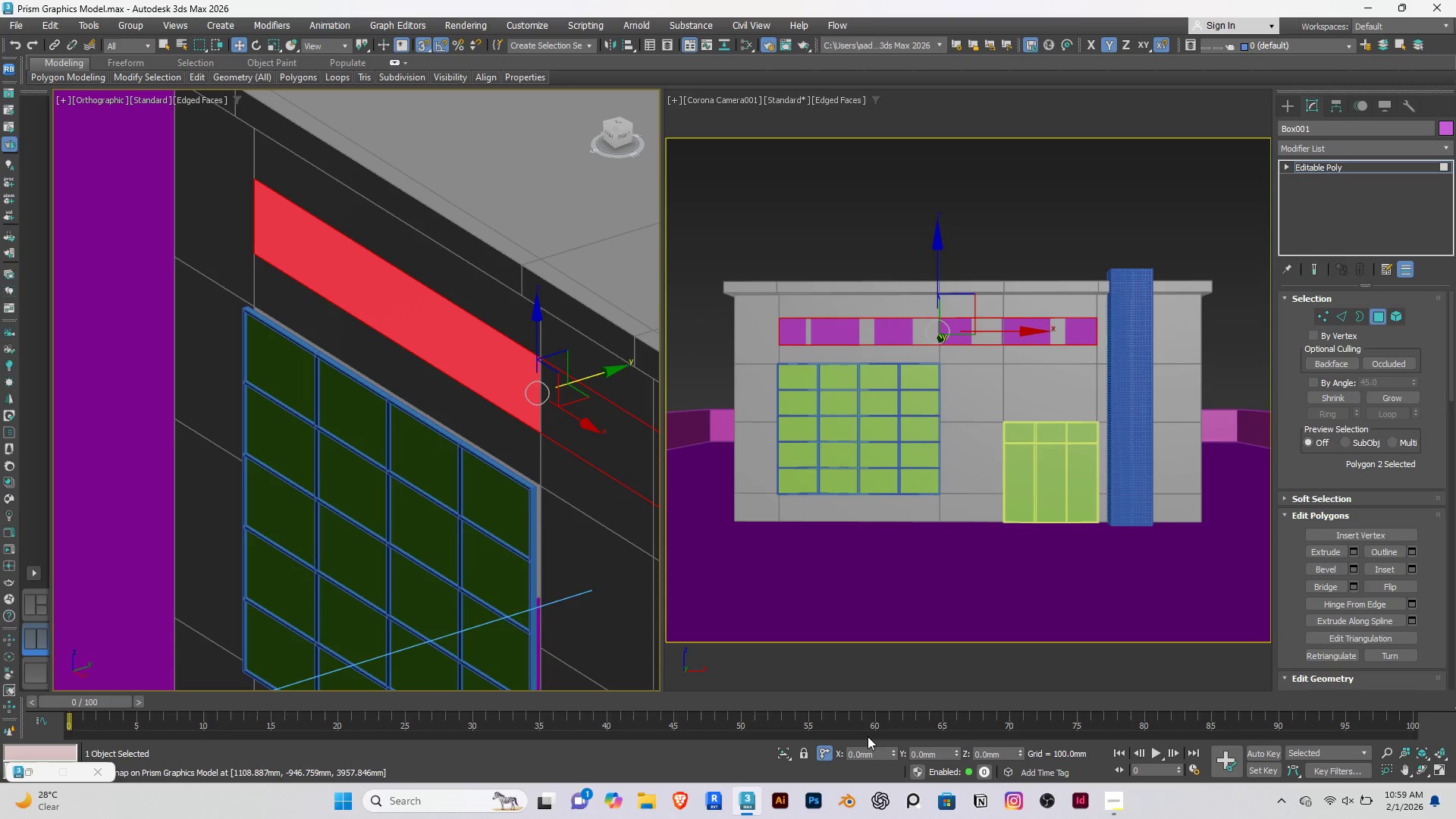 
left_click([938, 754])
 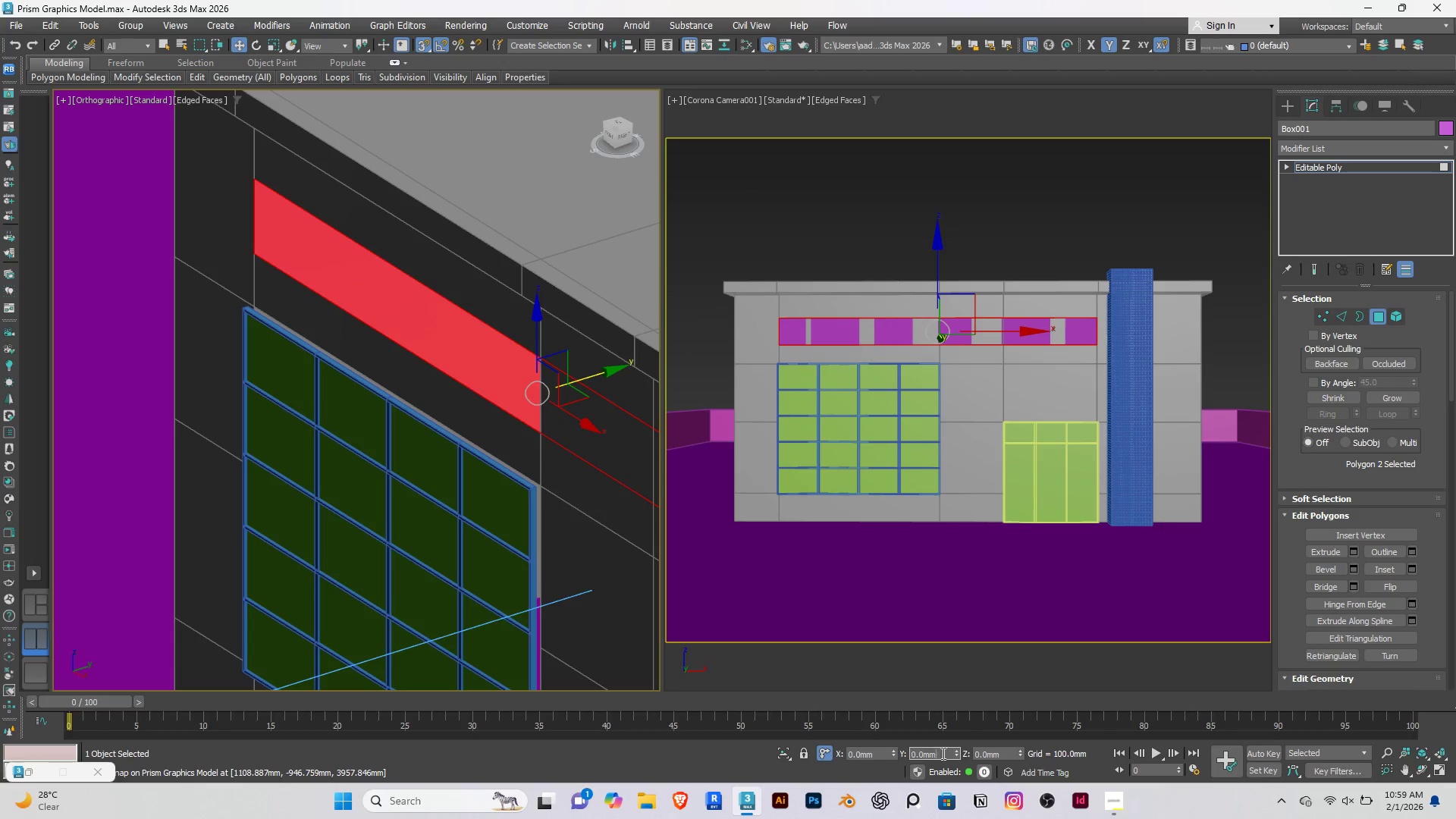 
left_click_drag(start_coordinate=[942, 753], to_coordinate=[903, 756])
 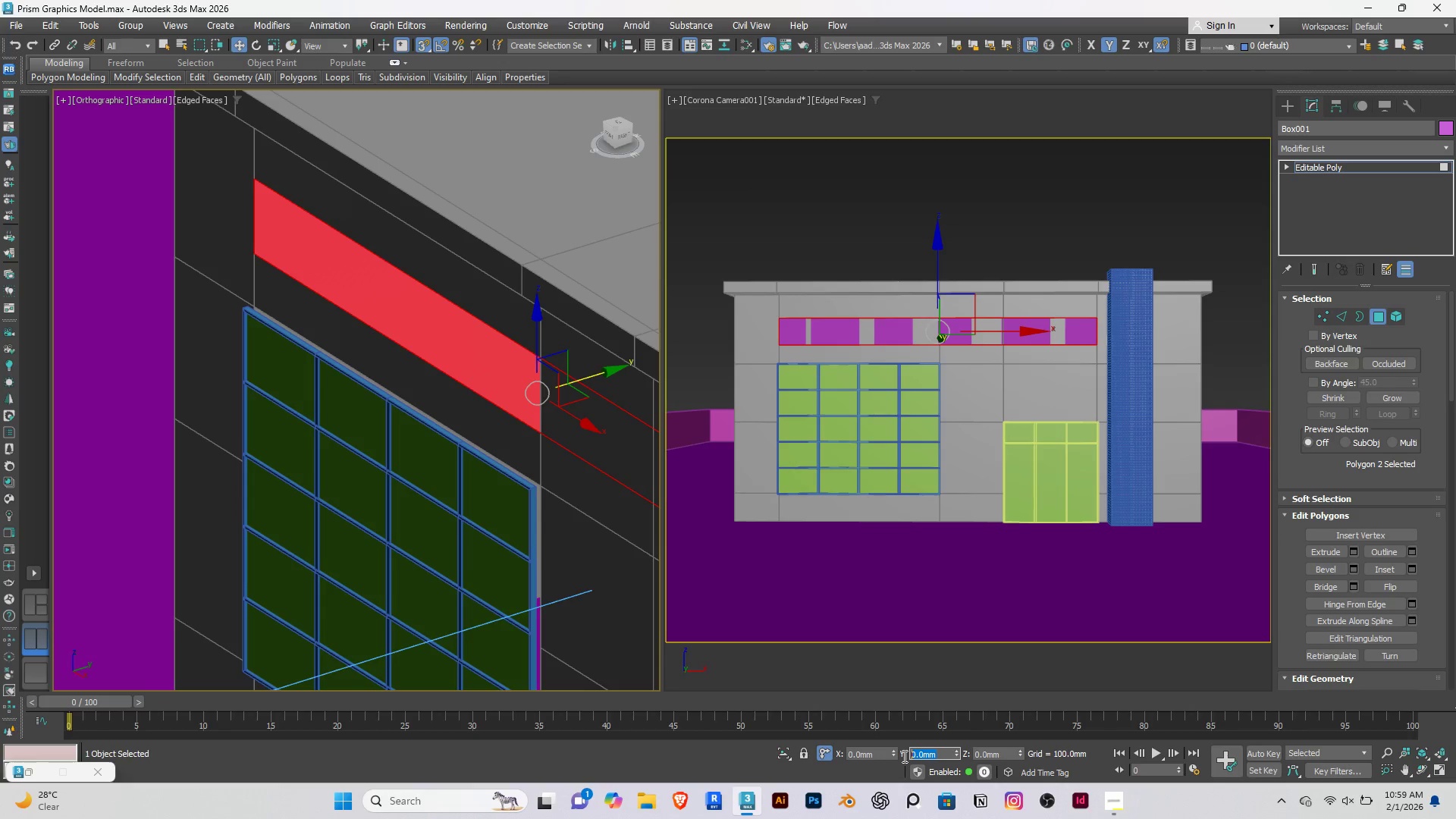 
type(-5)
key(Backspace)
type(100)
 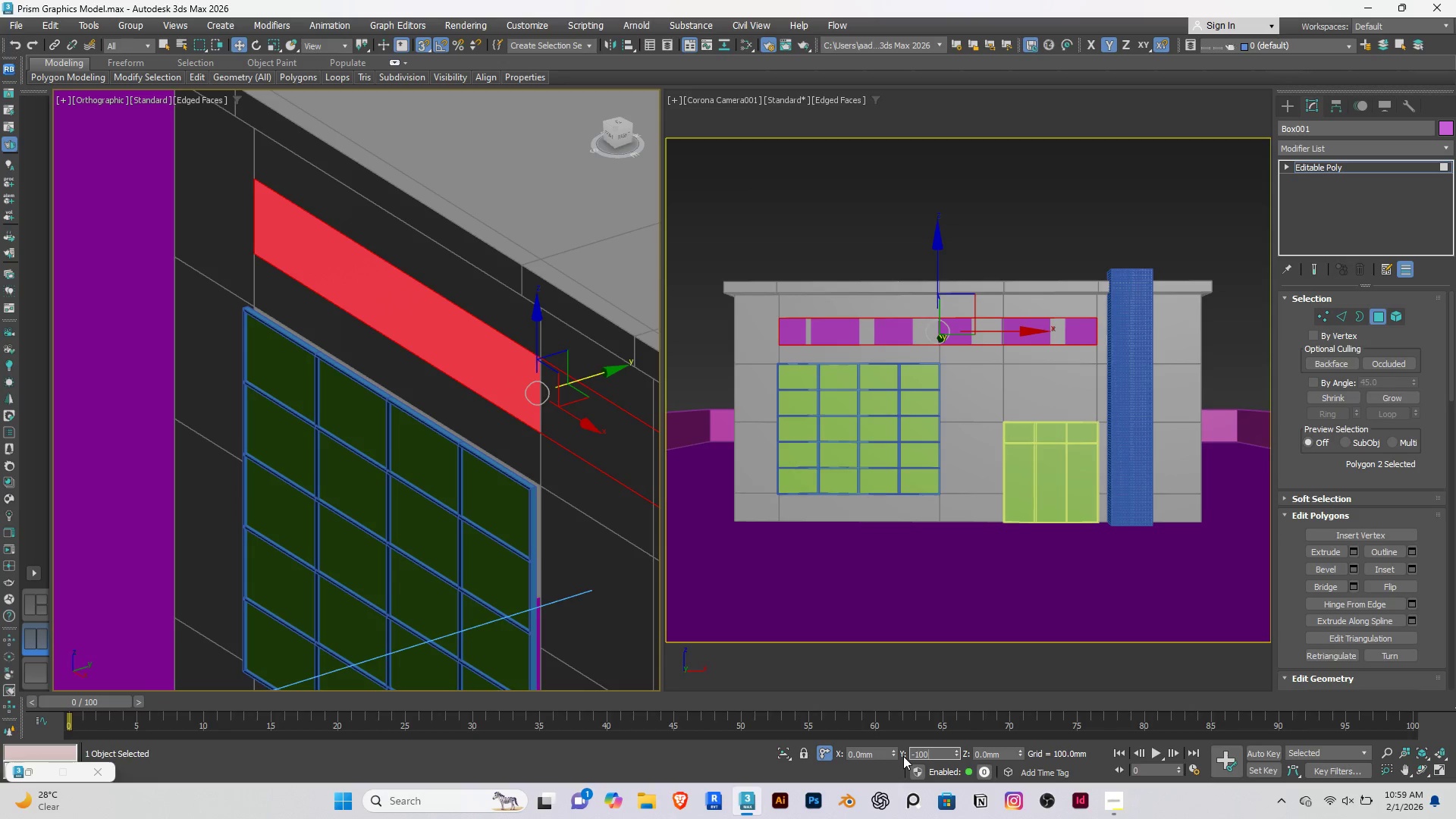 
key(Enter)
 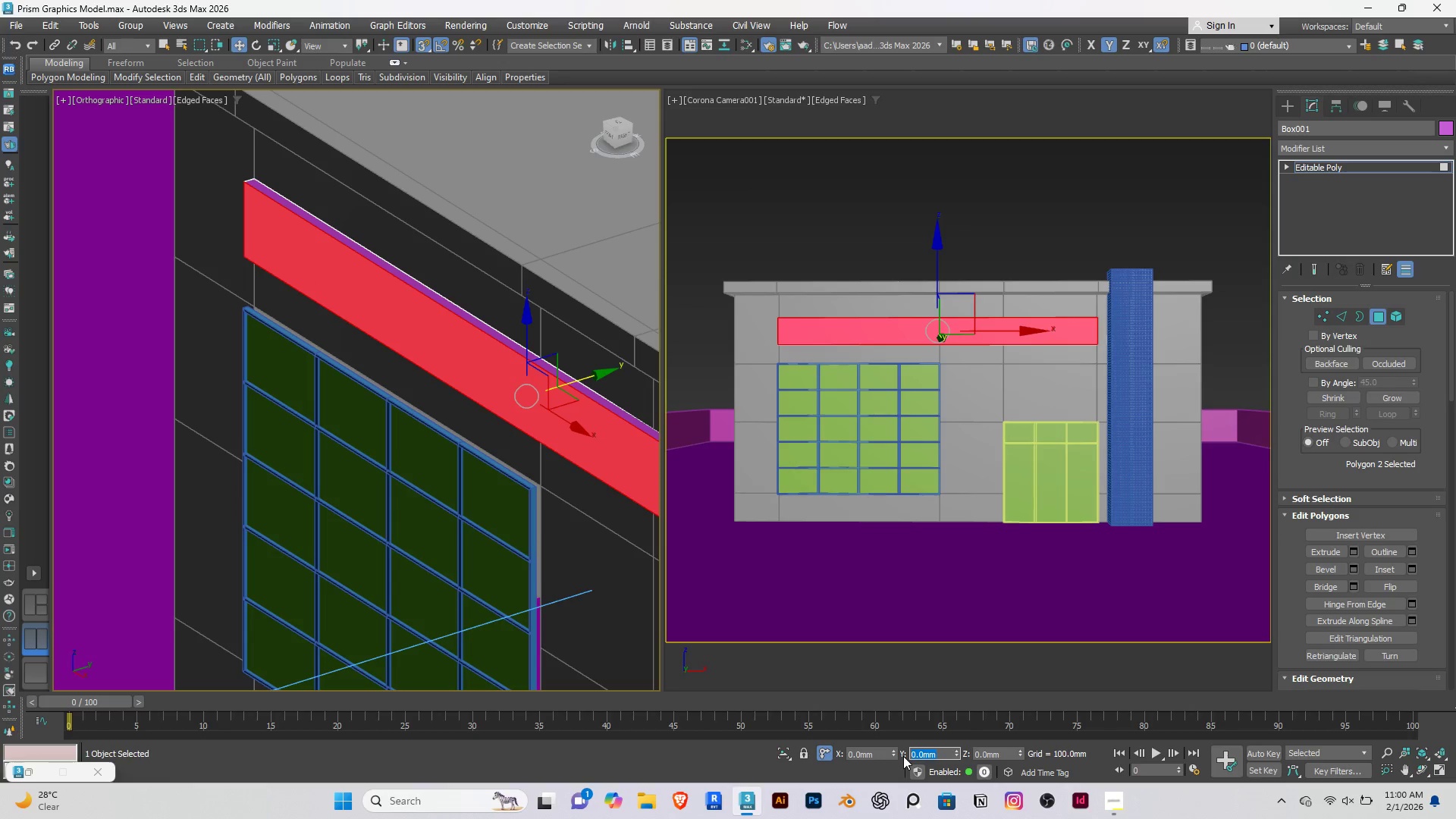 
type(-50)
 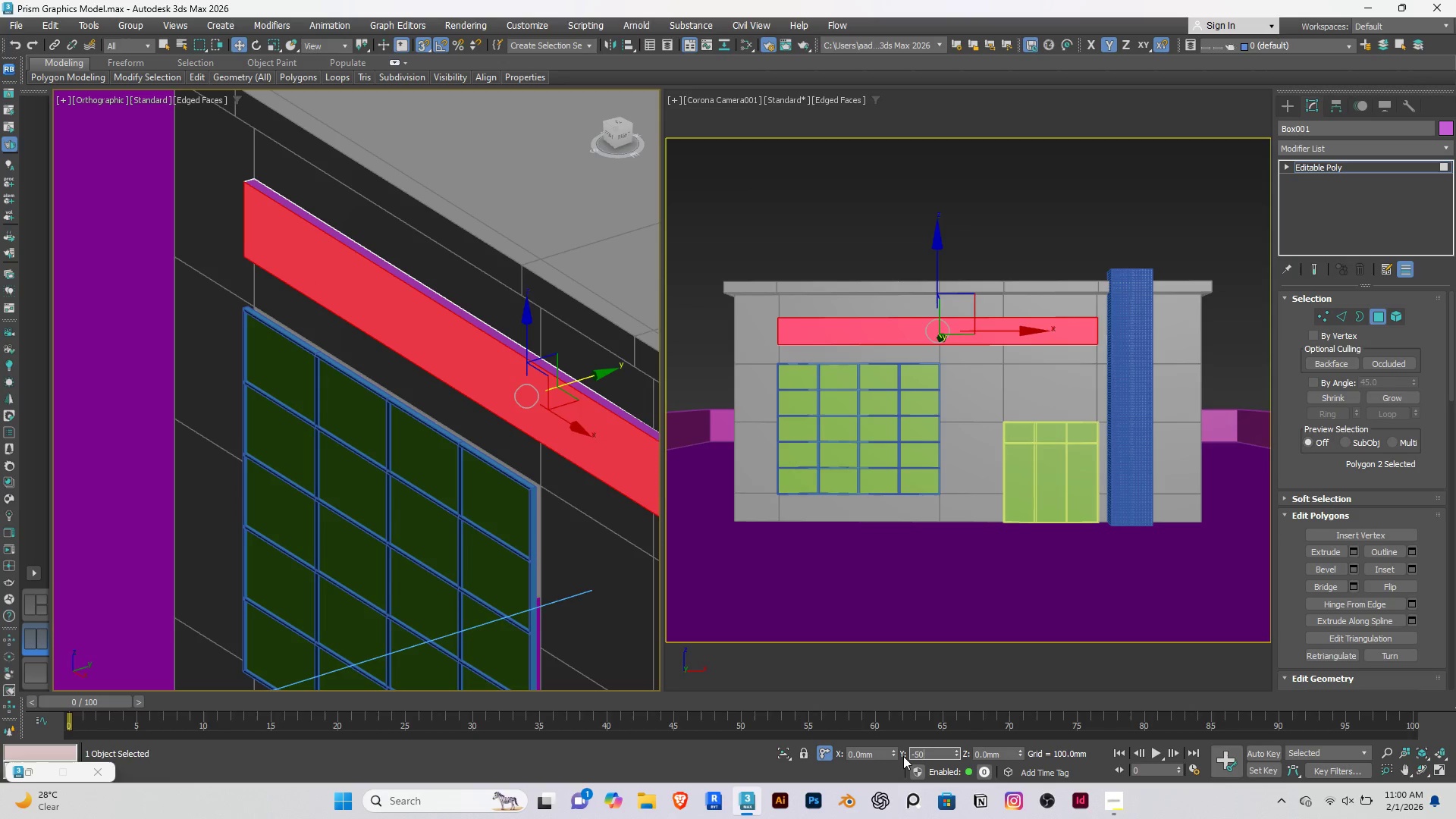 
key(Enter)
 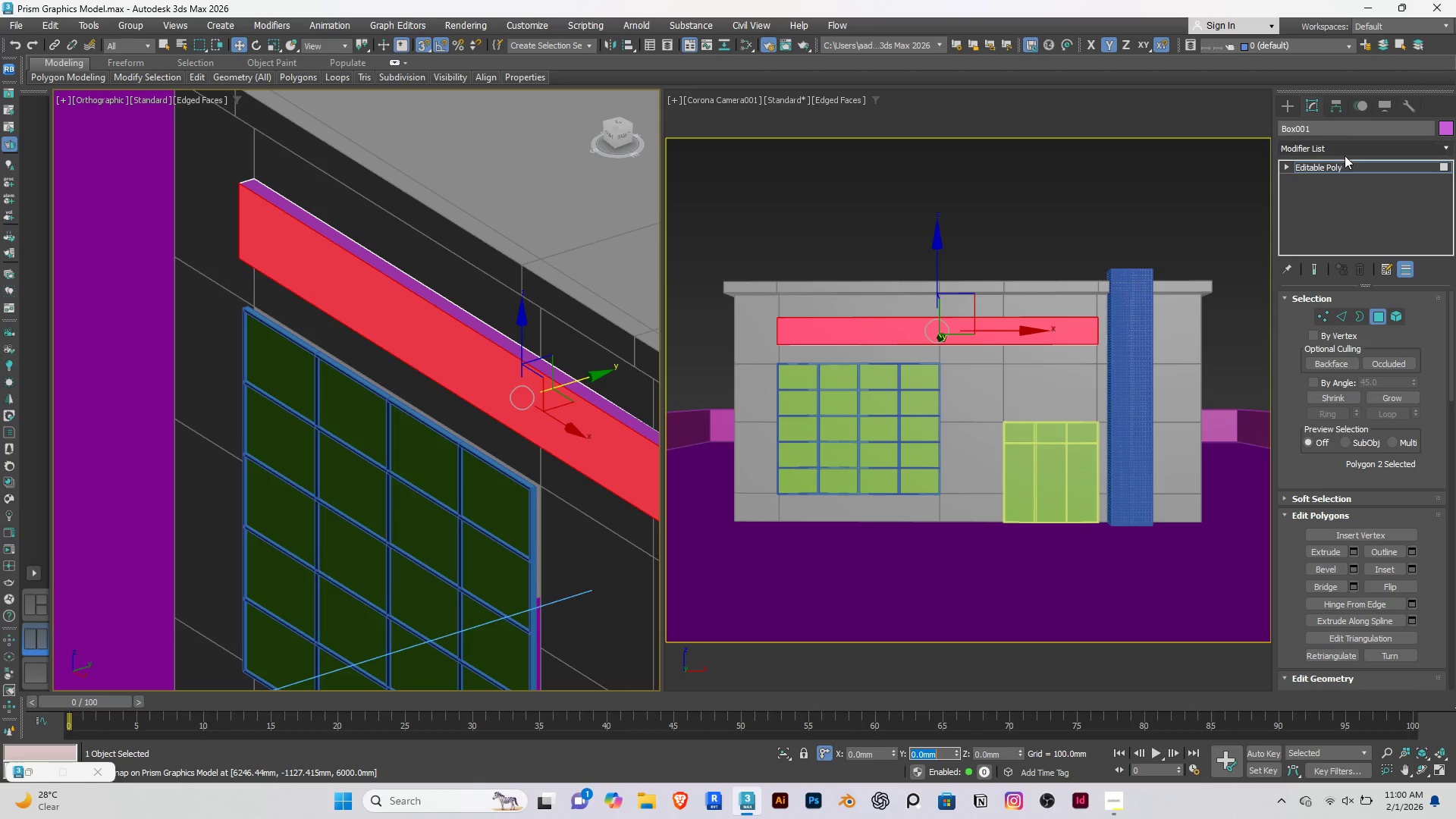 
left_click([1346, 167])
 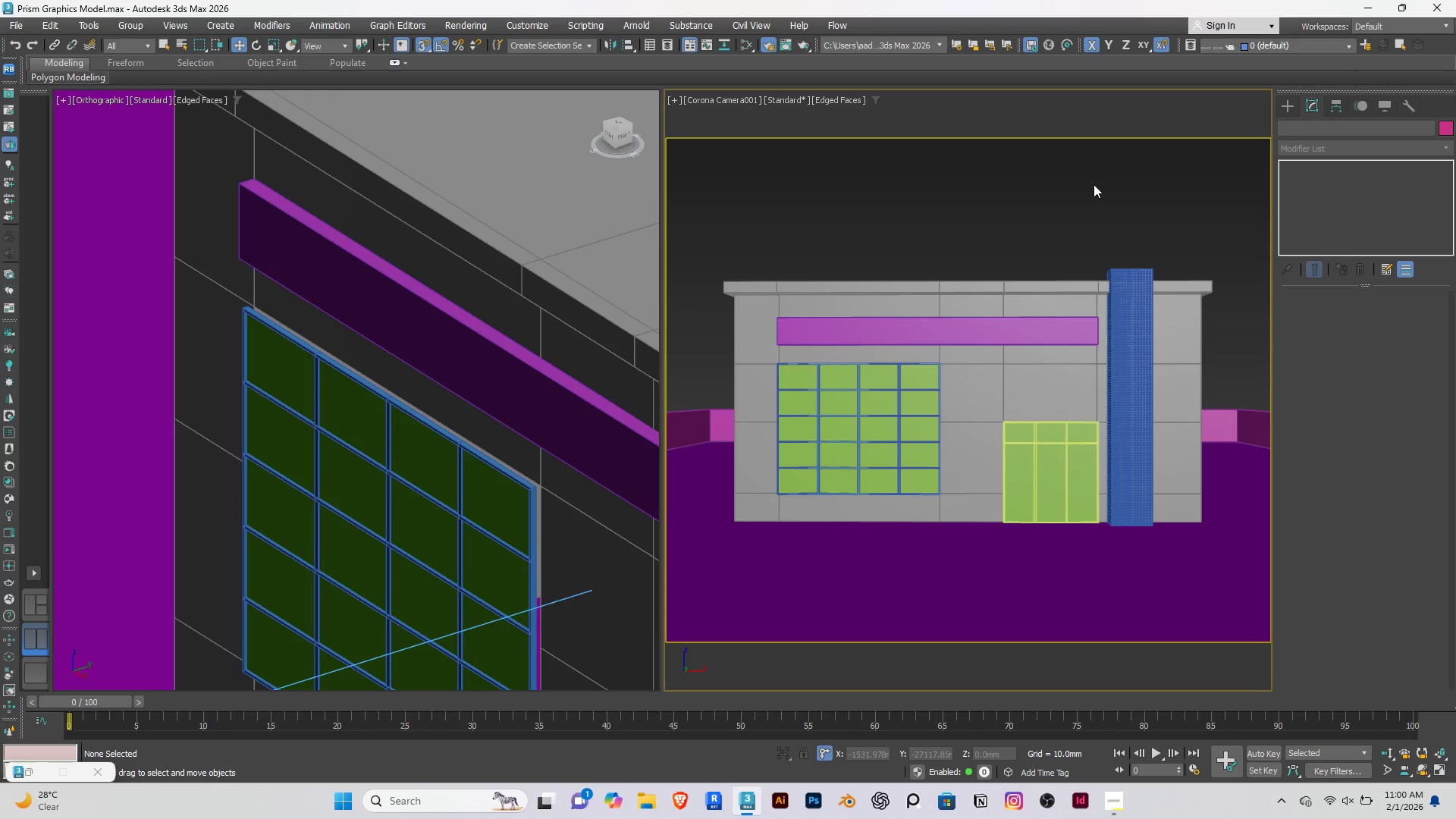 
left_click([540, 387])
 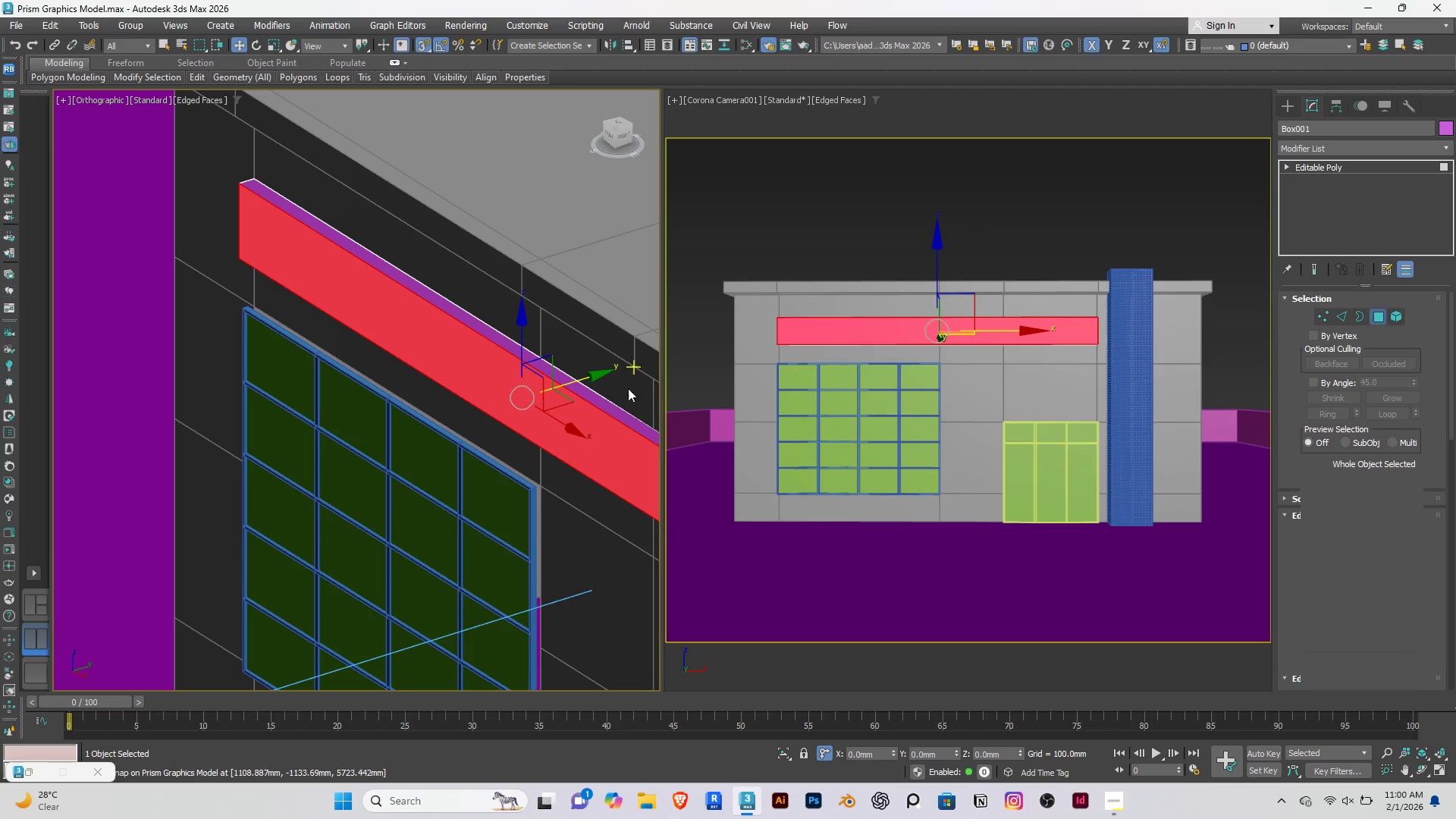 
left_click([605, 403])
 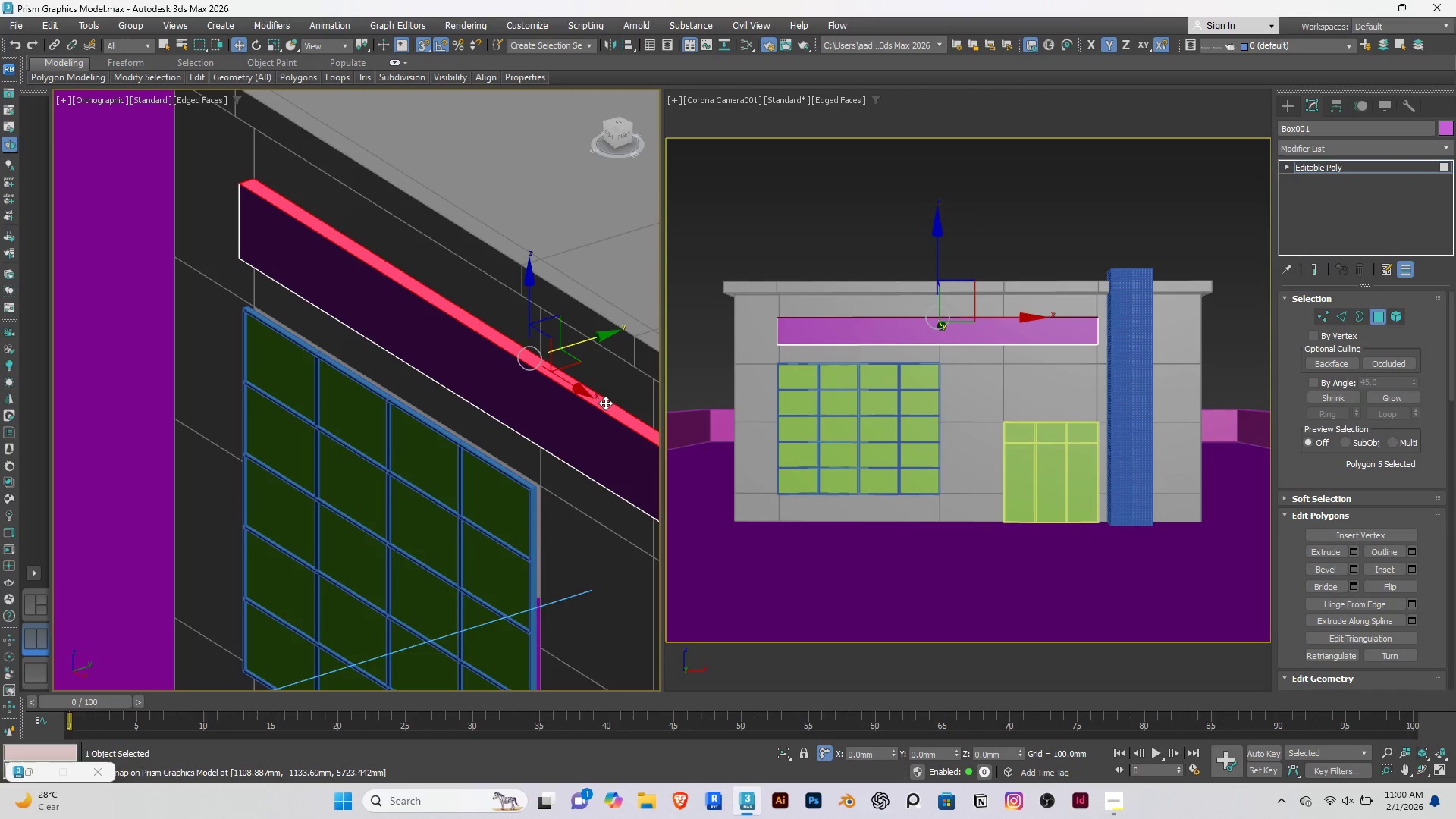 
key(S)
 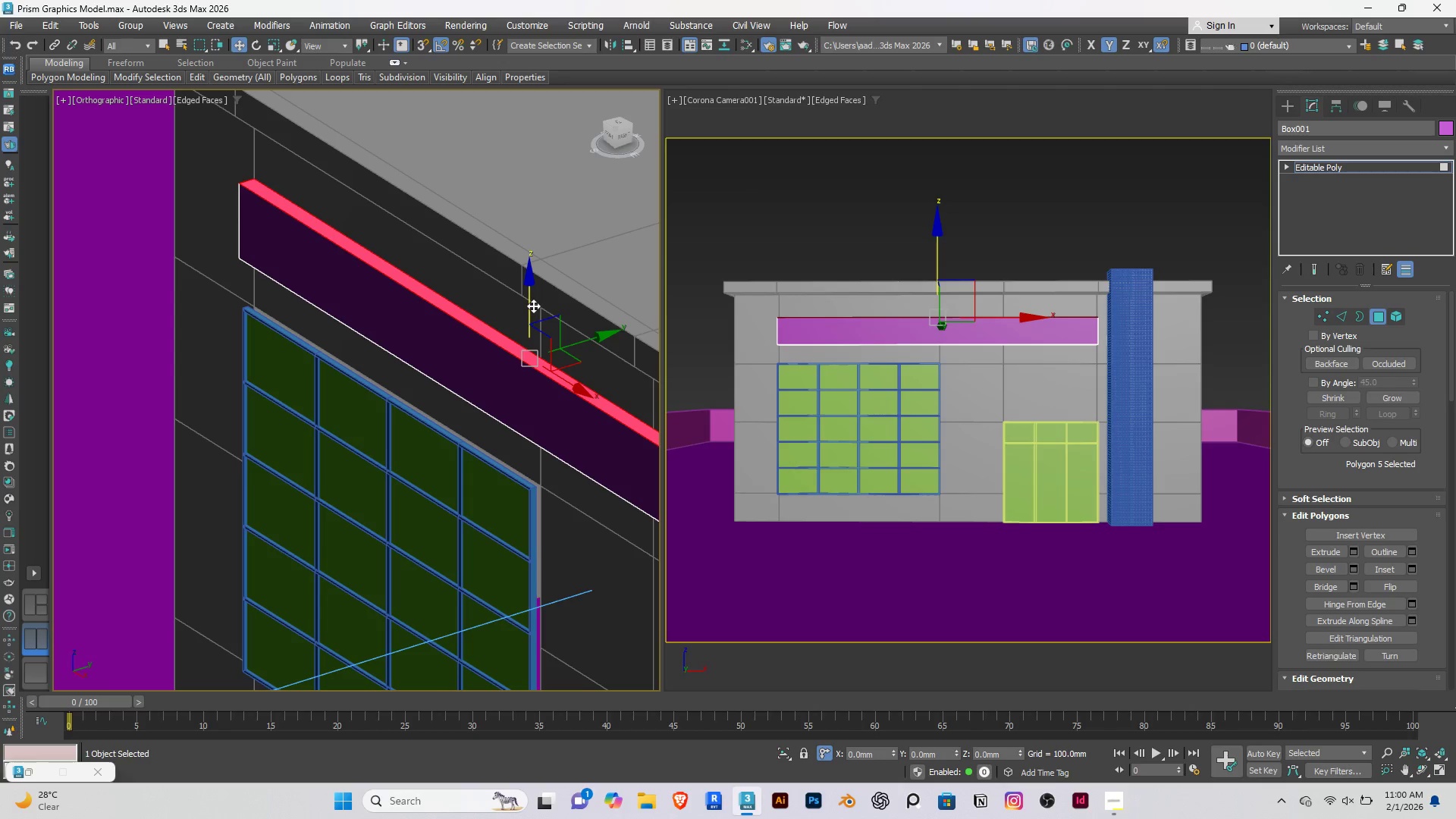 
left_click_drag(start_coordinate=[532, 306], to_coordinate=[533, 274])
 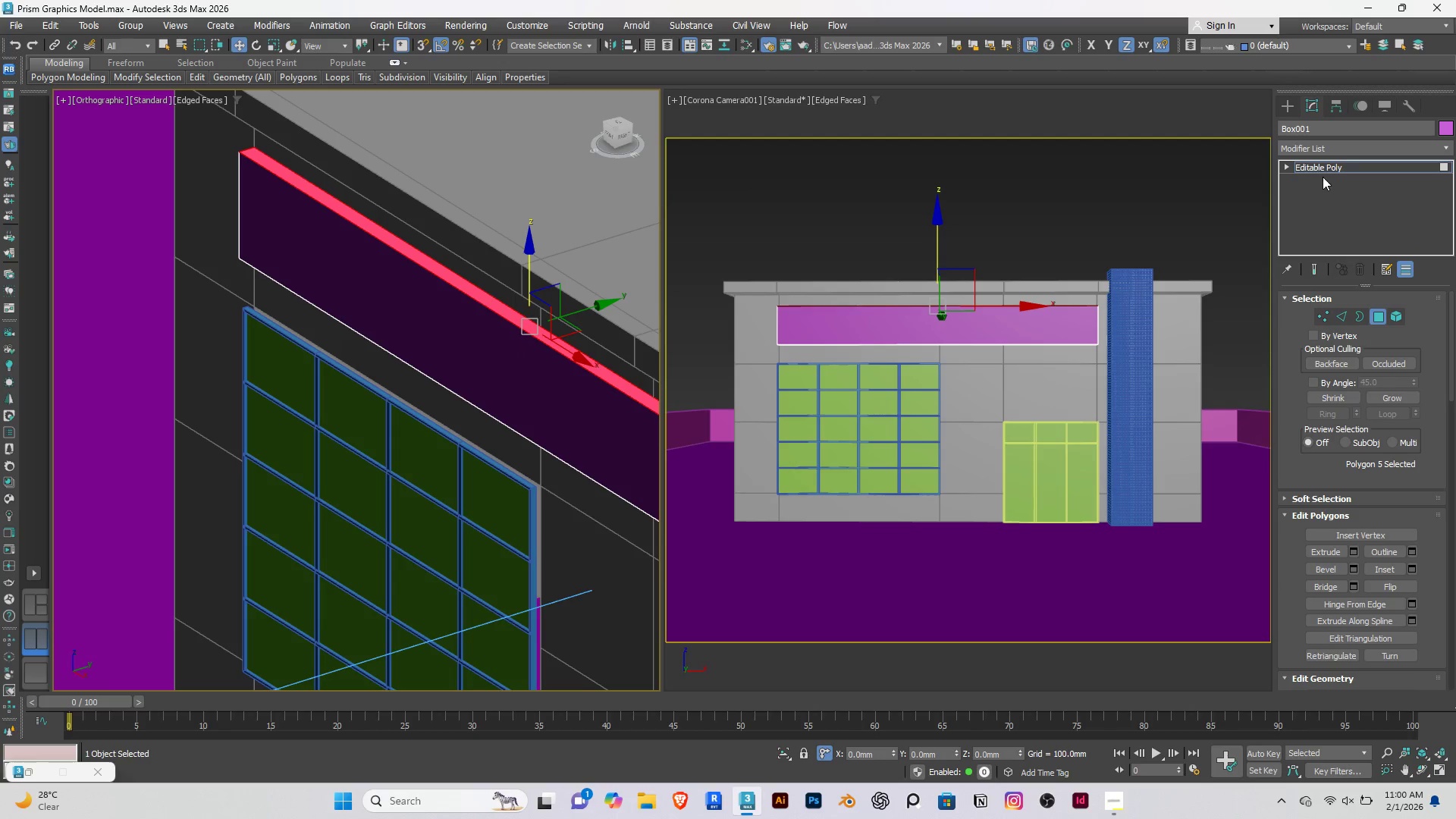 
left_click([1320, 162])
 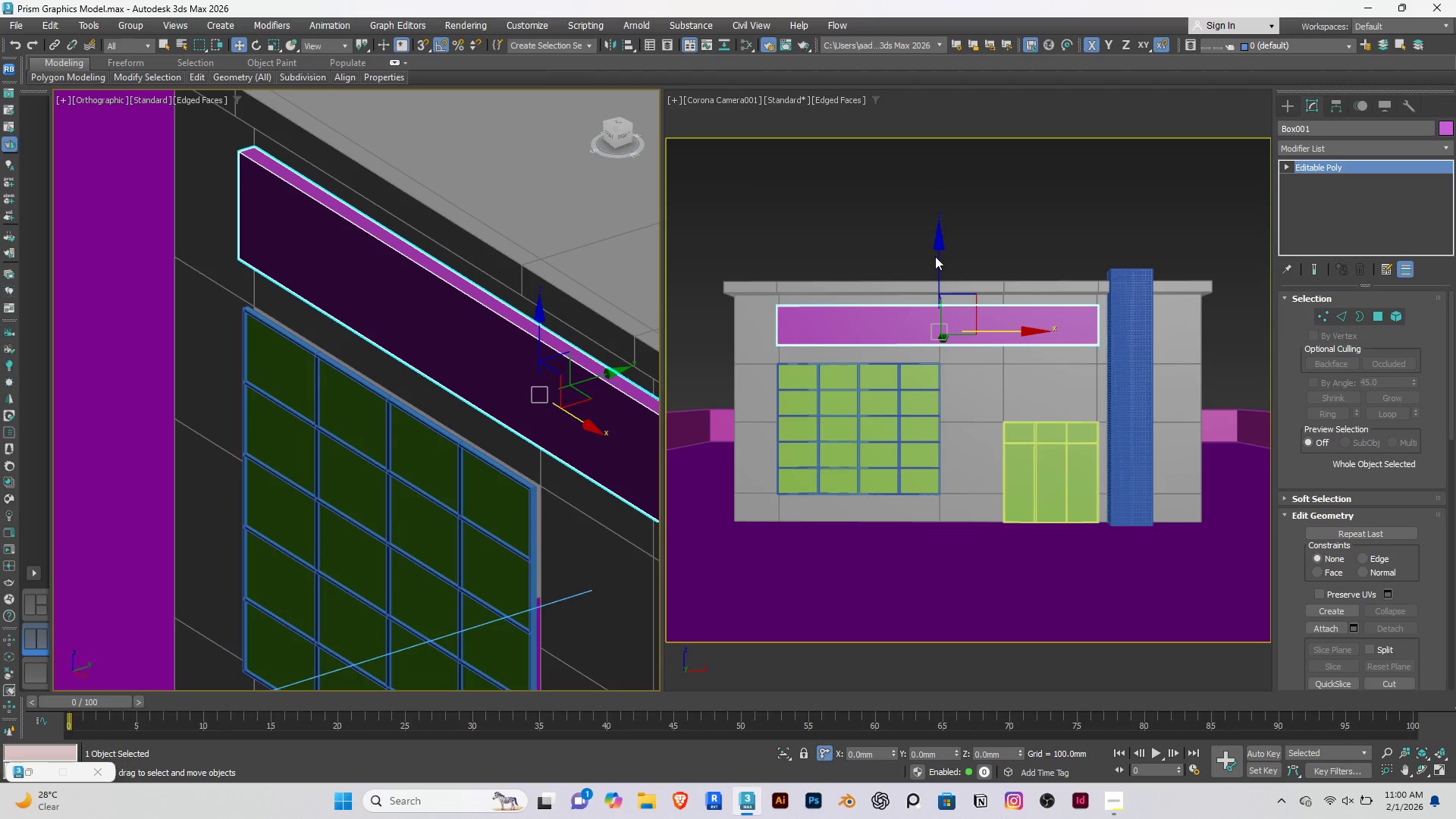 
left_click_drag(start_coordinate=[935, 255], to_coordinate=[931, 257])
 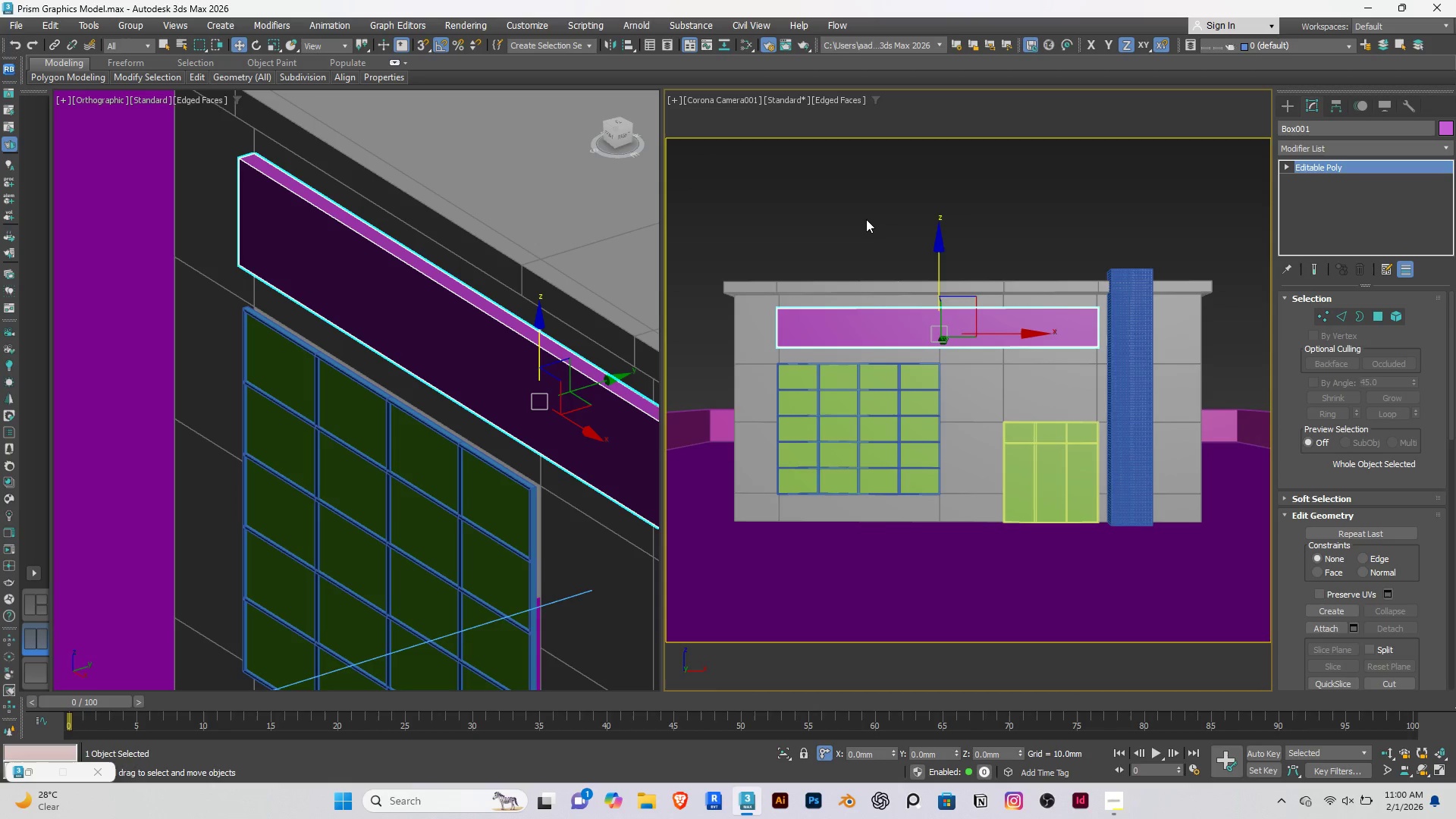 
left_click([866, 219])
 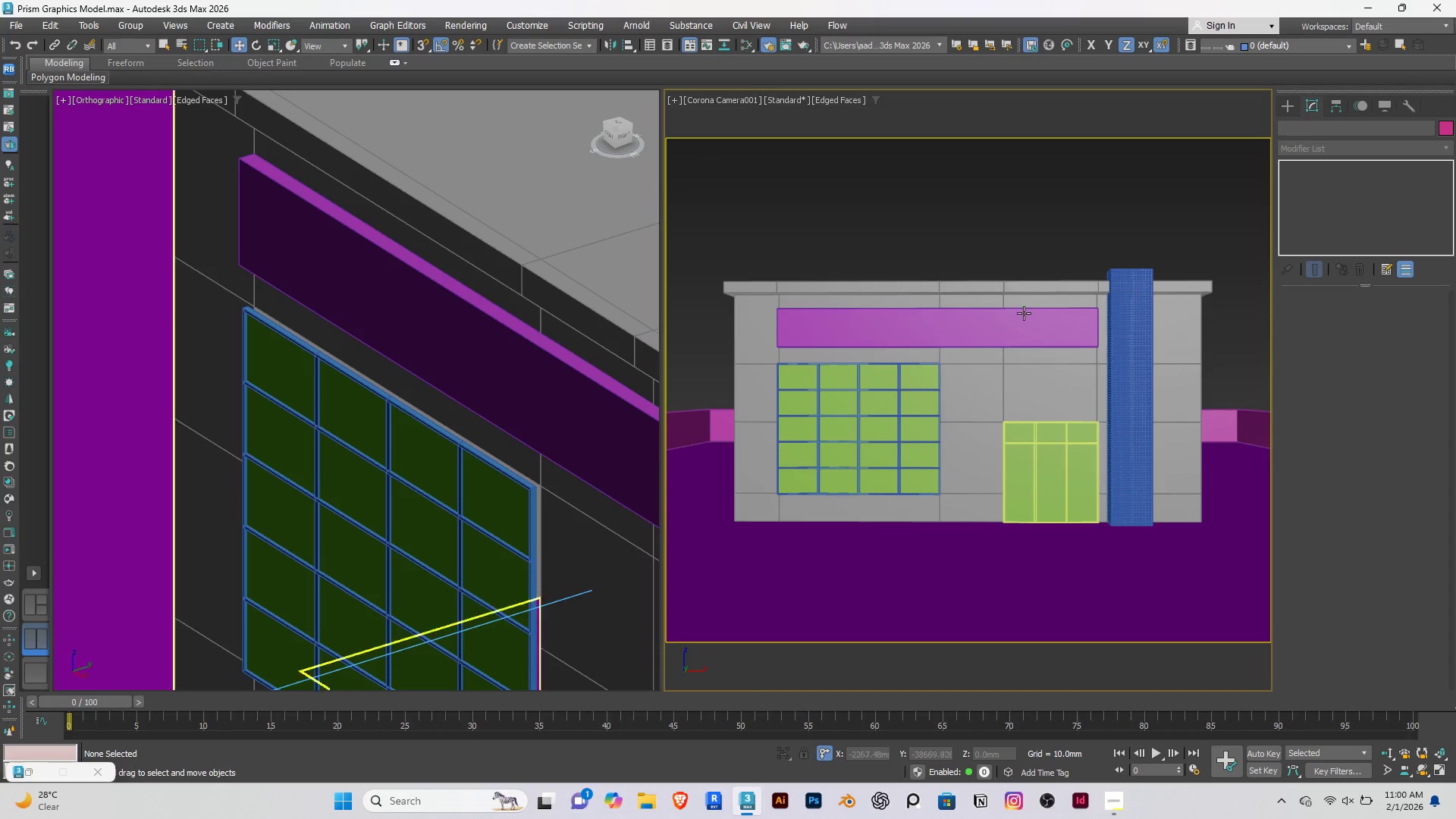 
left_click([1024, 313])
 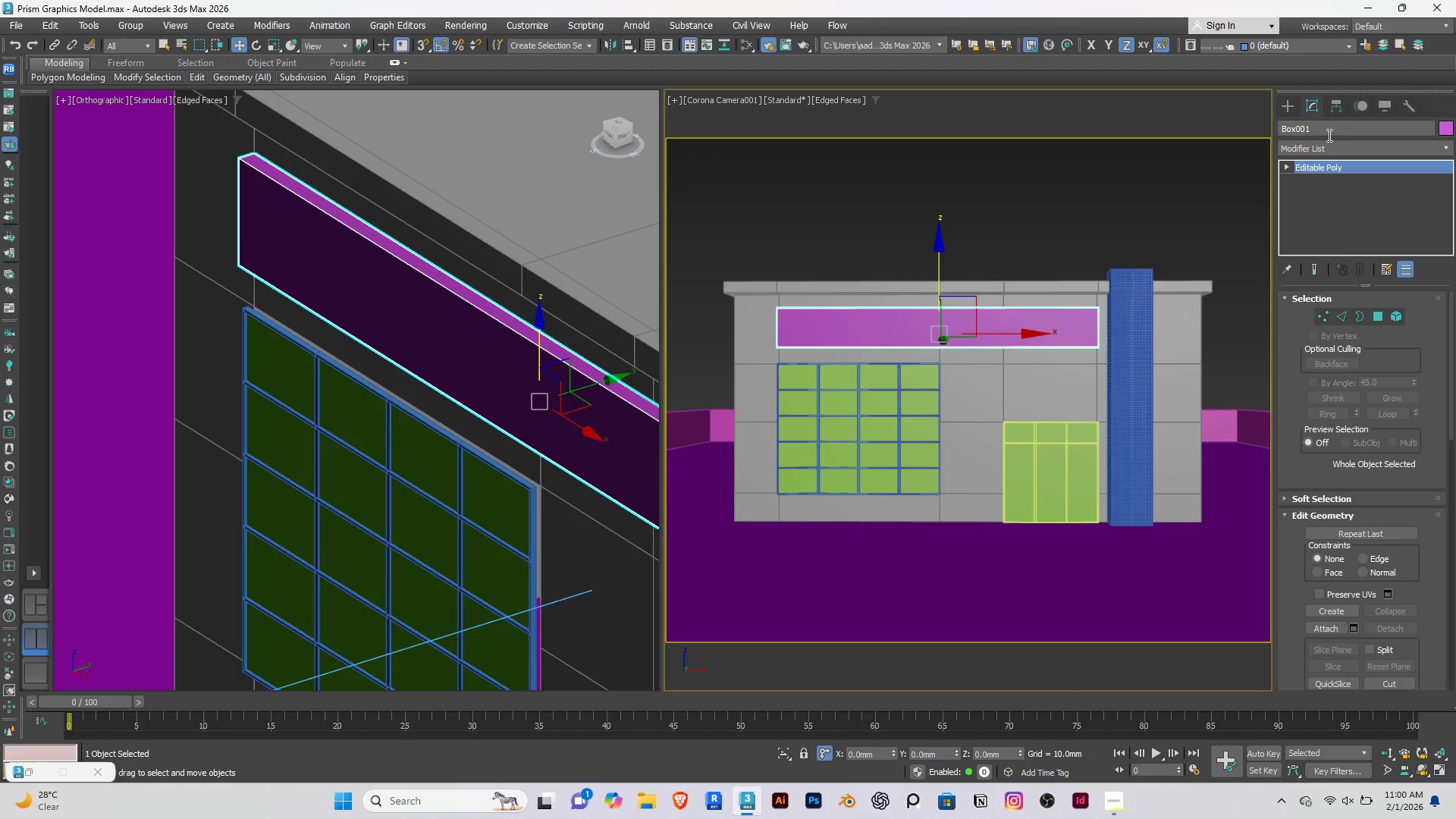 
left_click([1324, 127])
 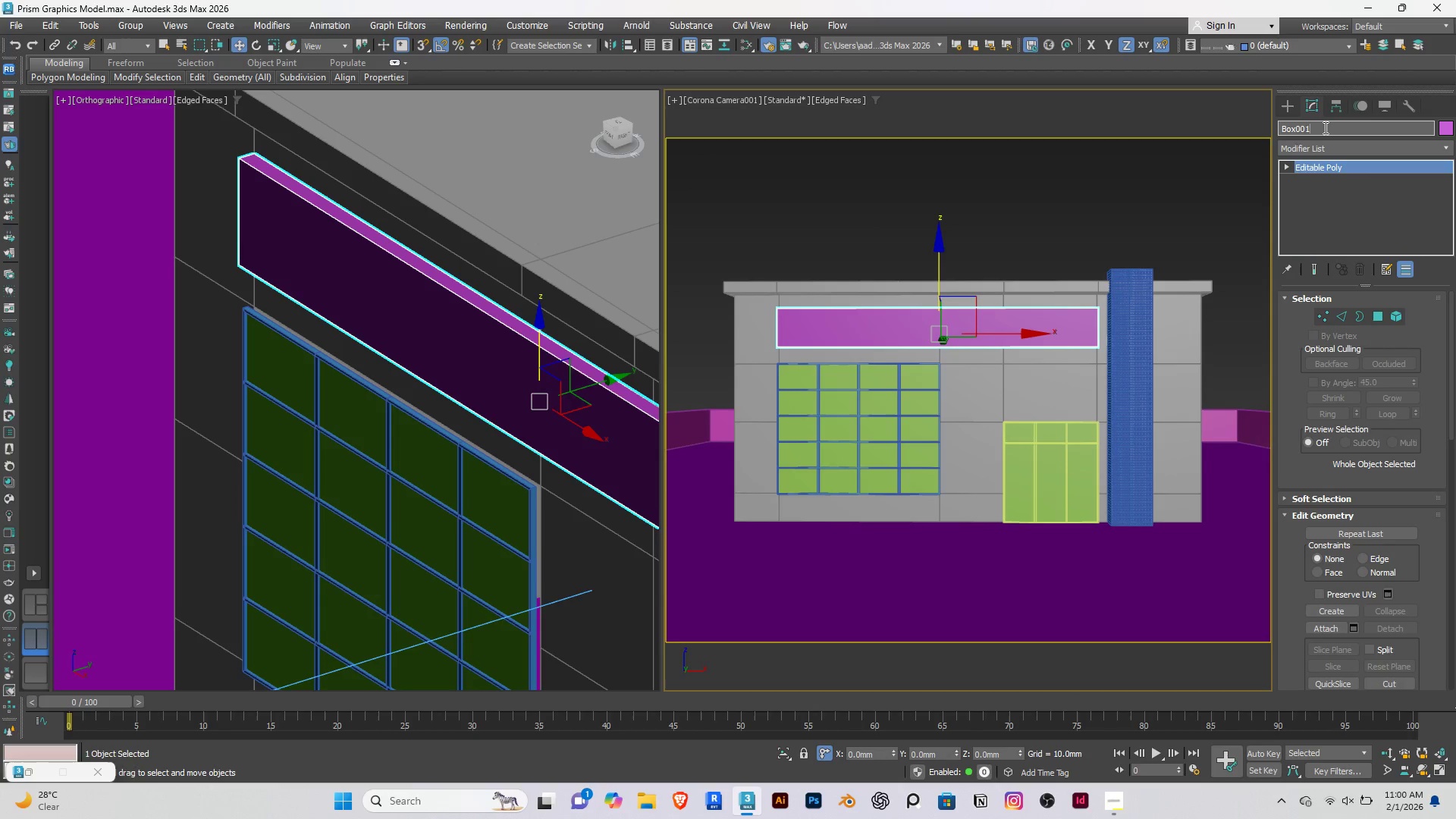 
left_click_drag(start_coordinate=[1324, 127], to_coordinate=[1184, 143])
 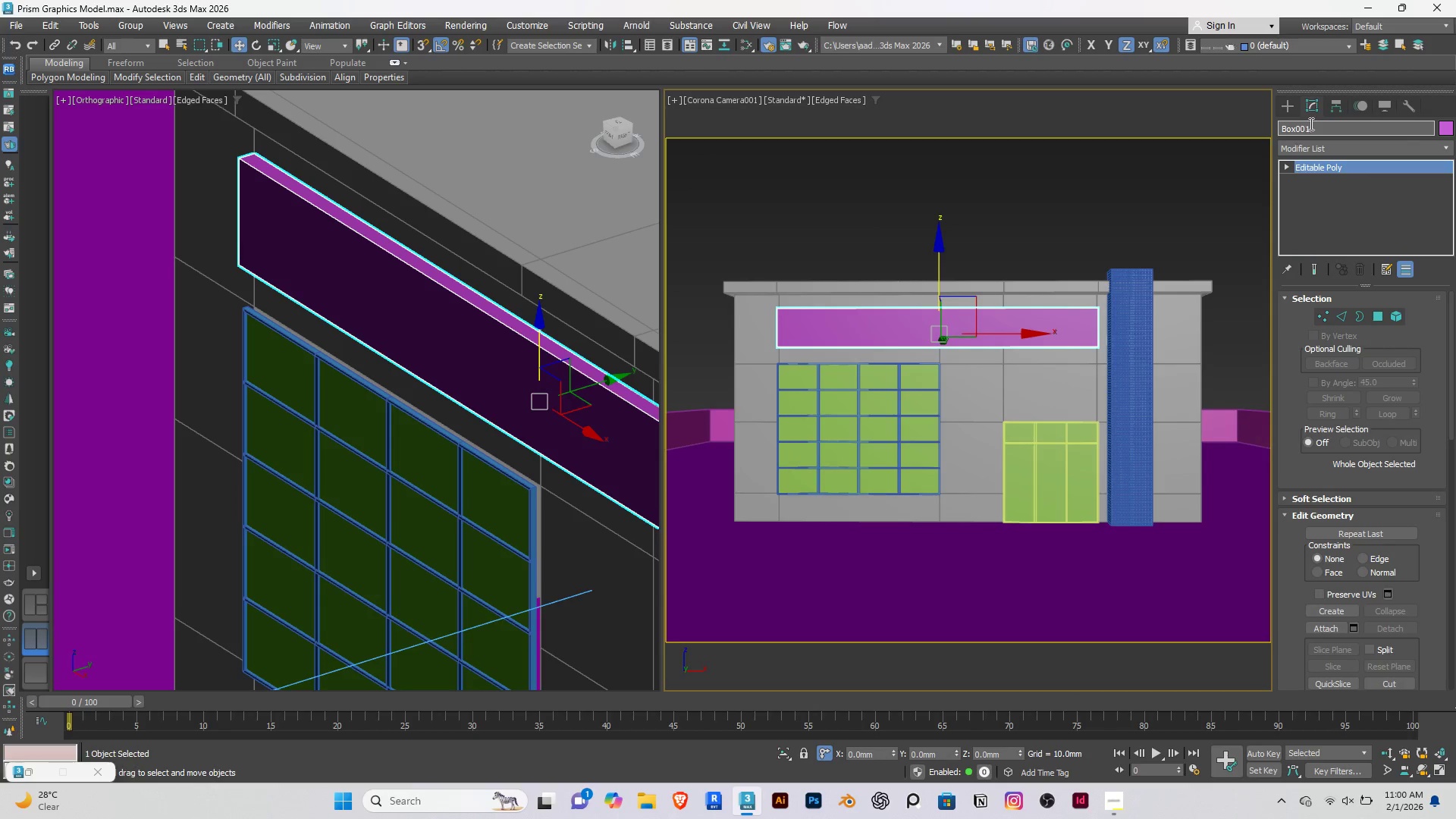 
left_click_drag(start_coordinate=[1315, 127], to_coordinate=[1271, 123])
 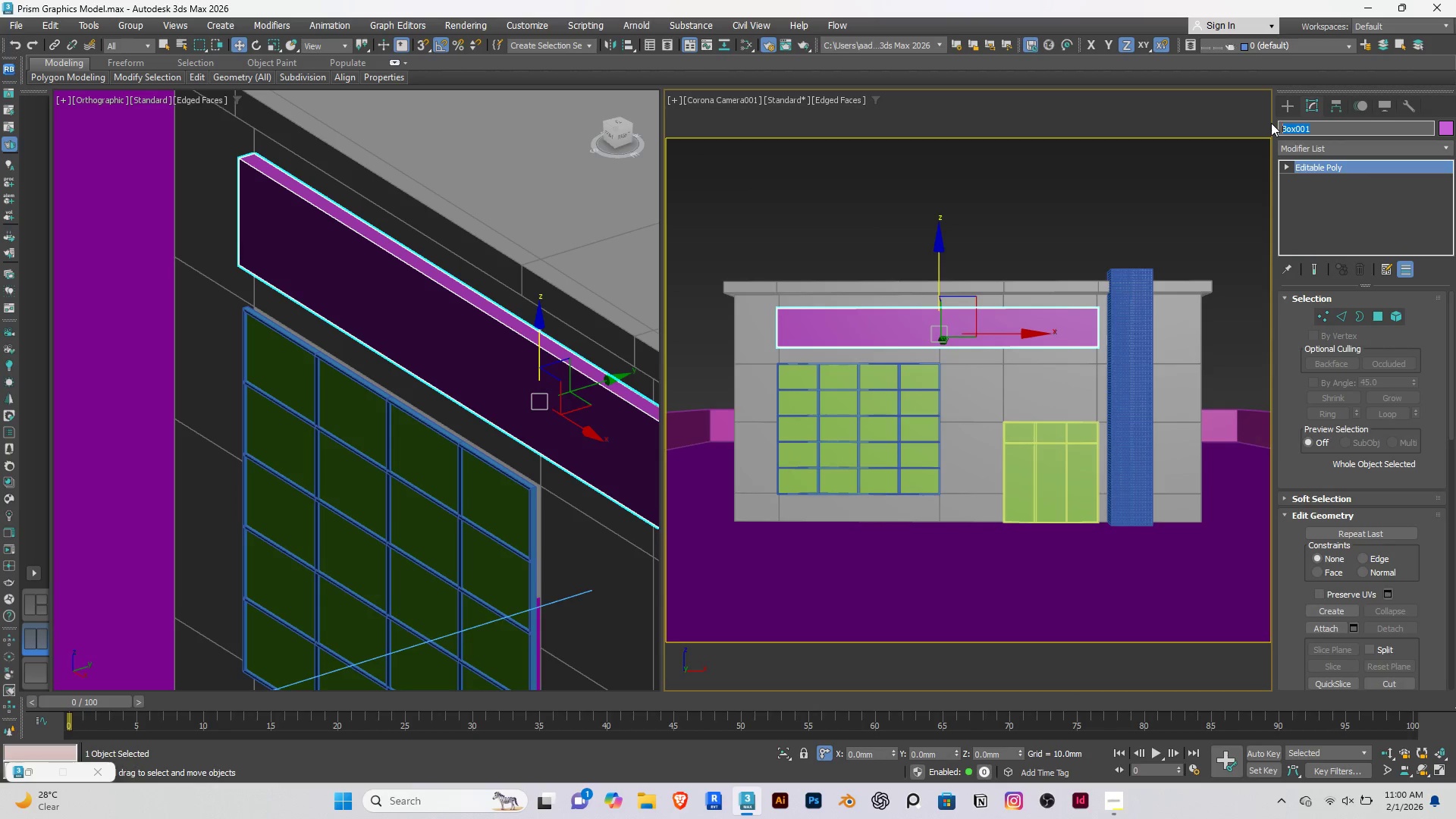 
type(Flex)
 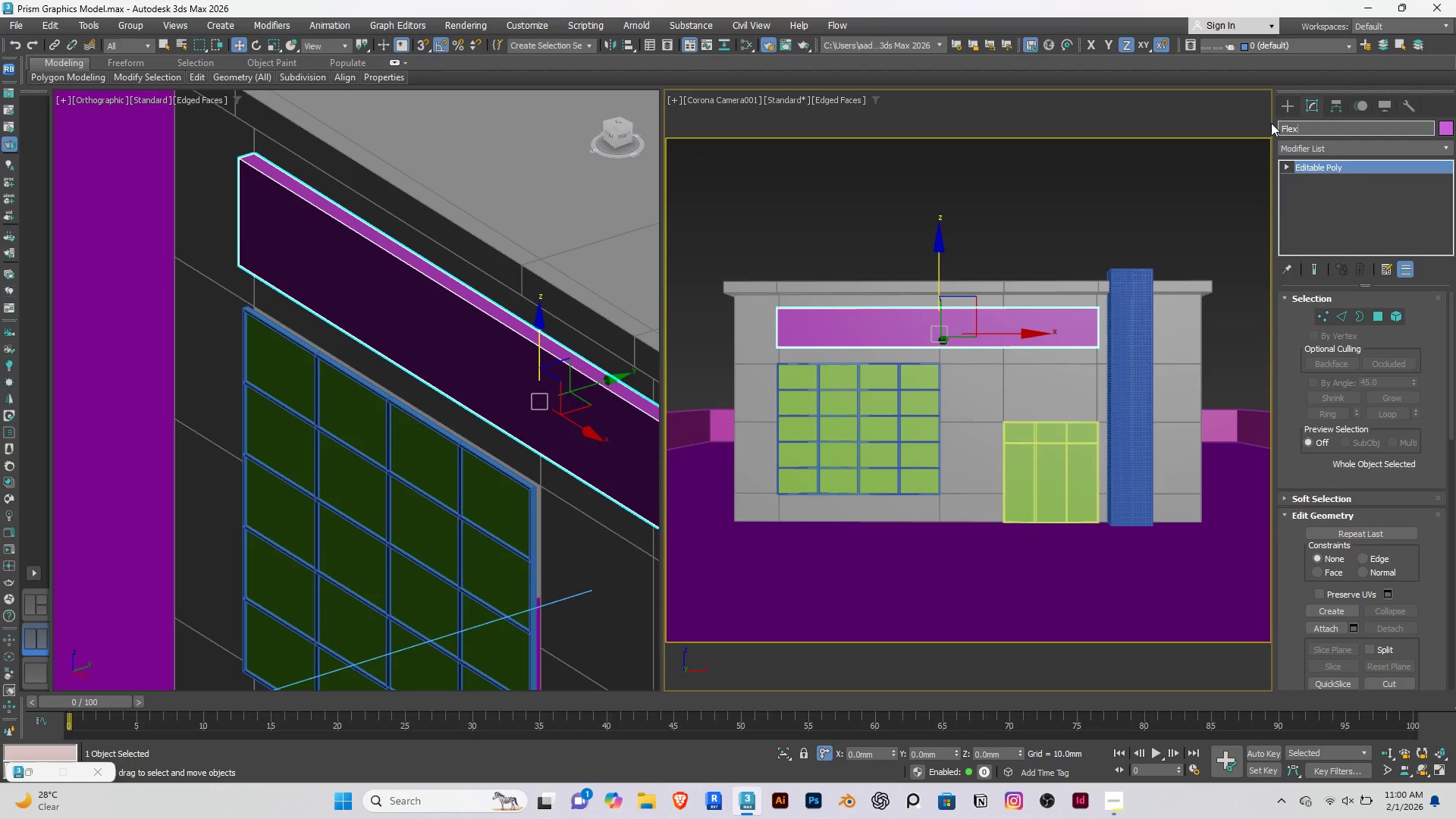 
key(Control+ControlRight)
 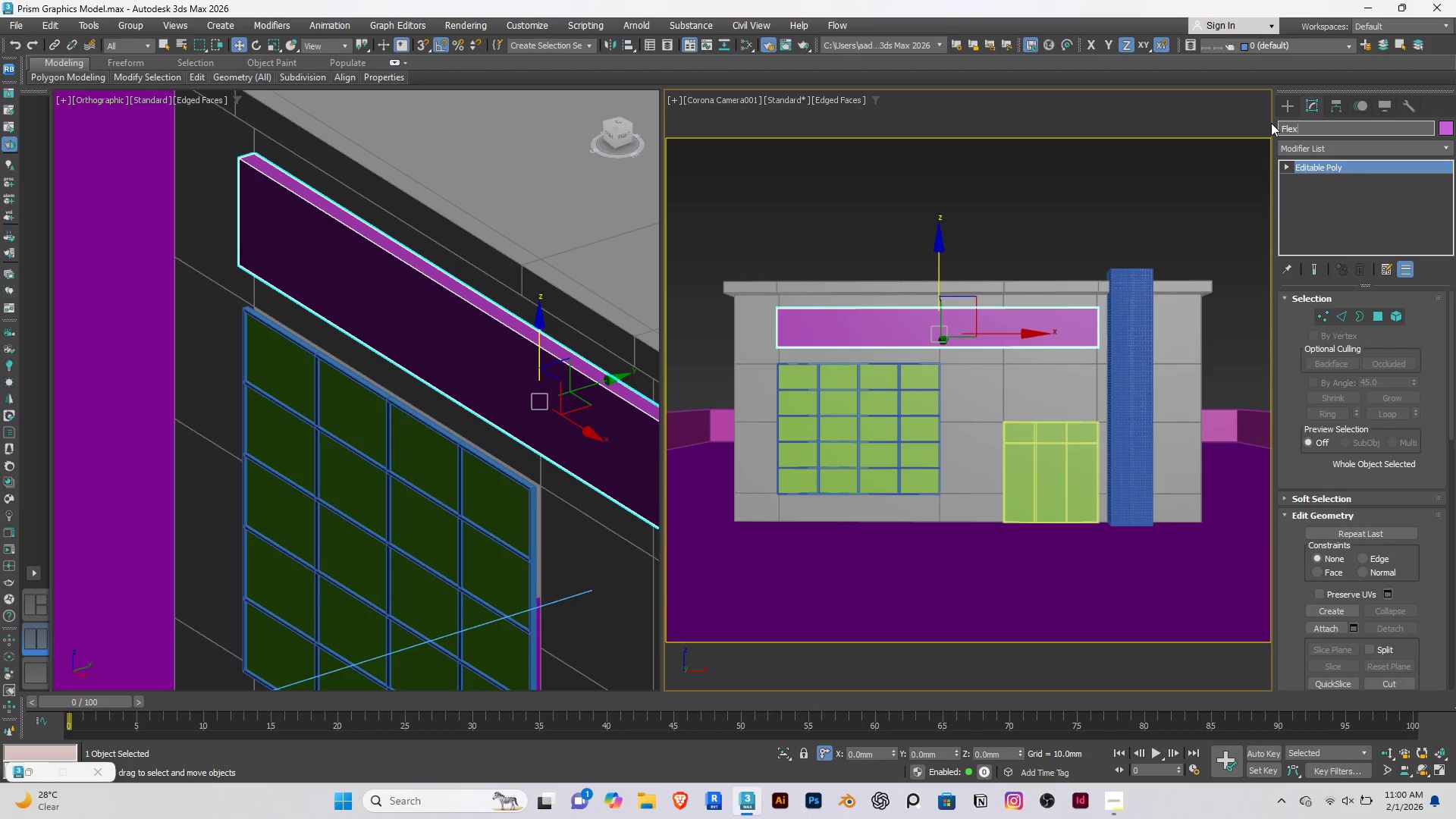 
key(Control+F)
 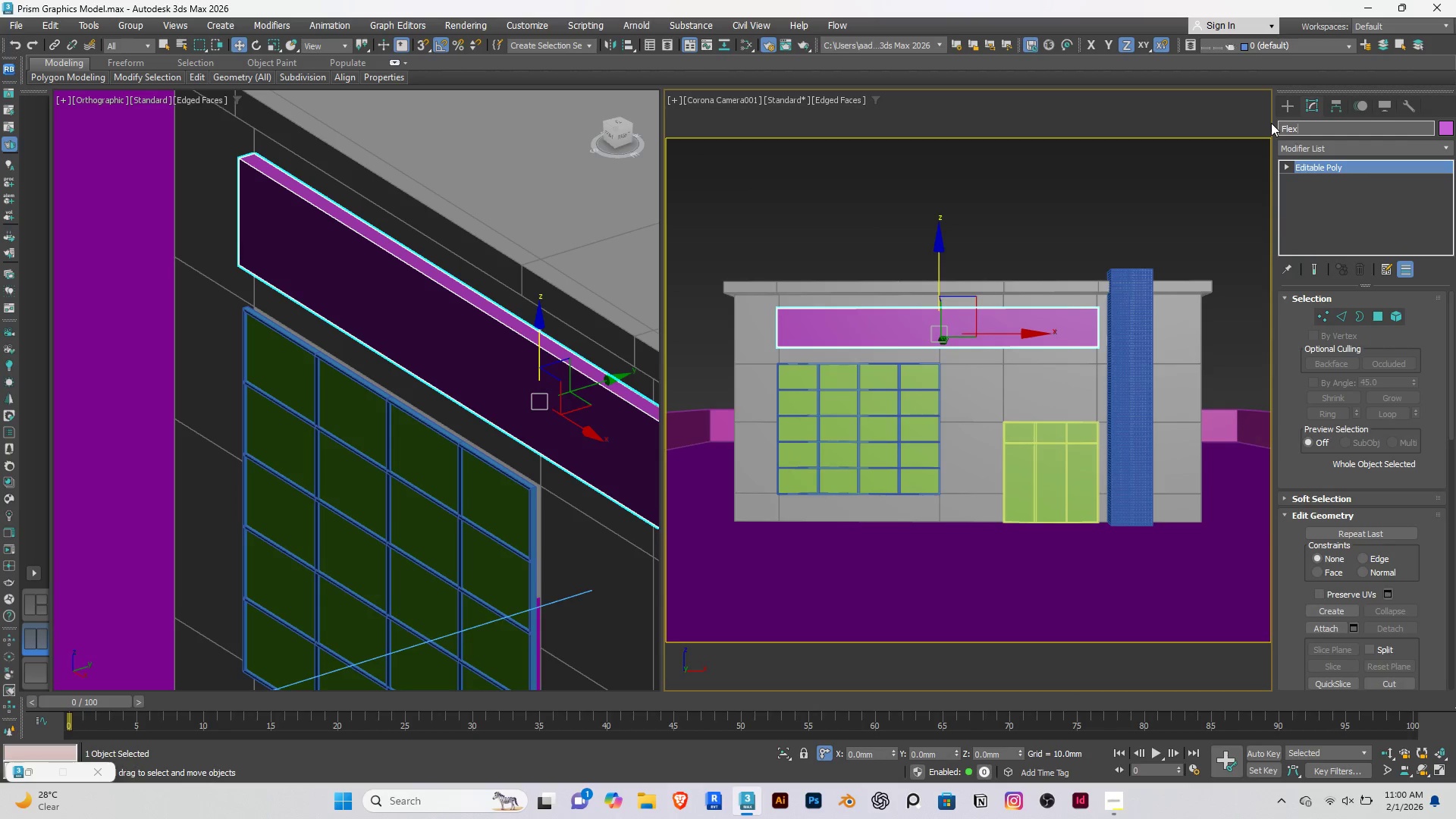 
key(Backspace)
type(xFace Loo)
key(Backspace)
type(go)
 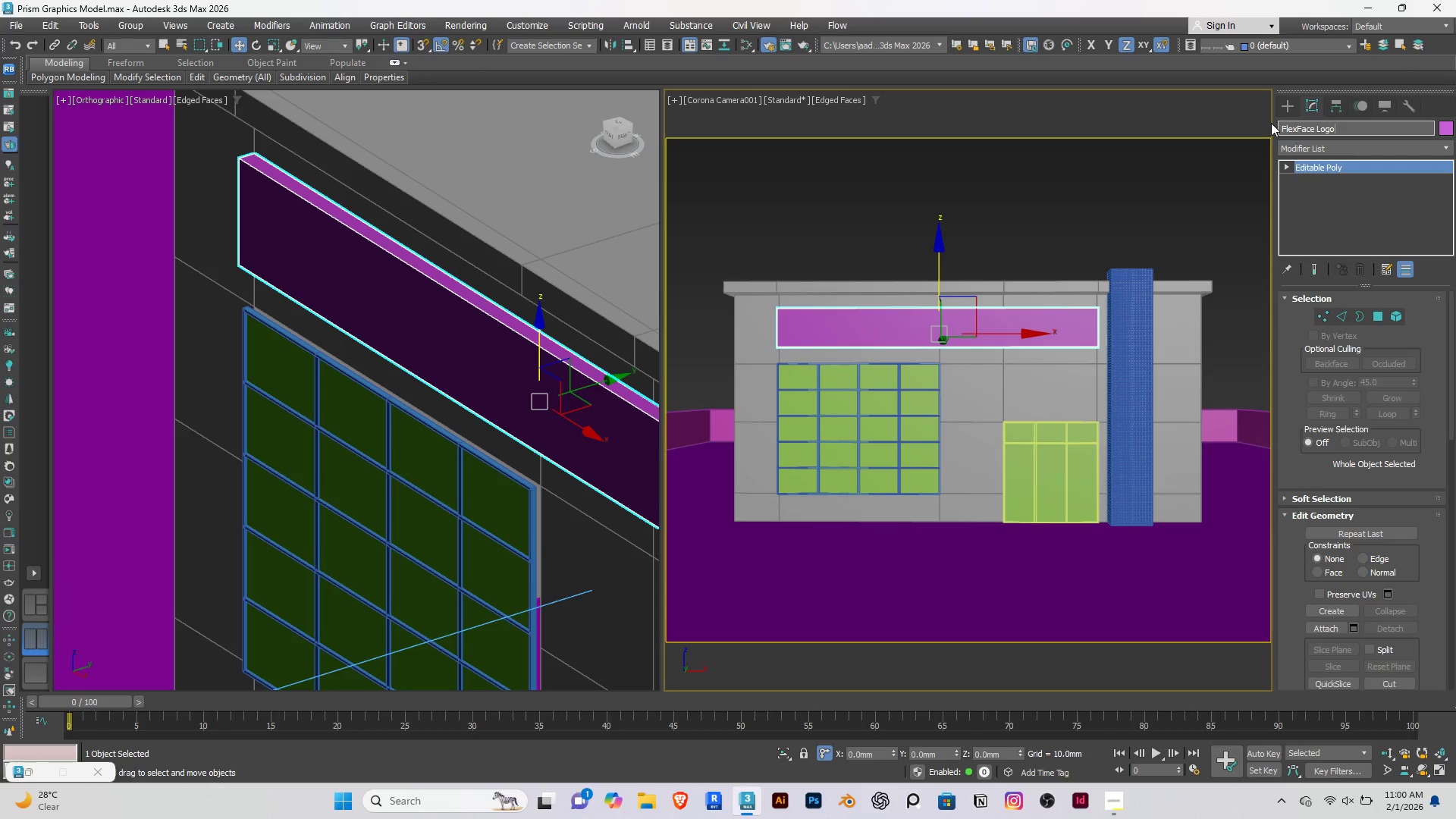 
key(Enter)
 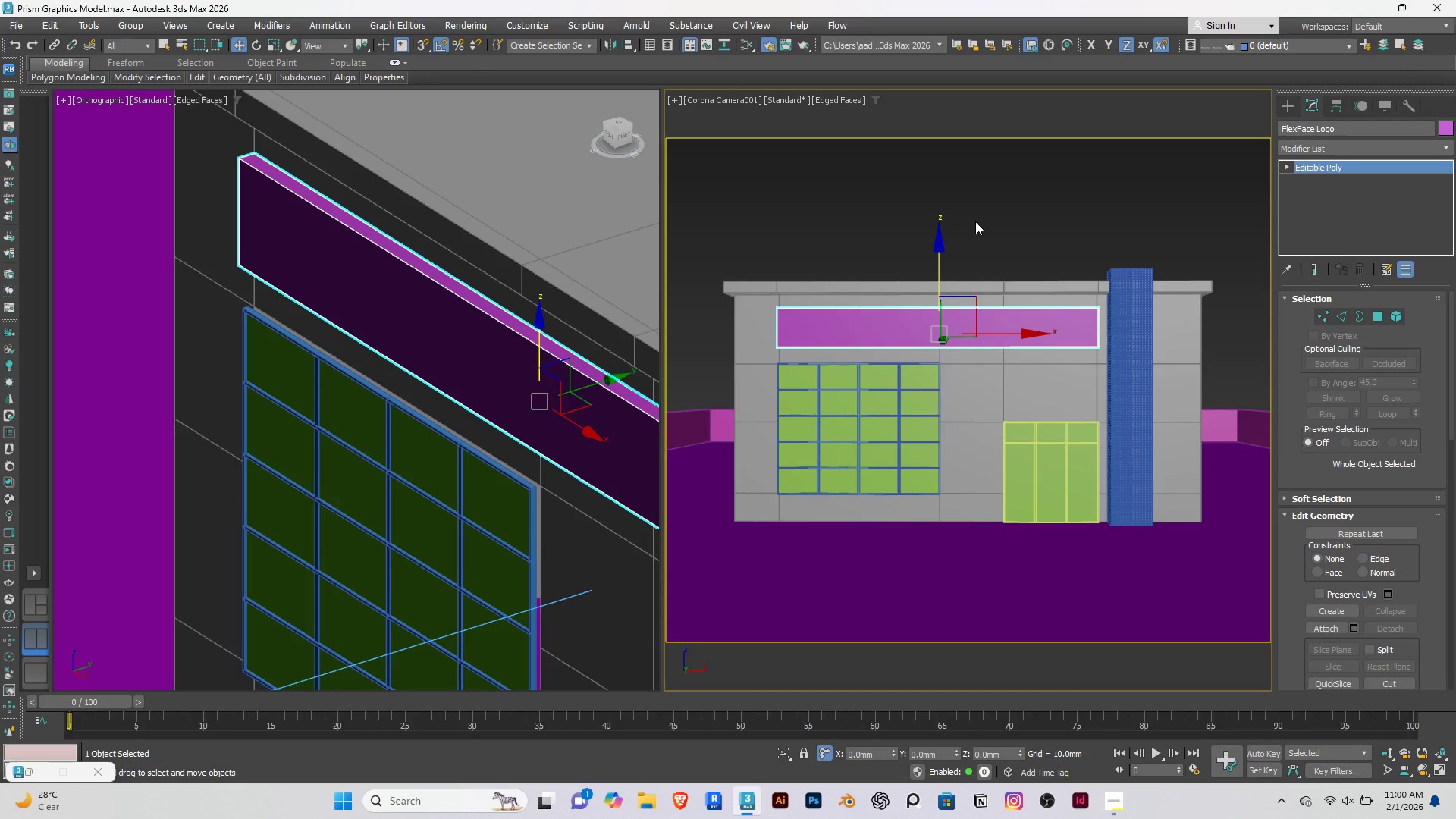 
left_click([999, 193])
 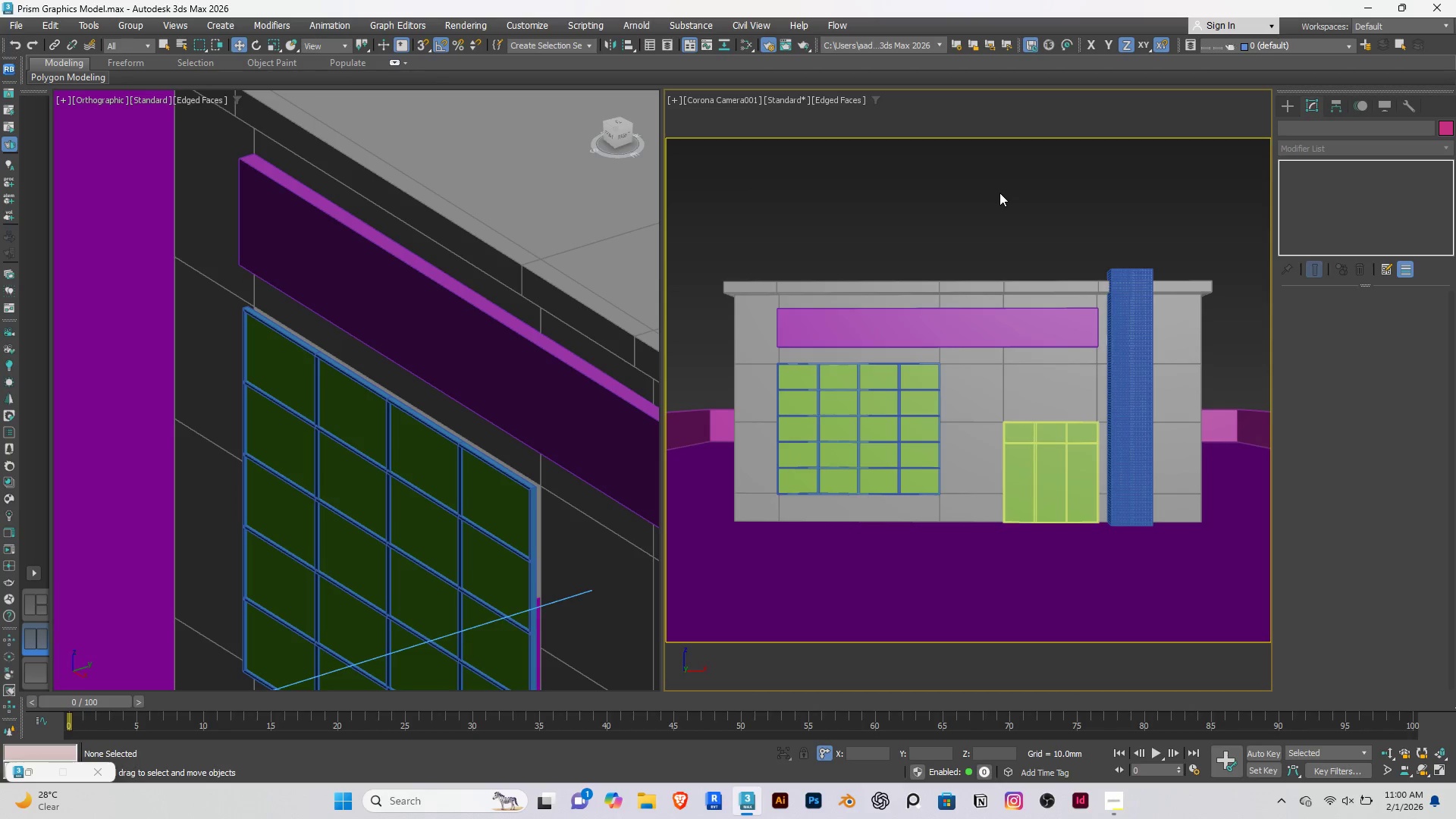 
scroll: coordinate [918, 240], scroll_direction: up, amount: 4.0
 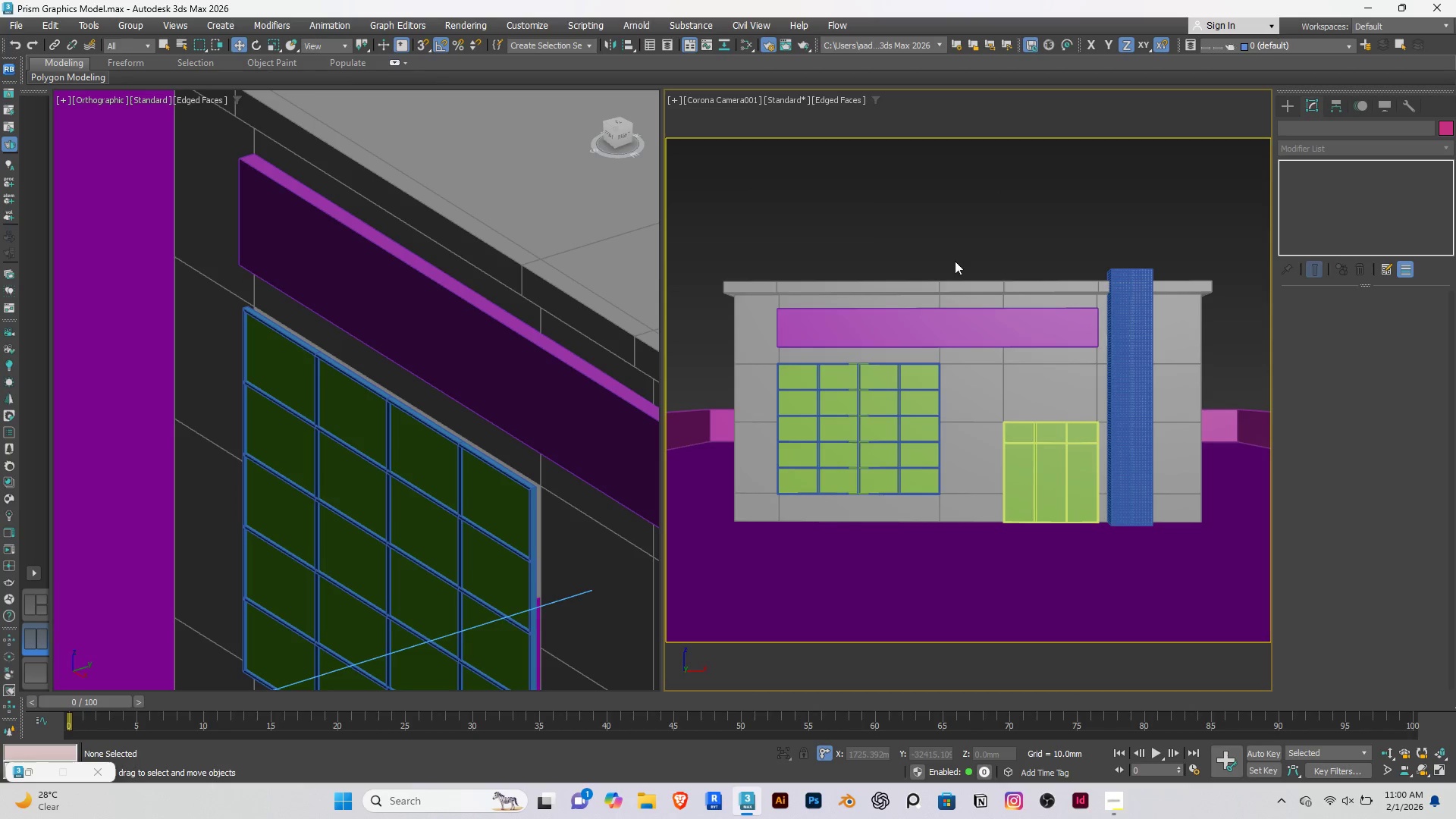 
left_click([949, 223])
 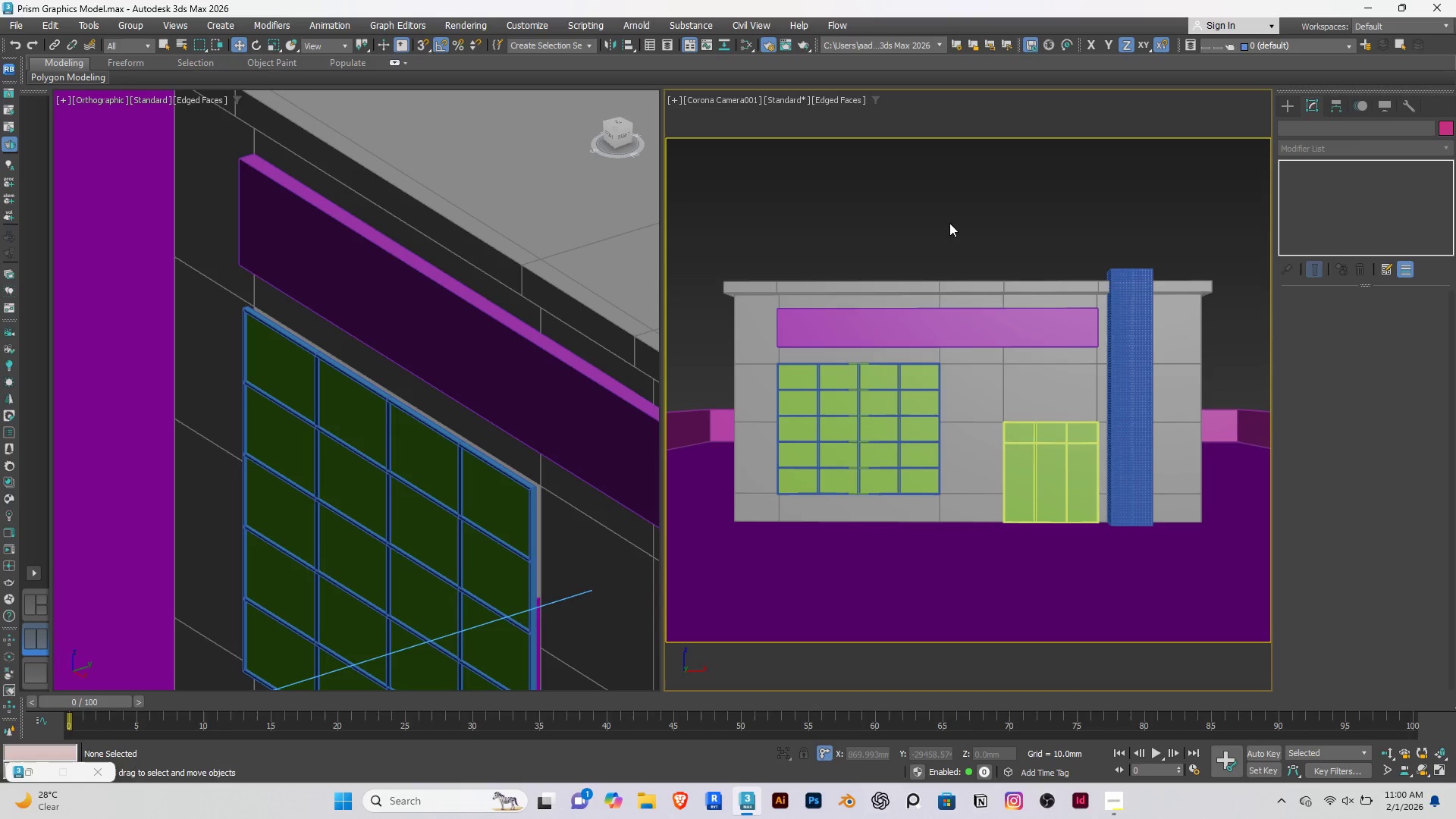 
wait(6.56)
 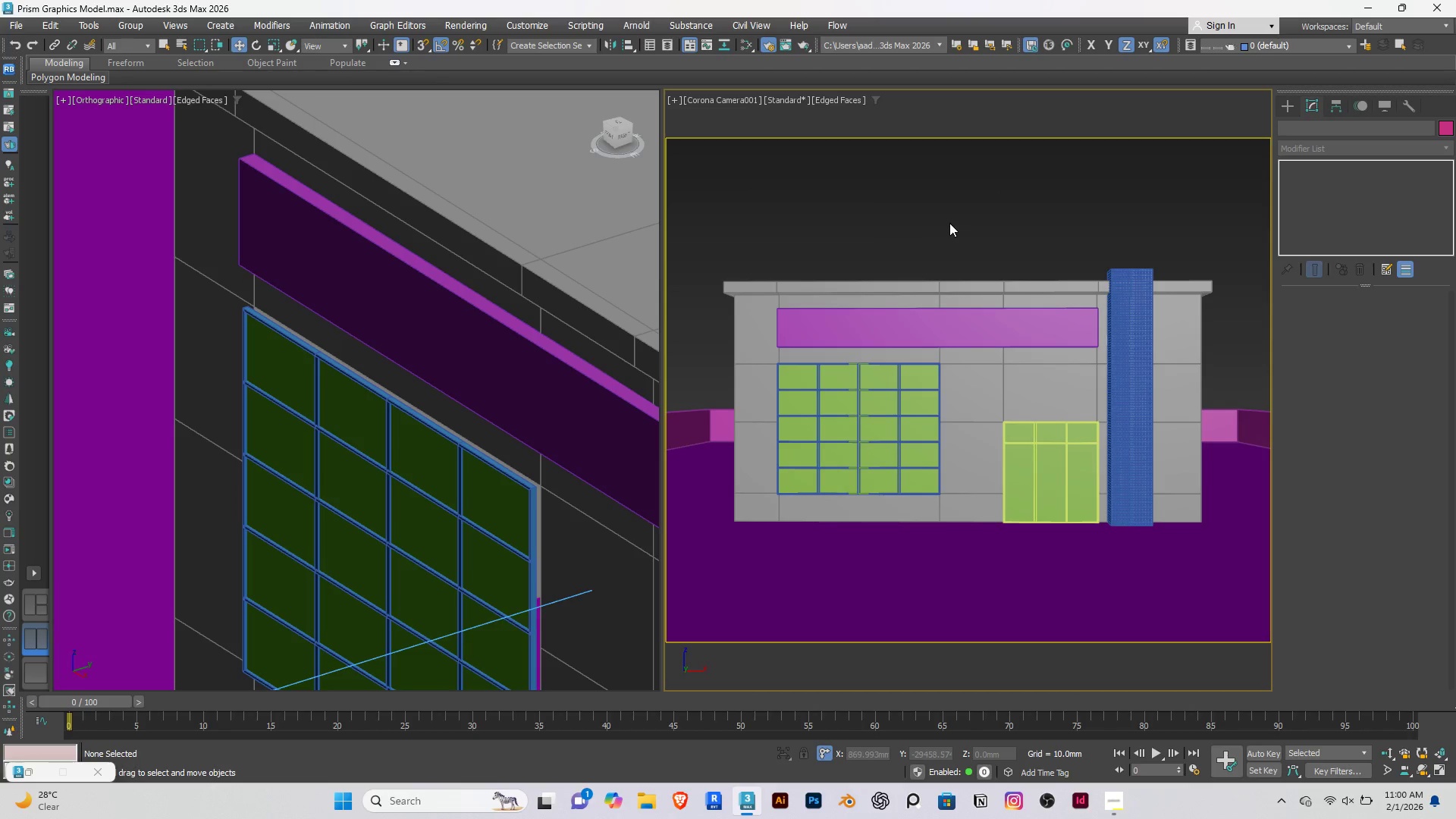 
left_click([949, 223])
 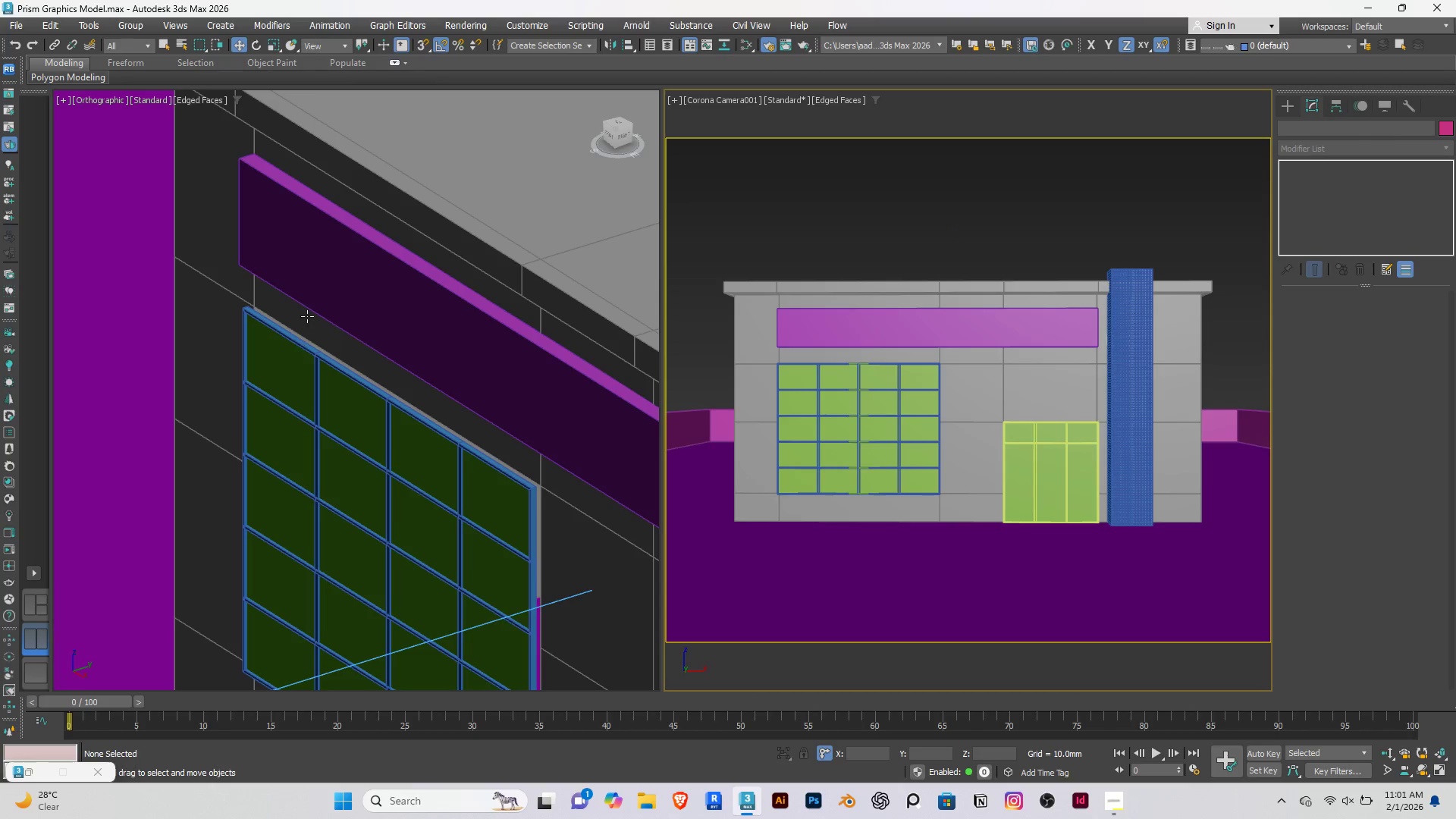 
hold_key(key=AltRight, duration=0.98)
 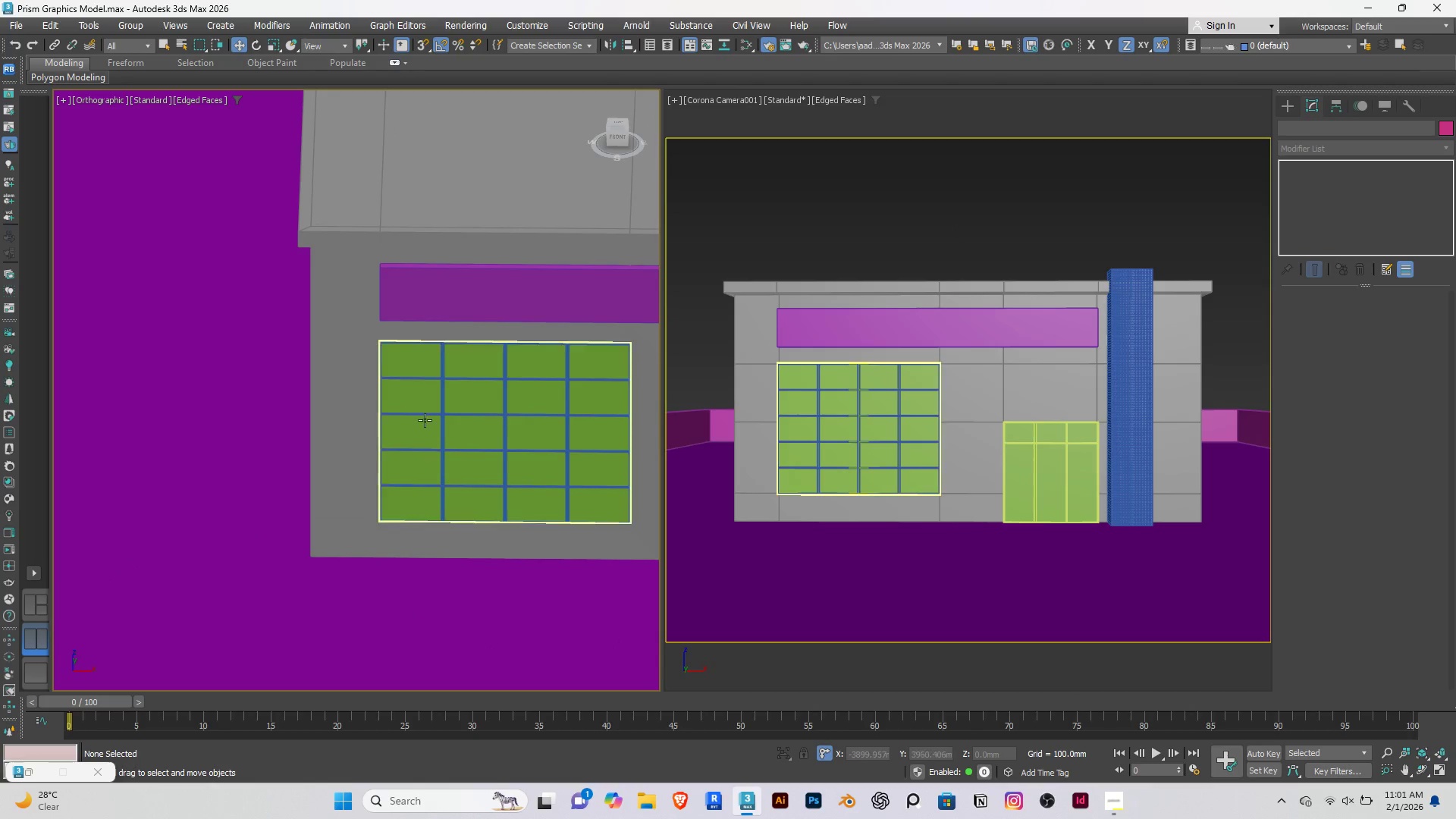 
scroll: coordinate [425, 420], scroll_direction: down, amount: 7.0
 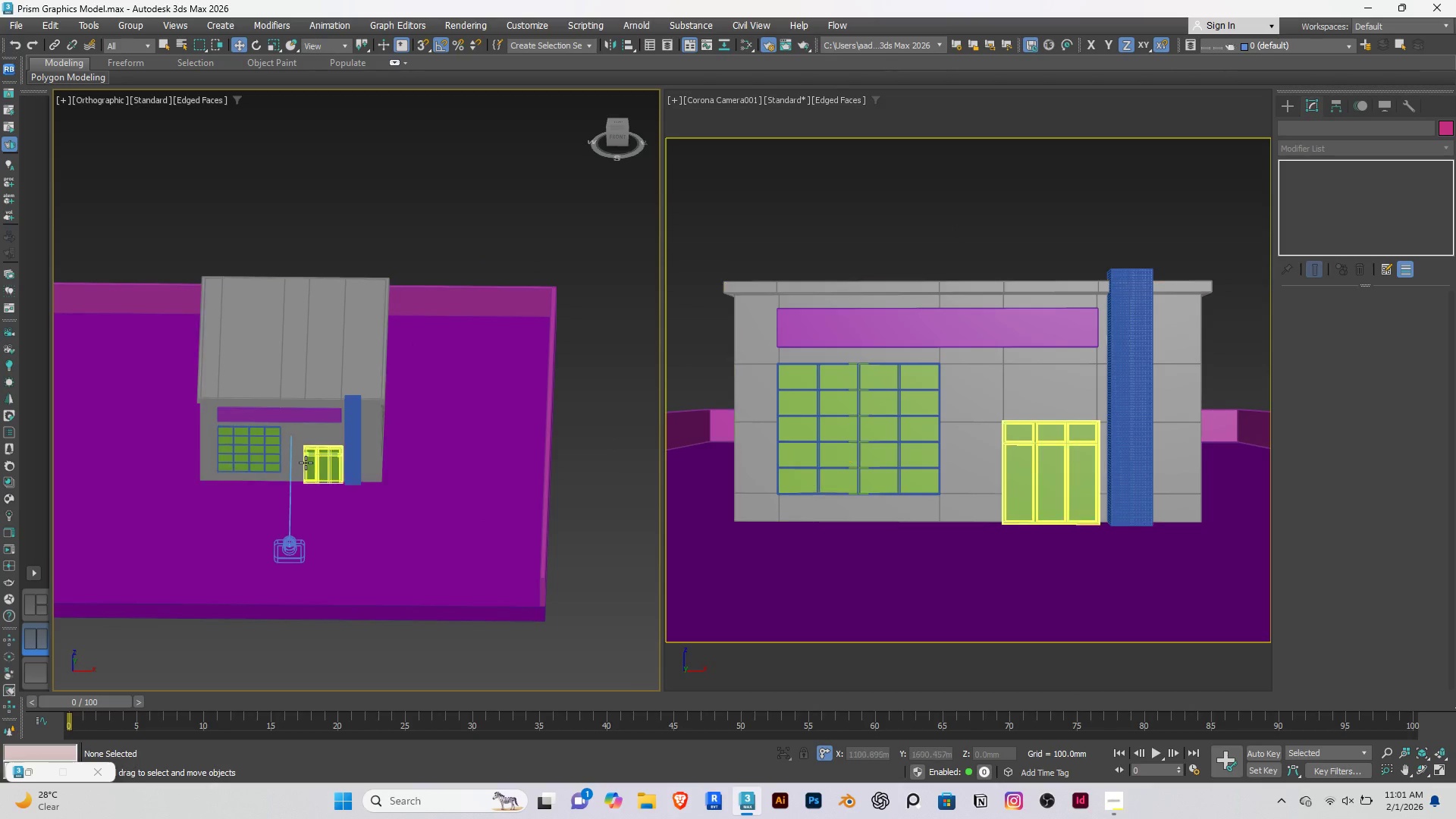 
scroll: coordinate [292, 460], scroll_direction: up, amount: 2.0
 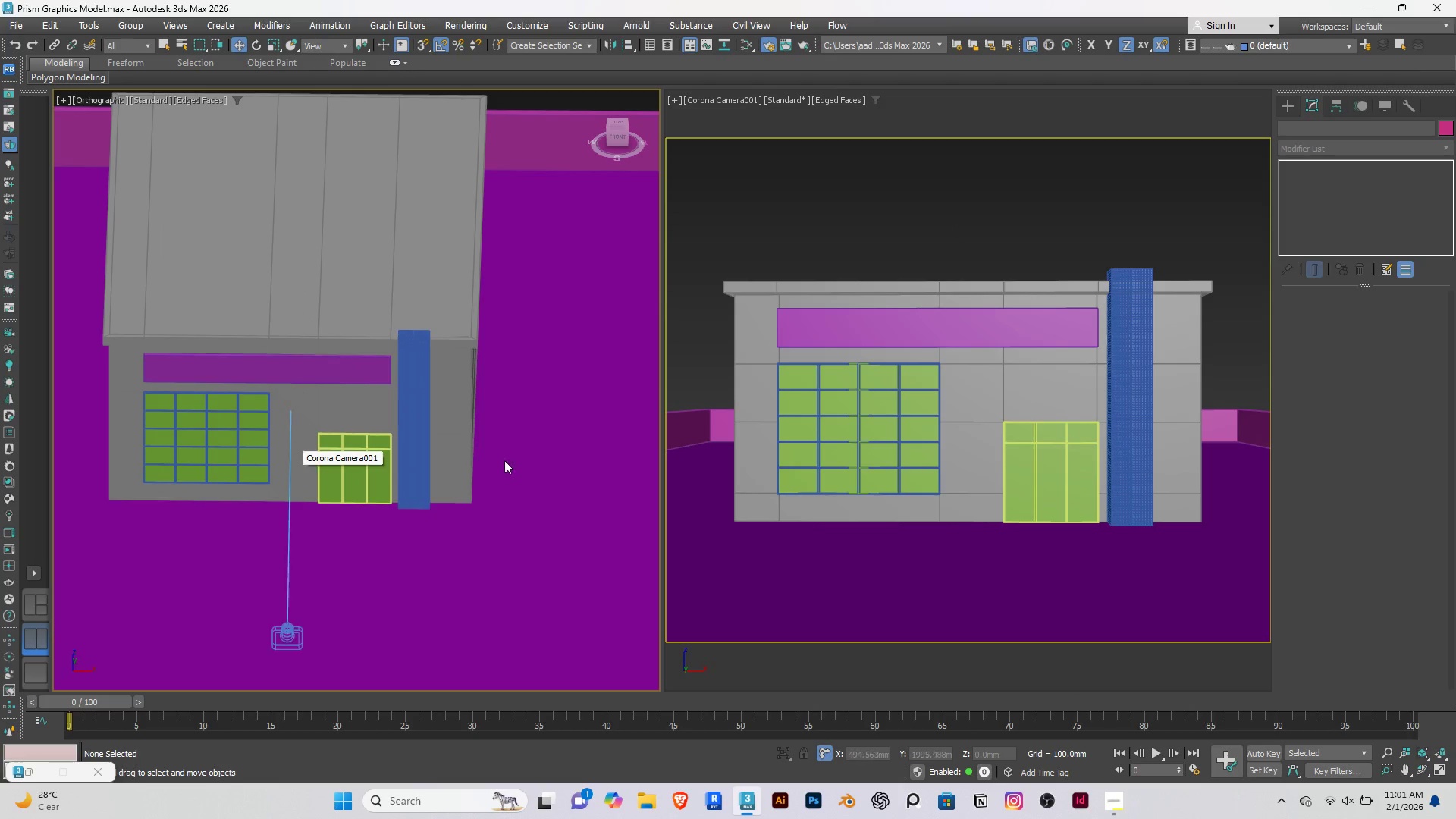 
left_click([871, 201])
 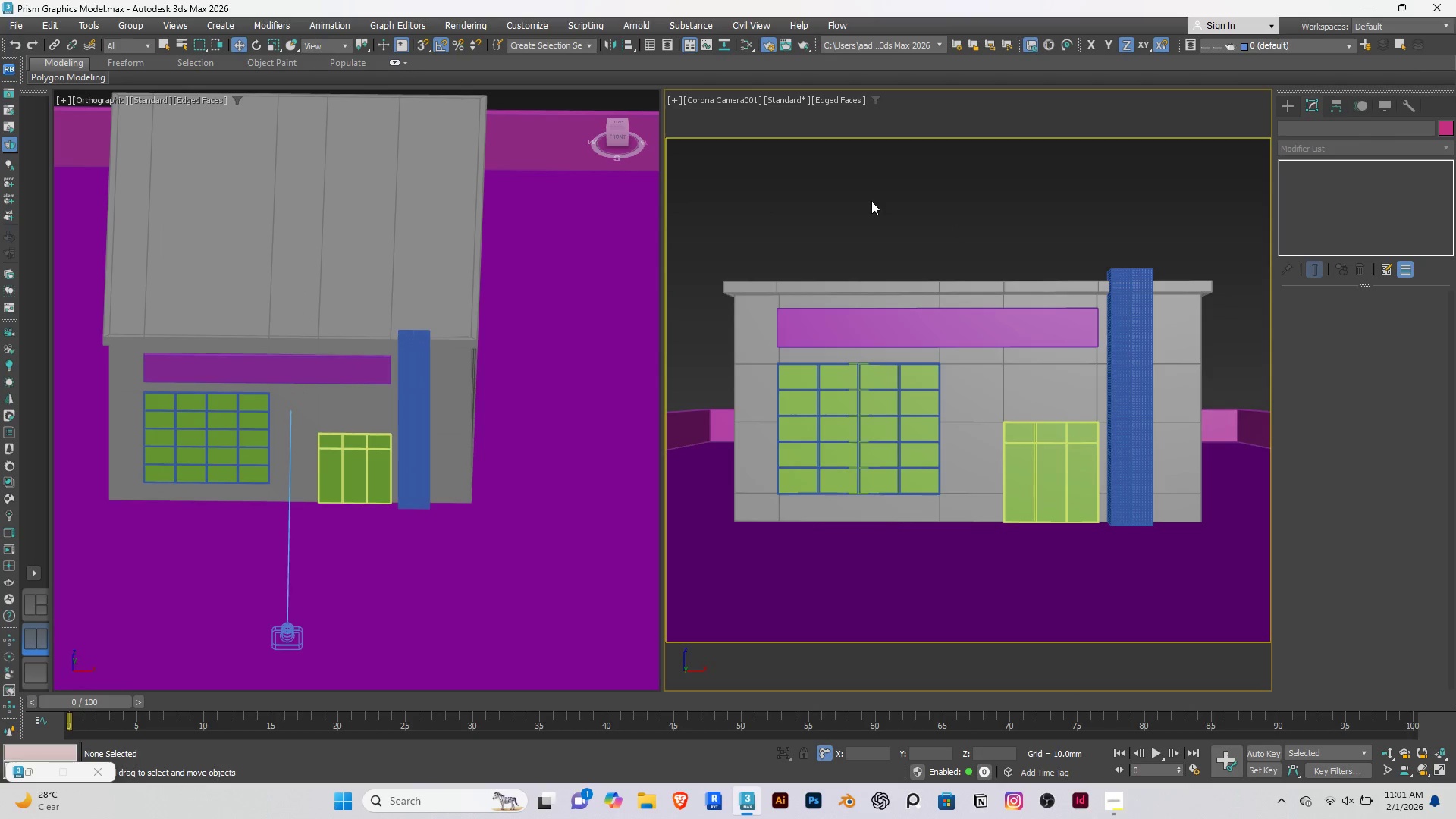 
left_click([871, 201])
 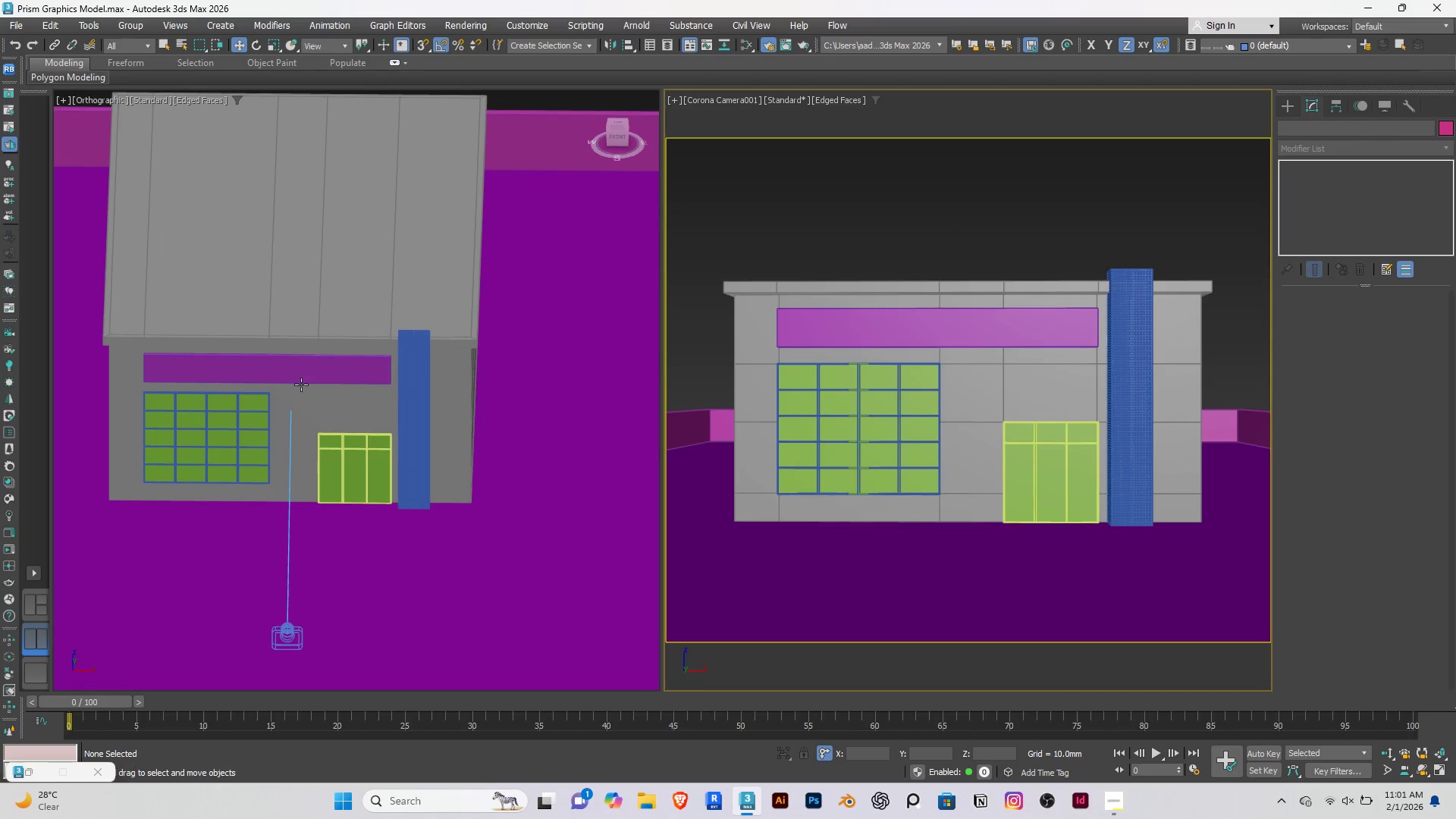 
left_click([303, 380])
 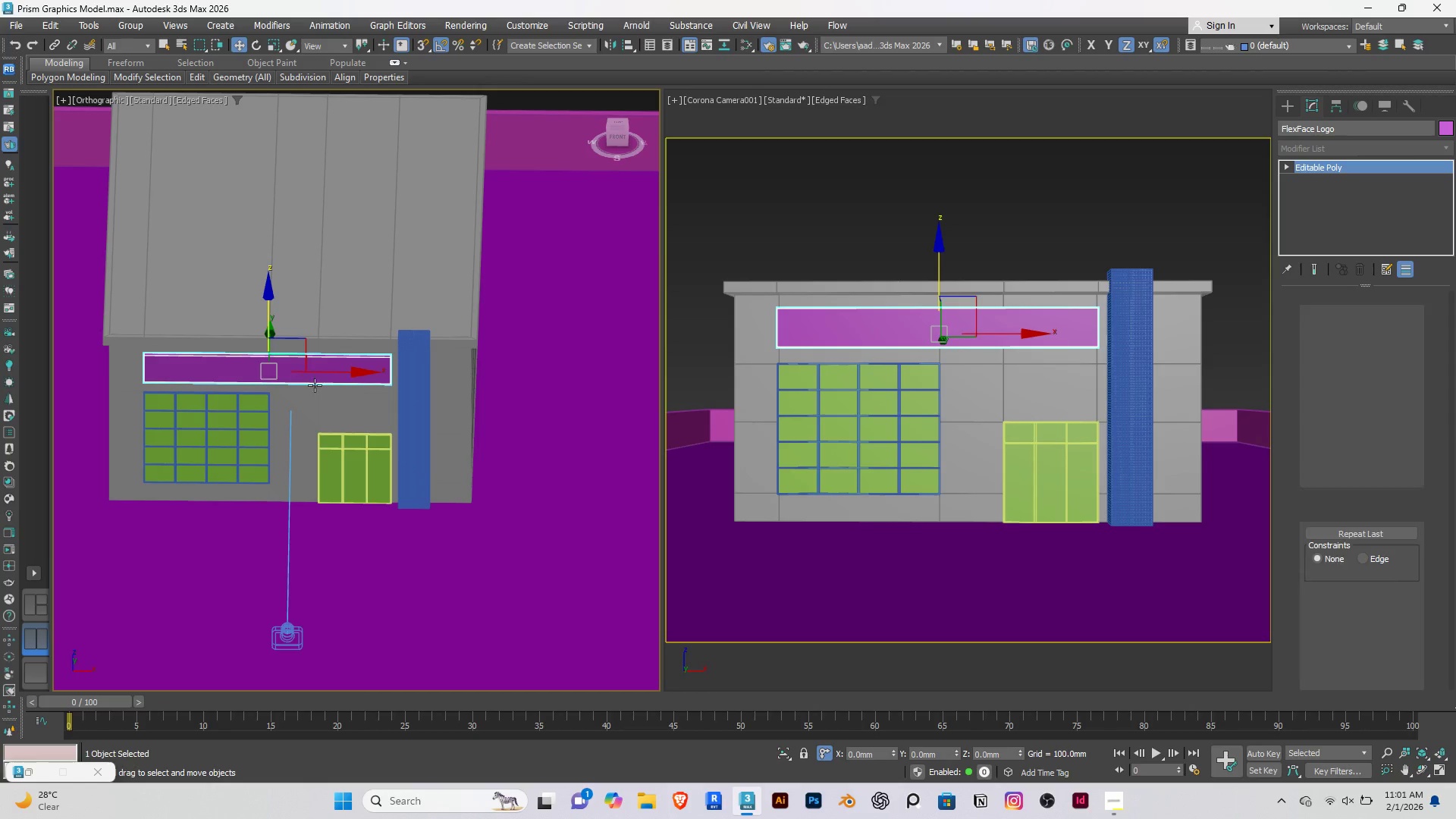 
scroll: coordinate [322, 381], scroll_direction: up, amount: 2.0
 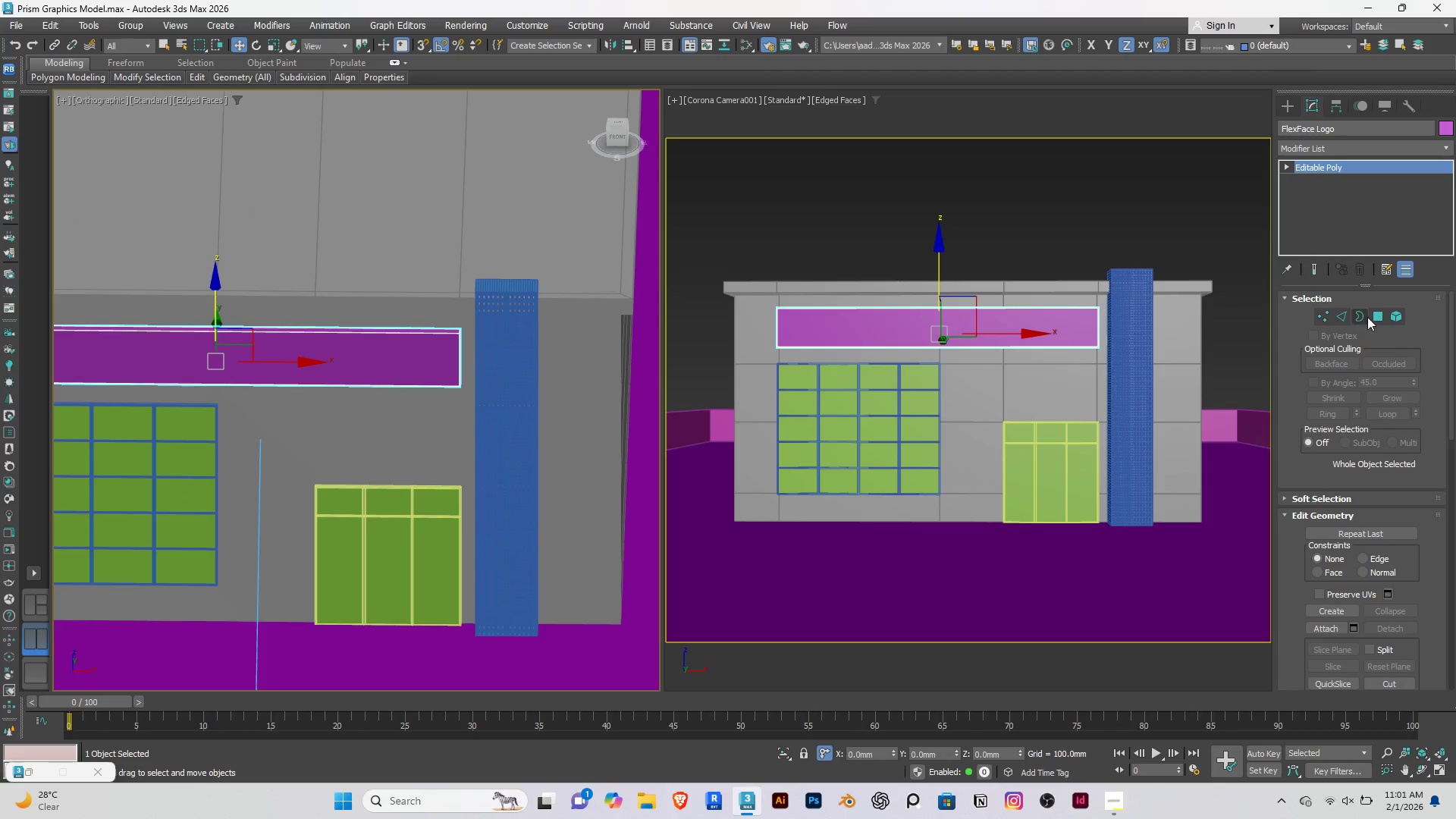 
left_click([1374, 318])
 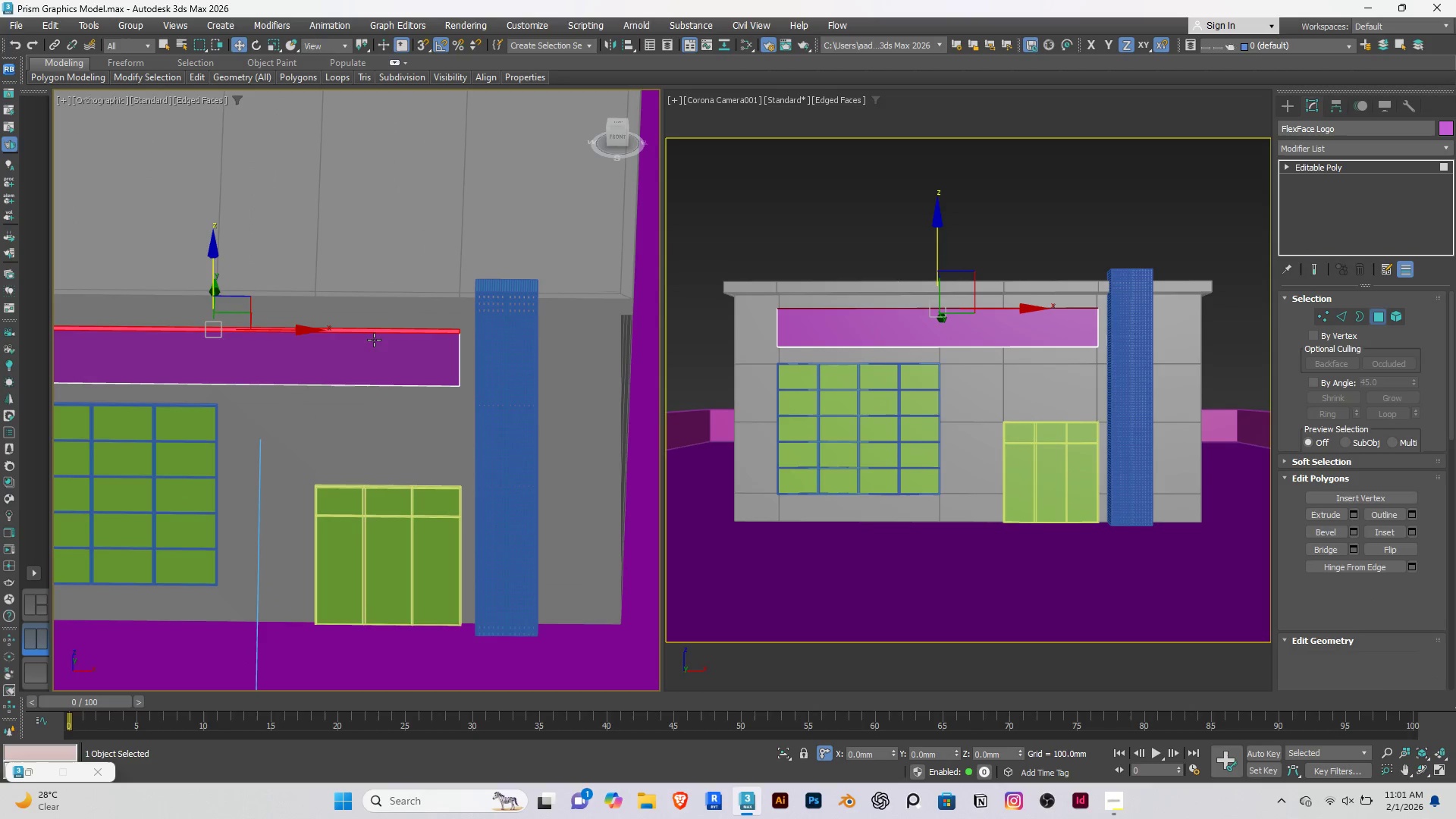 
left_click([374, 340])
 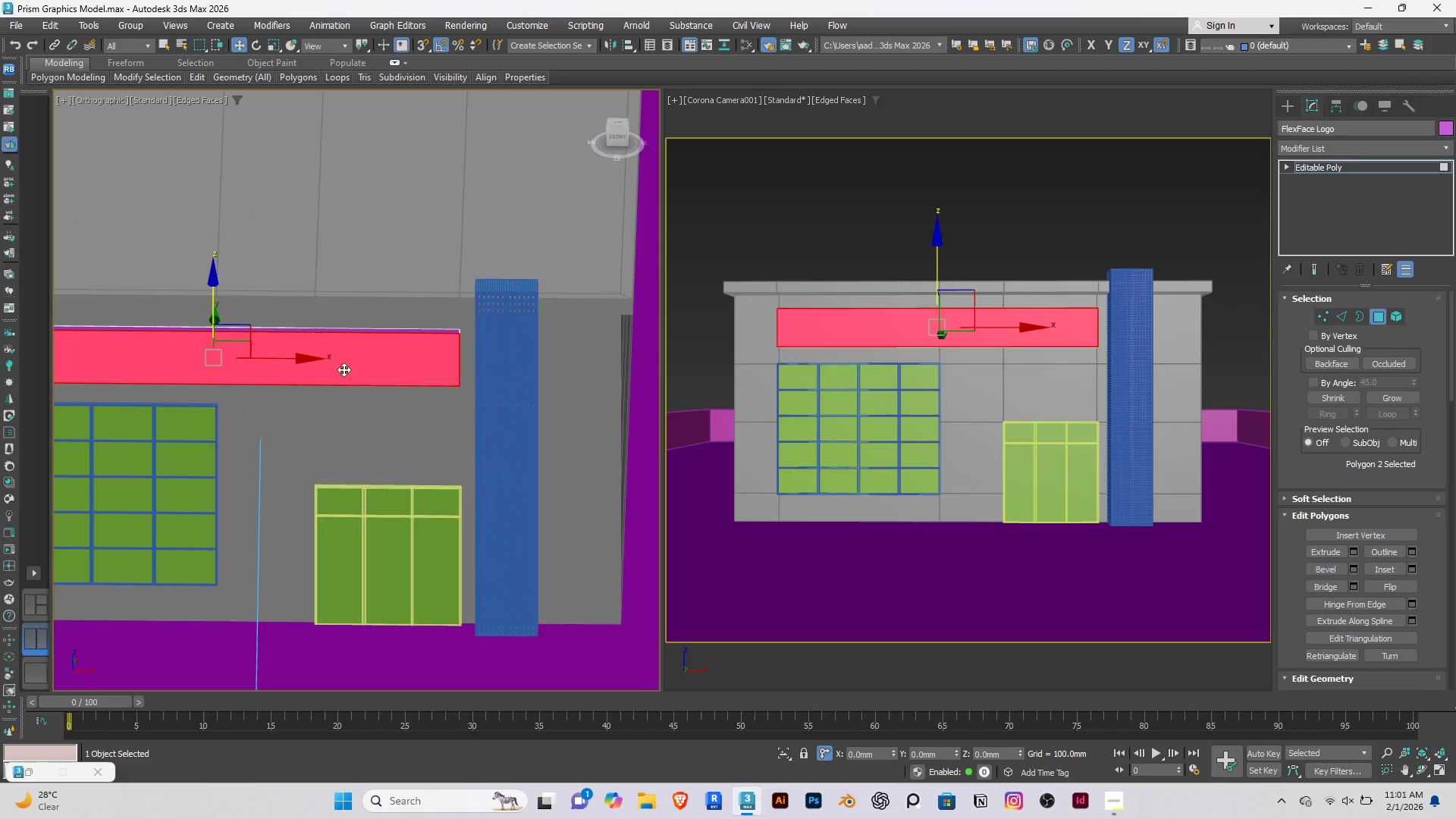 
hold_key(key=AltRight, duration=0.48)
scroll: coordinate [332, 364], scroll_direction: up, amount: 1.0
 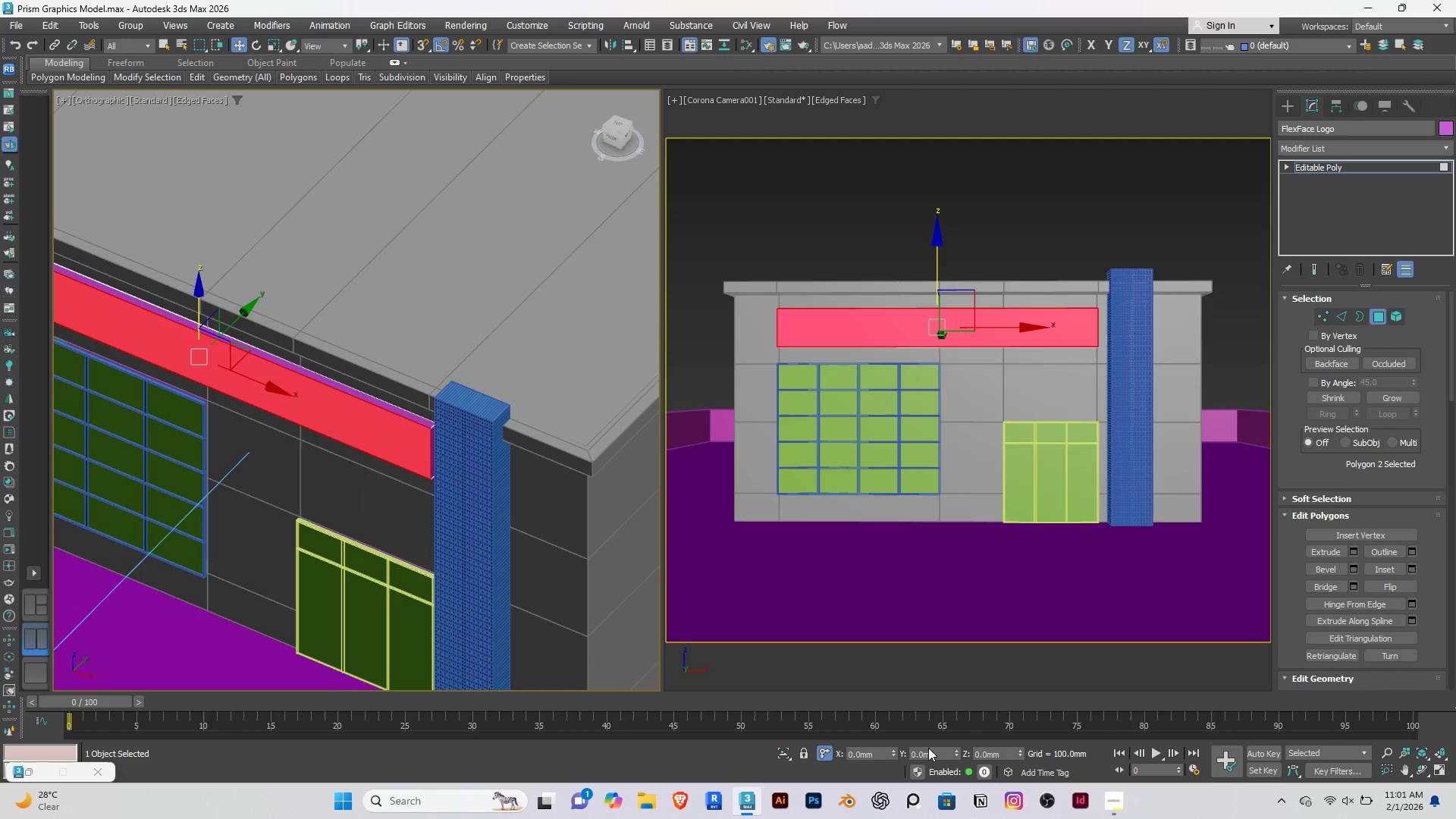 
double_click([937, 757])
 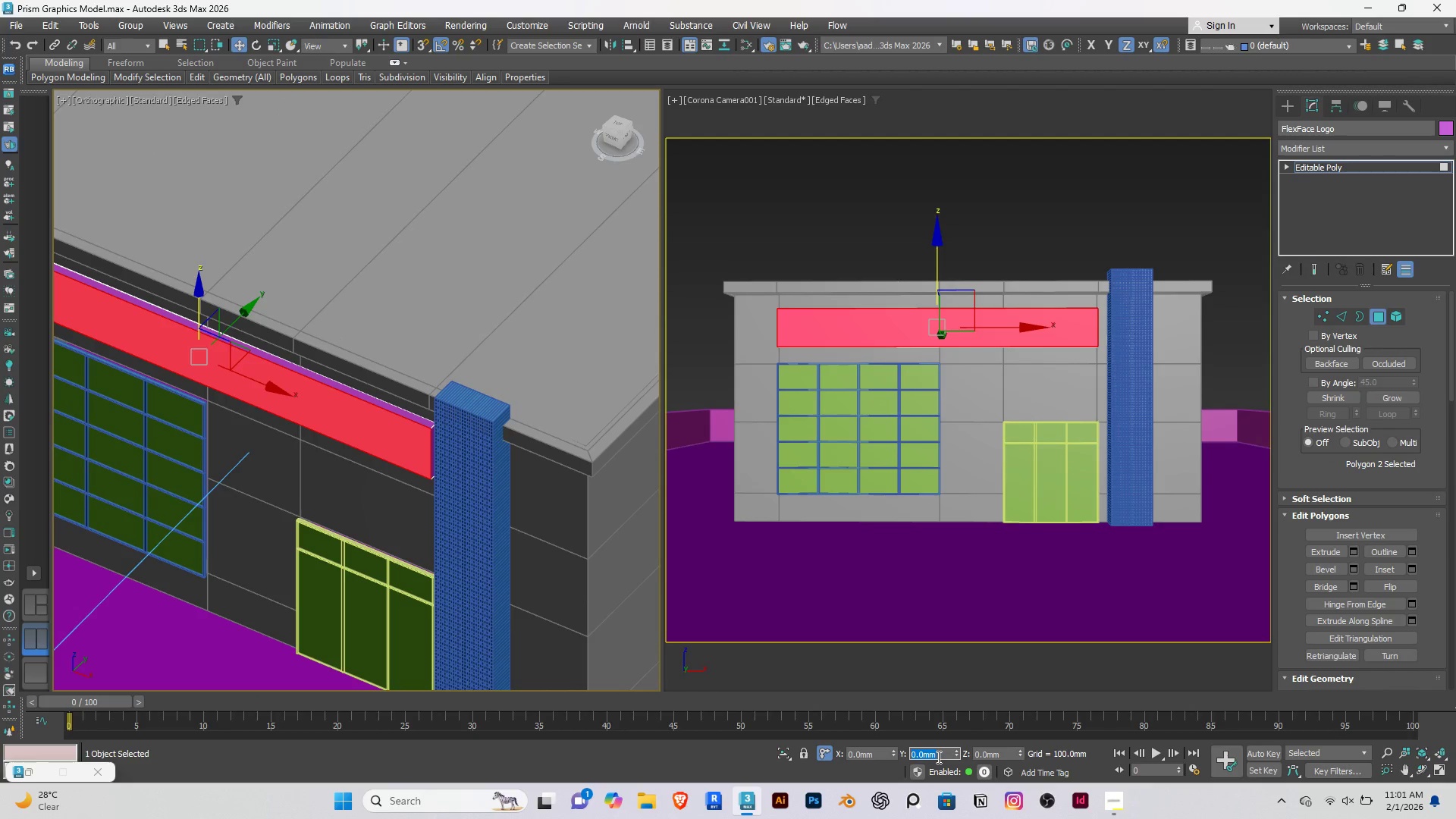 
type(-2)
key(Backspace)
key(Backspace)
key(Backspace)
type(25)
 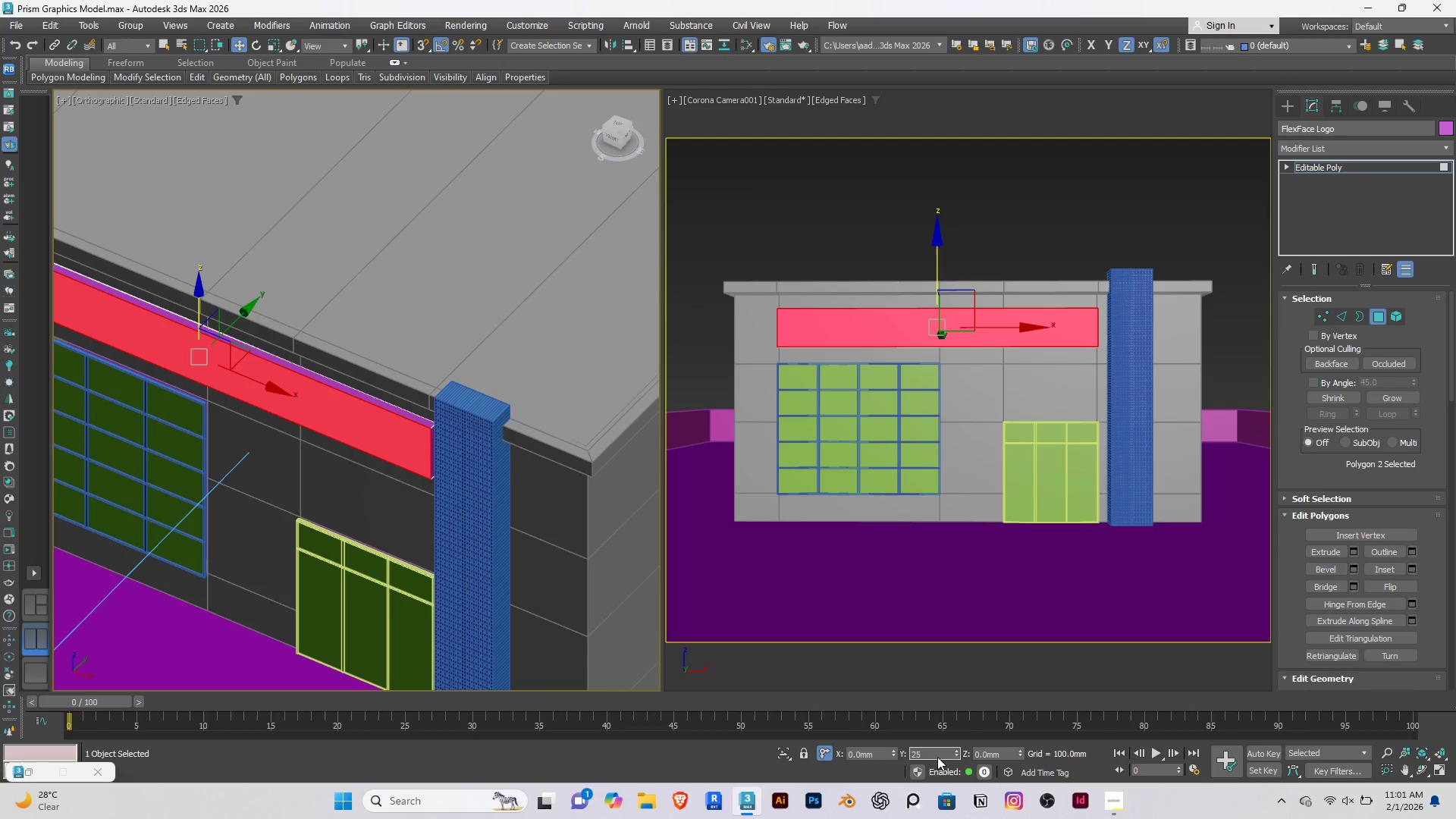 
key(Enter)
 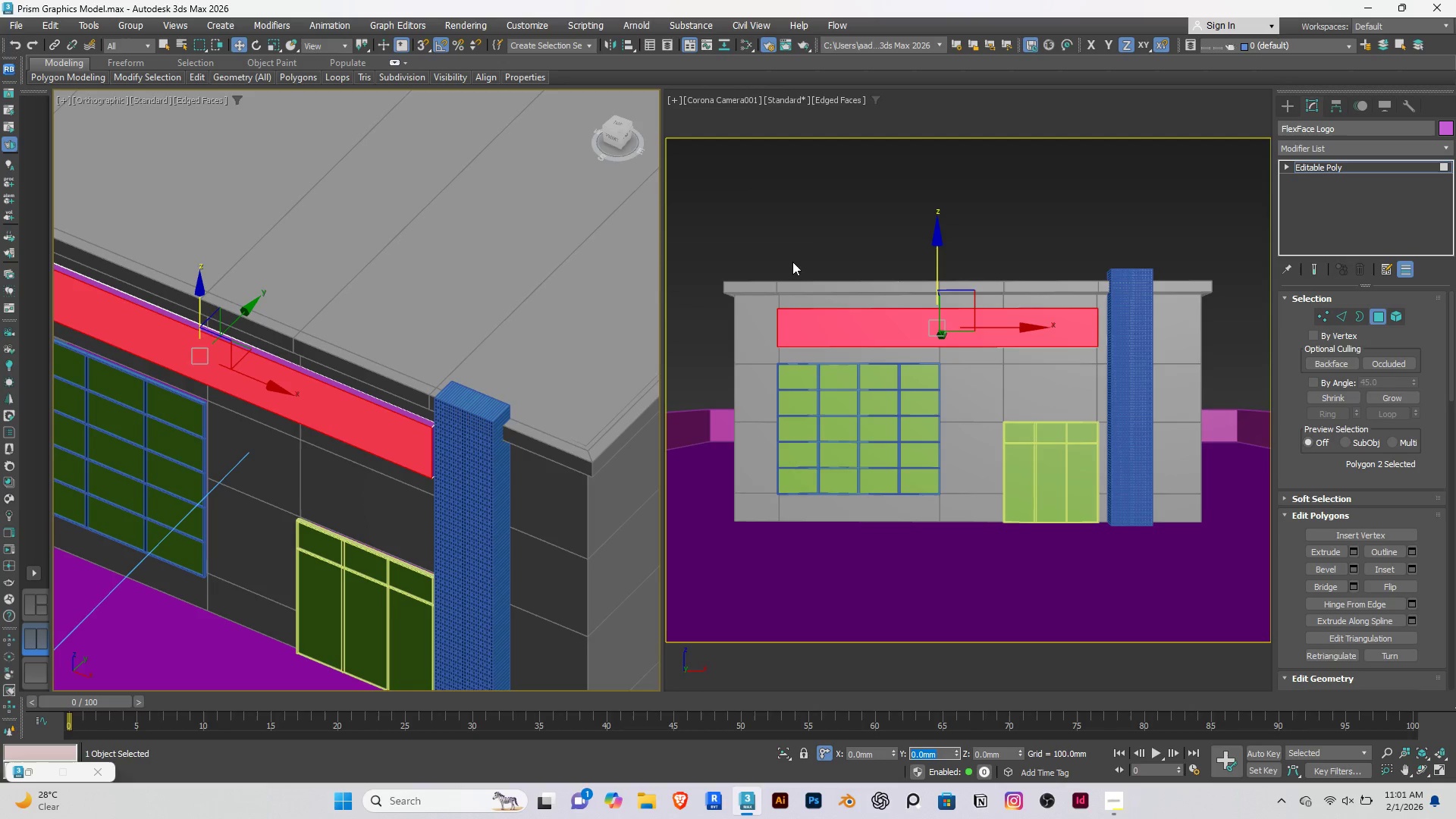 
left_click([830, 224])
 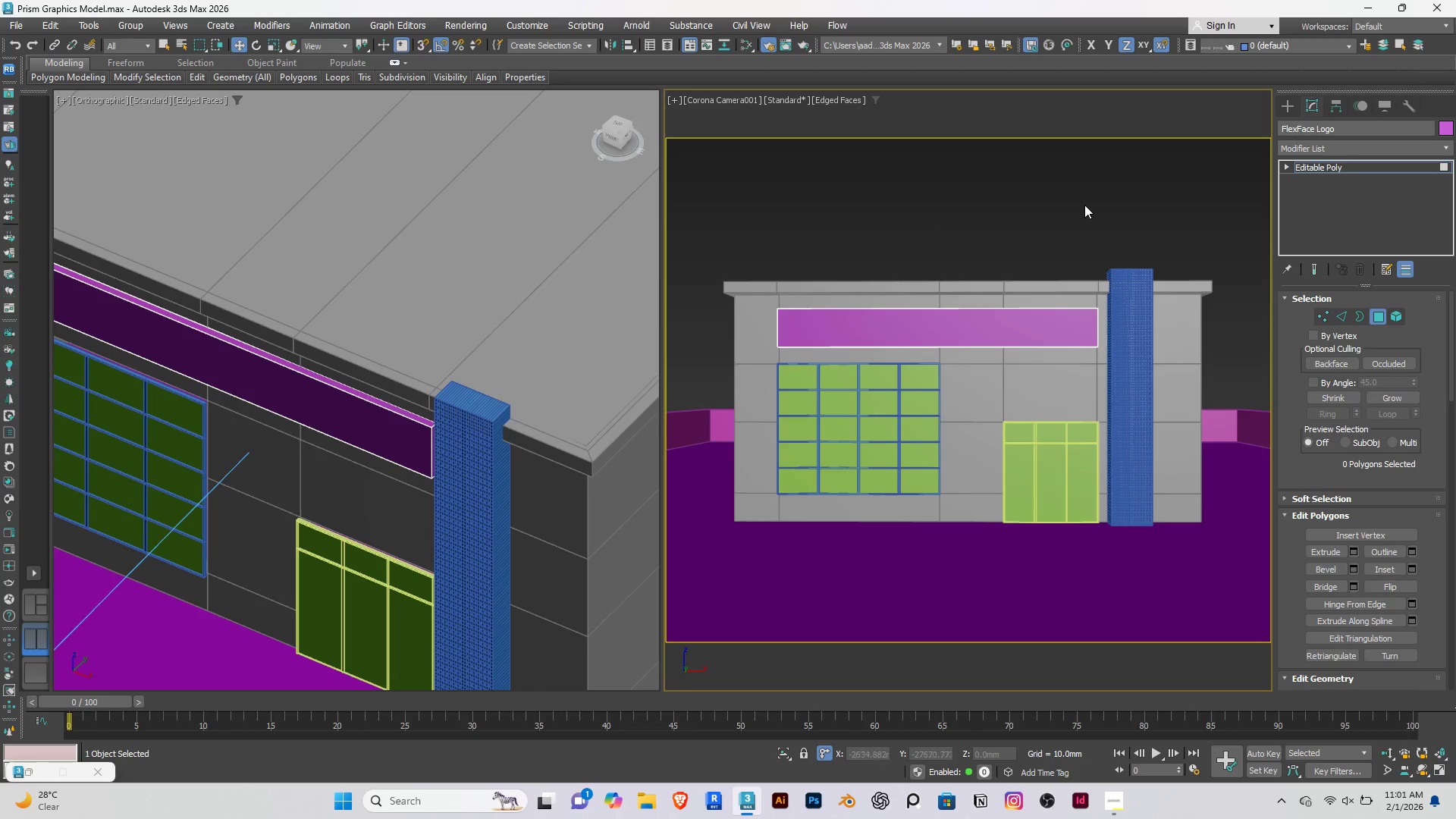 
left_click([1037, 202])
 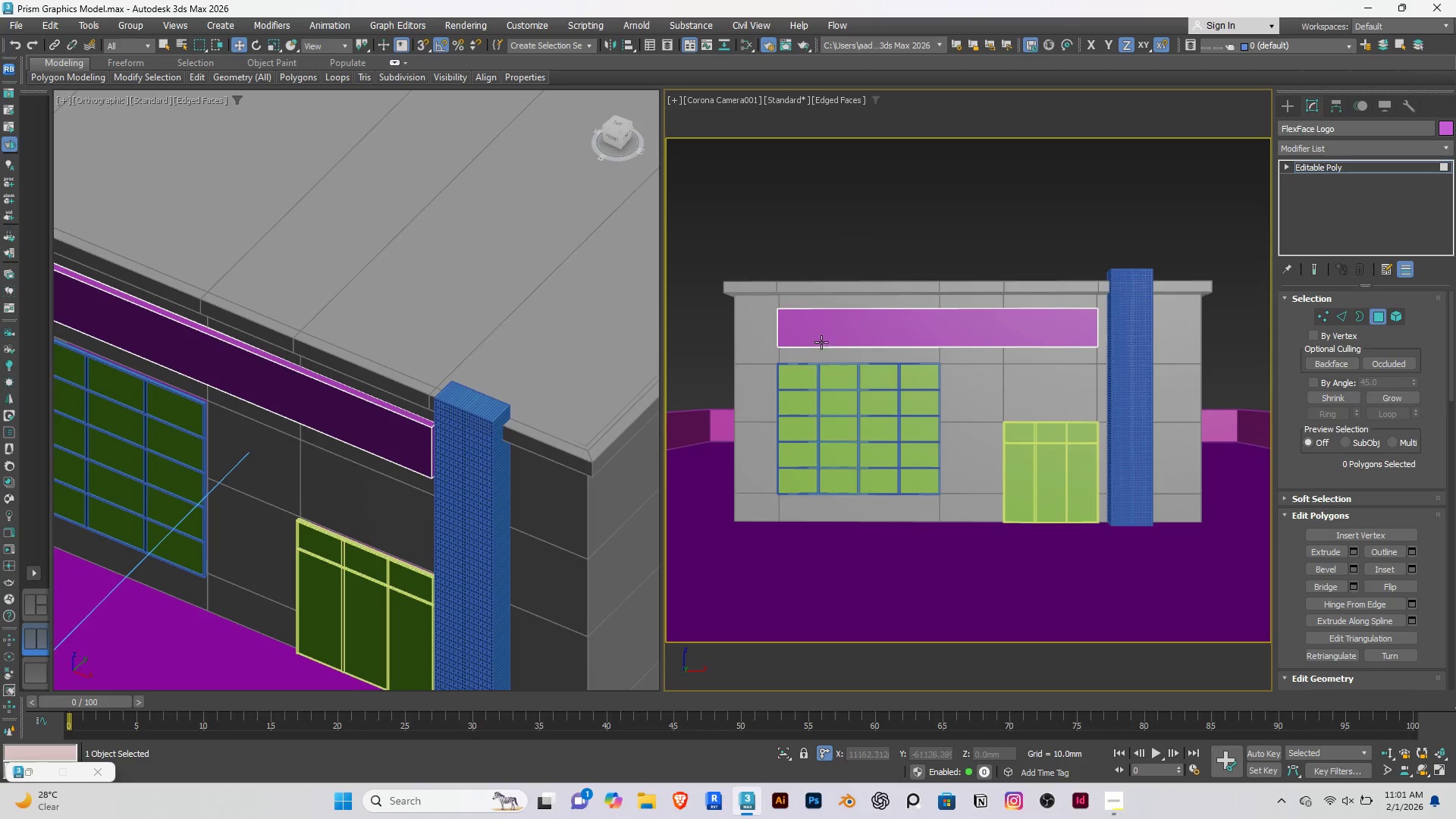 
left_click([867, 229])
 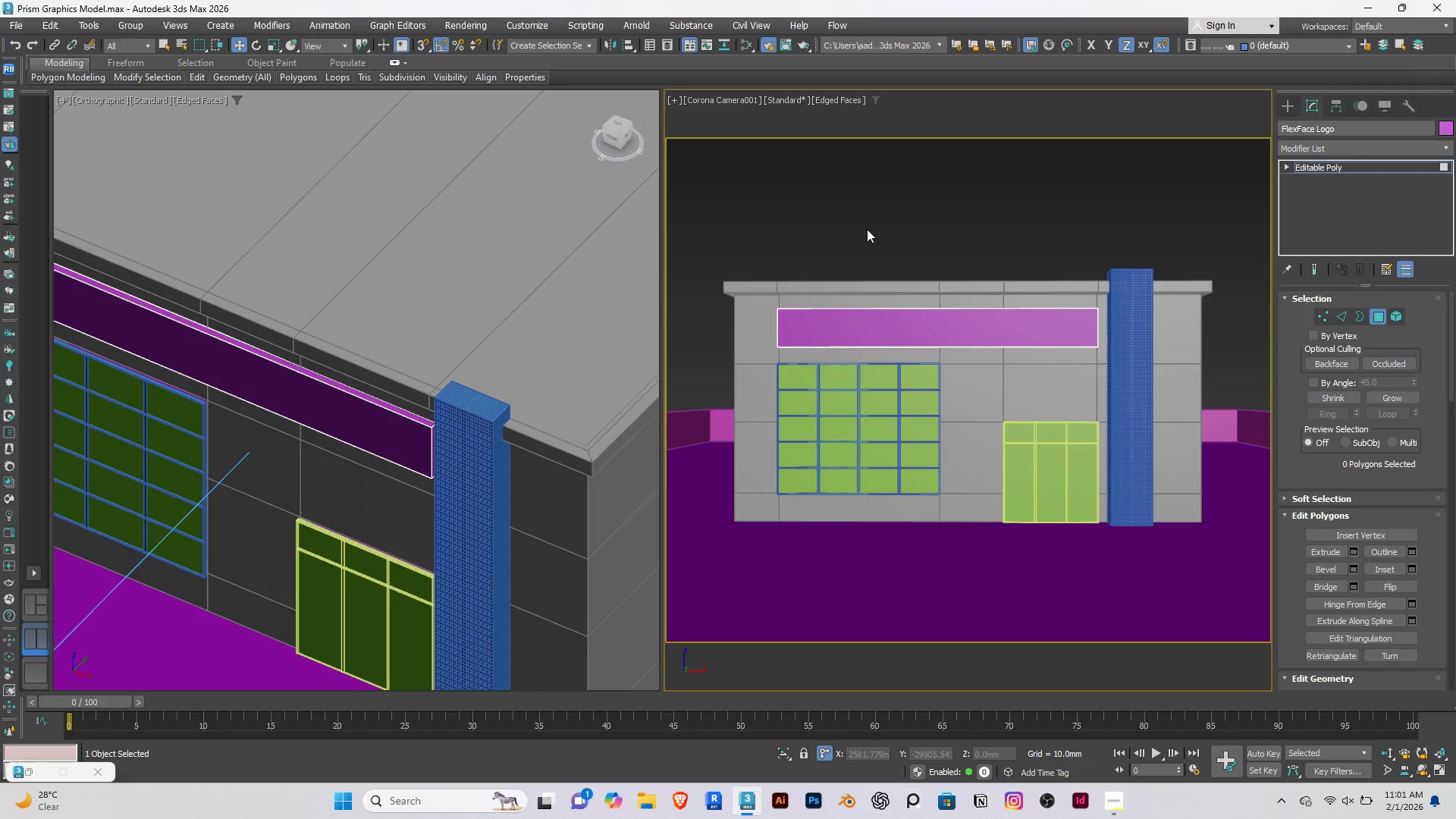 
left_click([867, 229])
 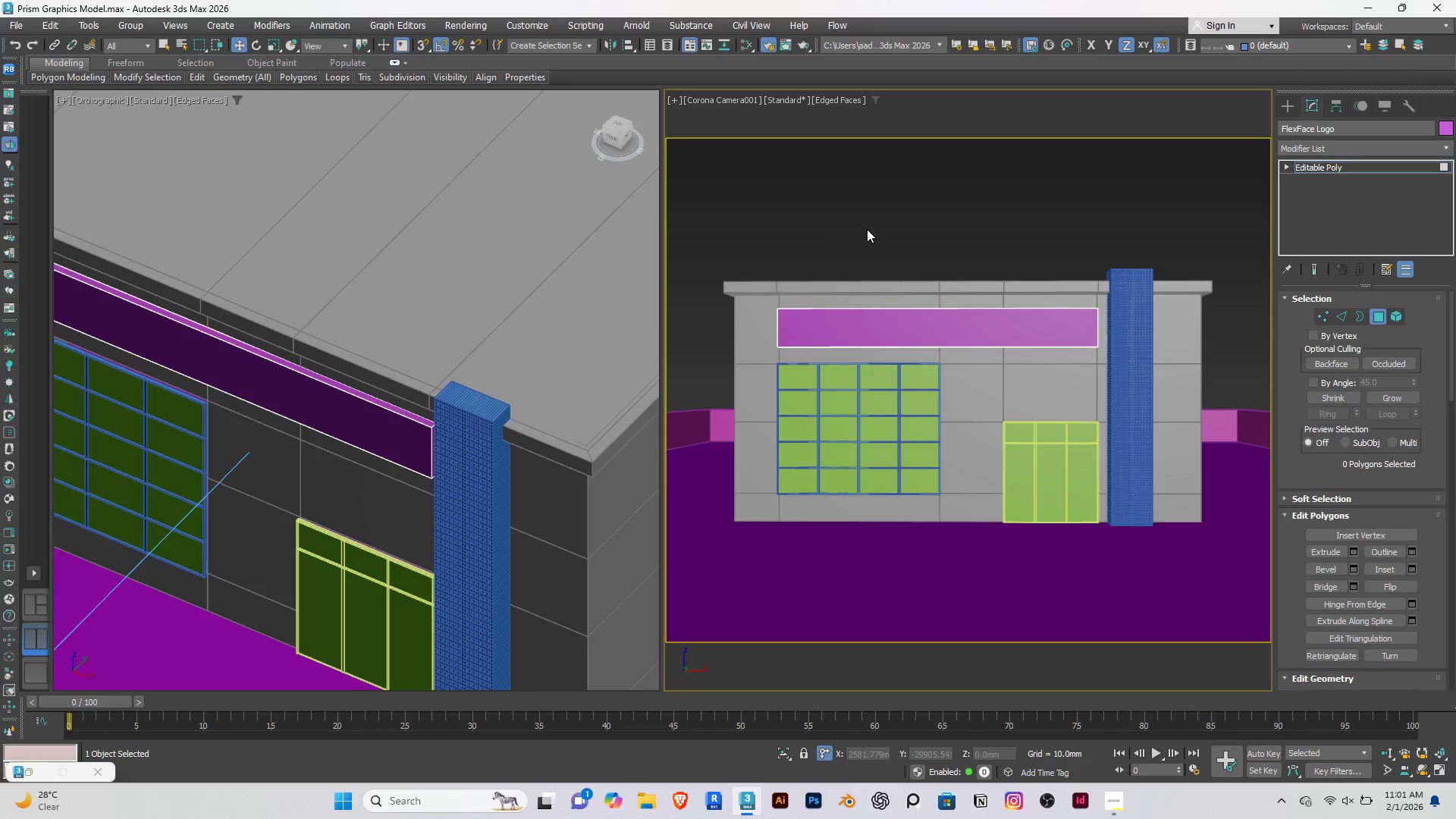 
left_click([867, 229])
 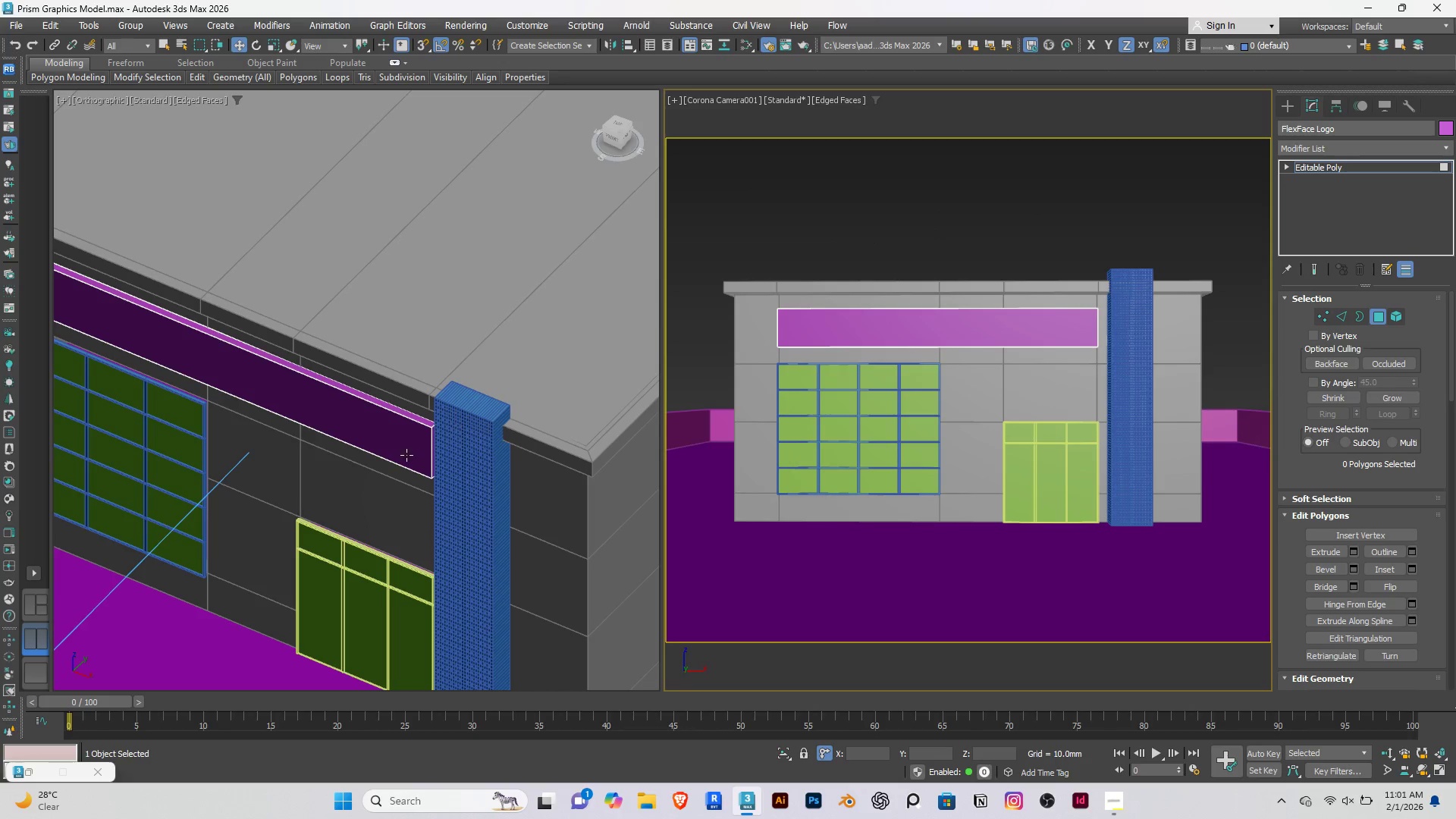 
left_click([1006, 212])
 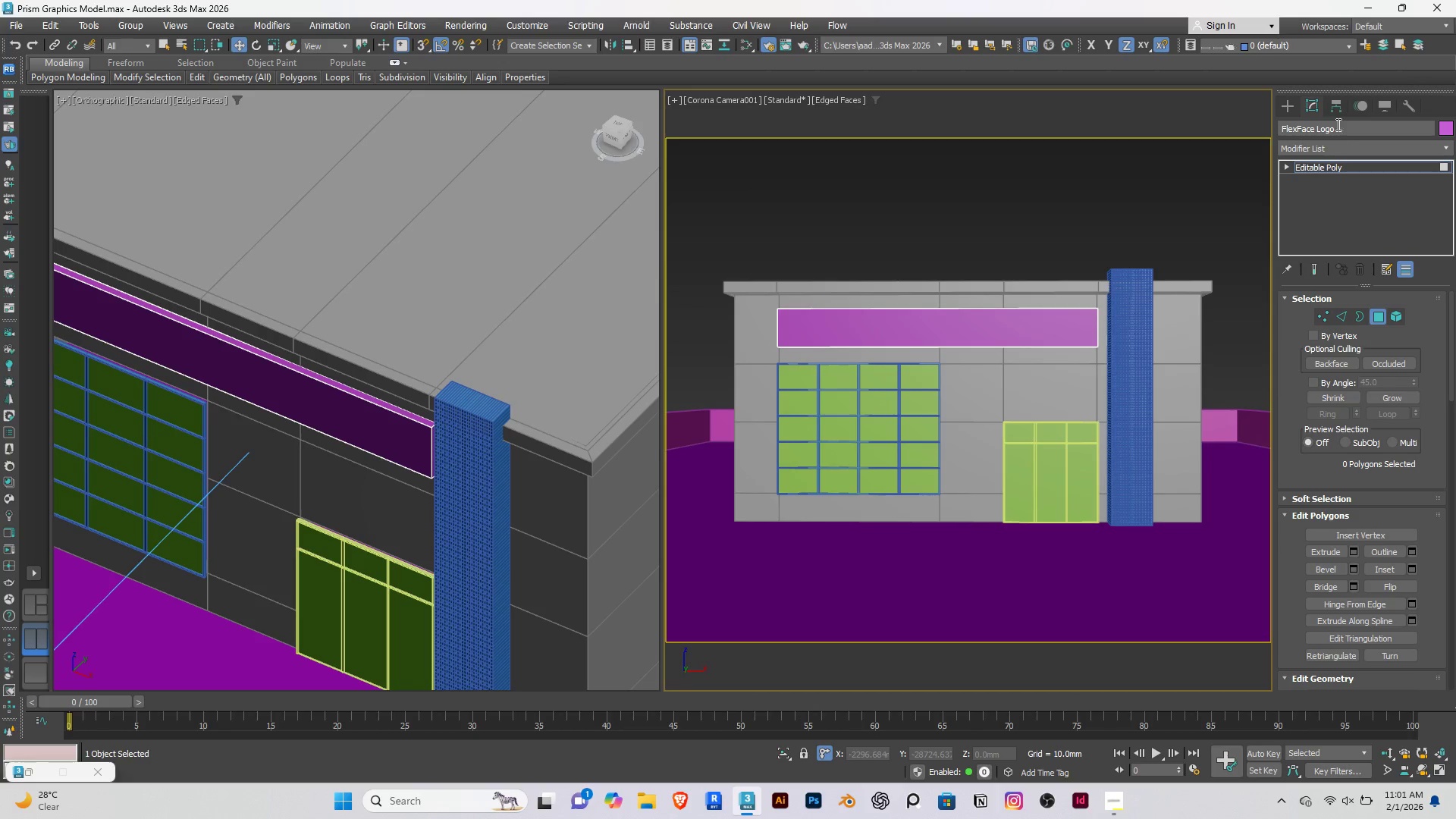 
left_click([1344, 128])
 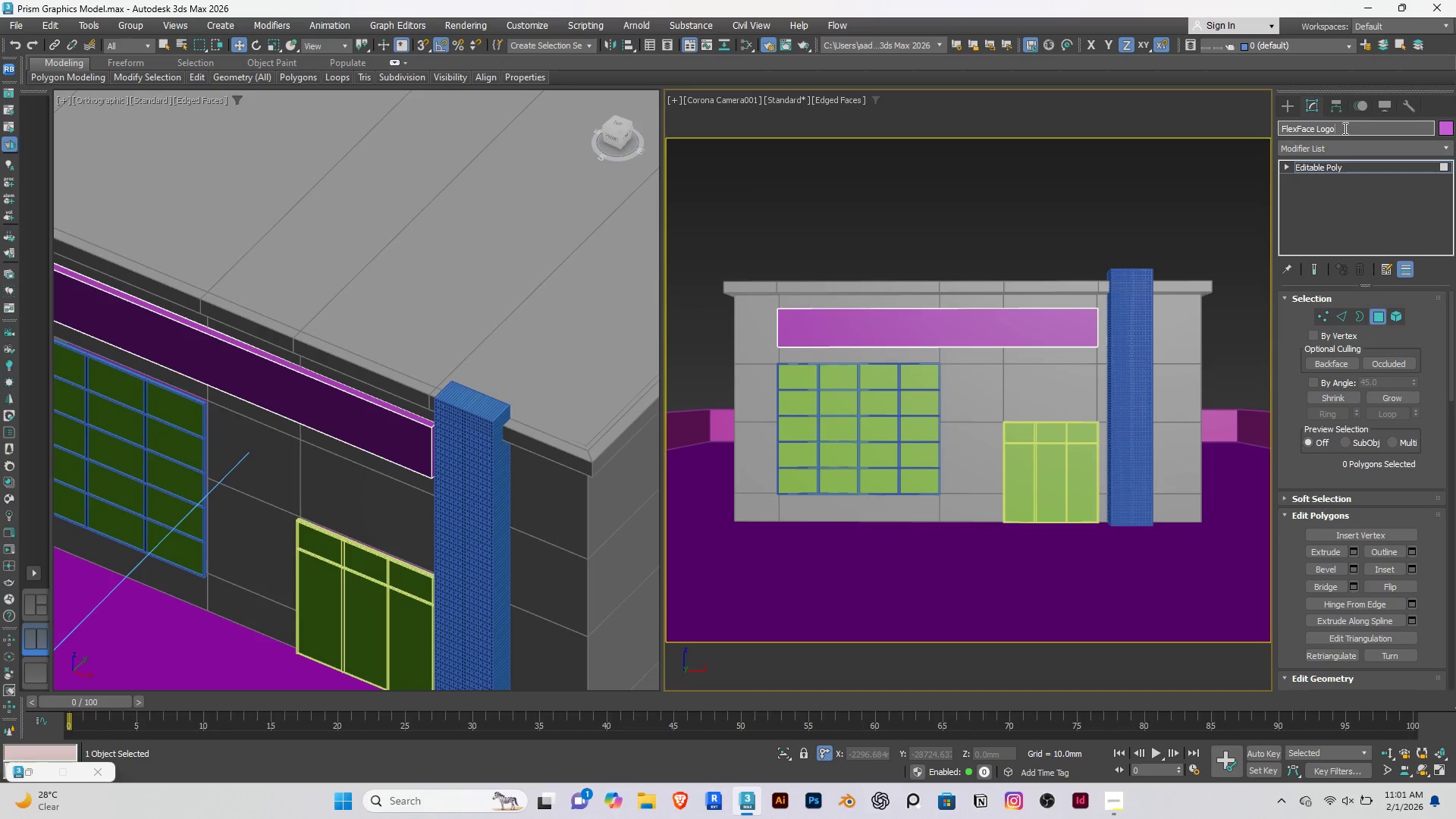 
left_click_drag(start_coordinate=[1344, 128], to_coordinate=[1317, 135])
 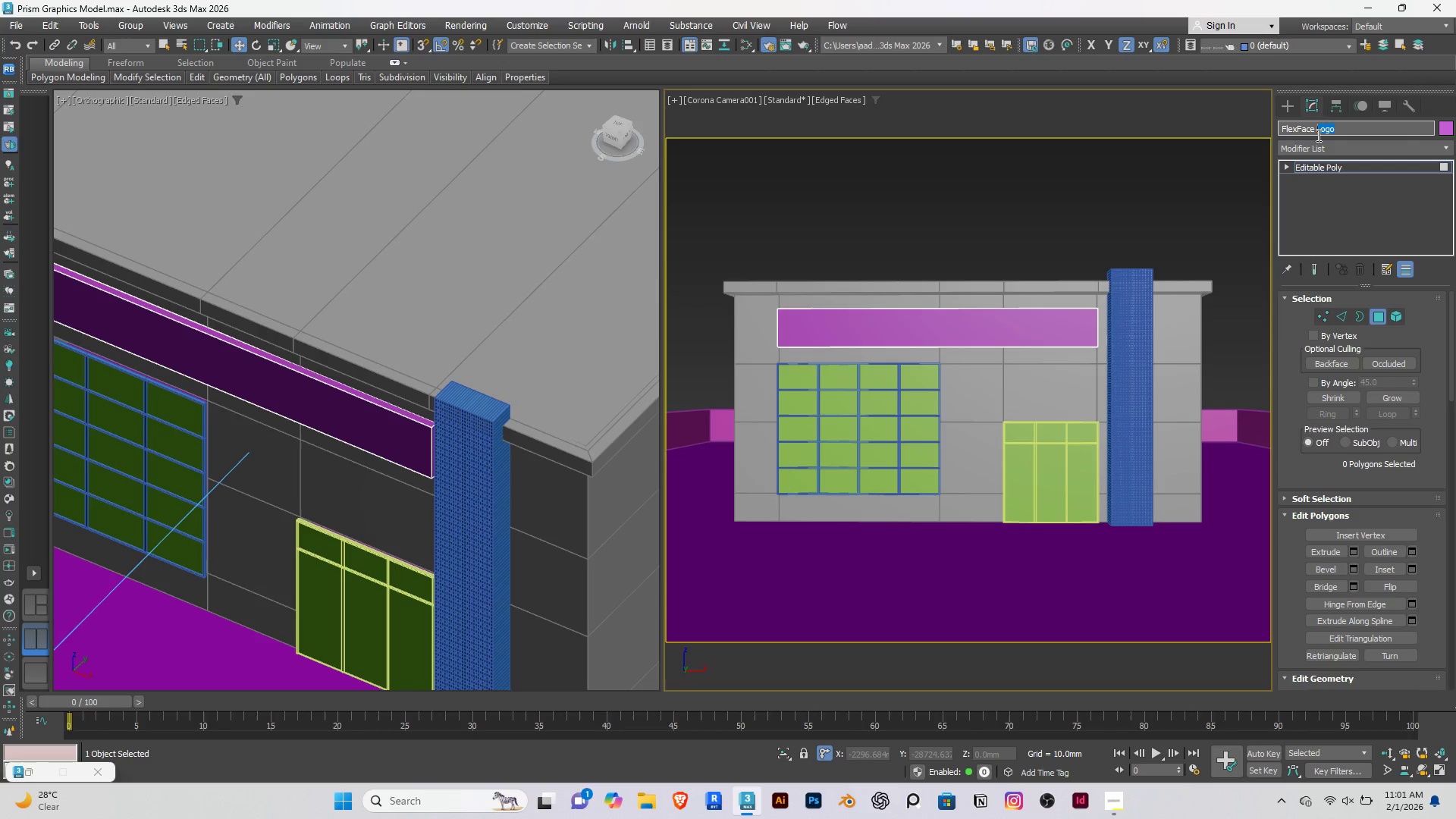 
type(Backdrop)
 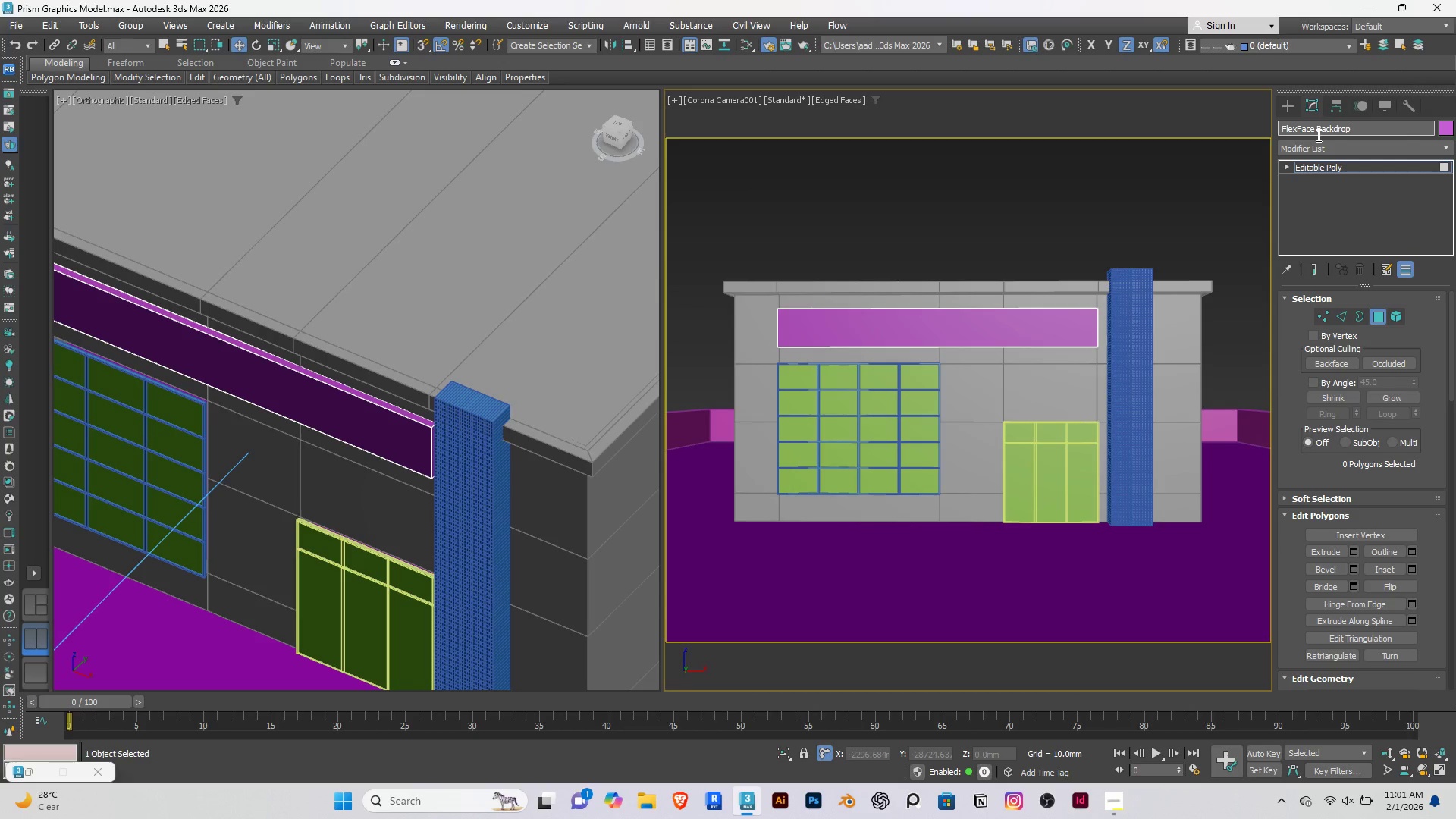 
key(Enter)
 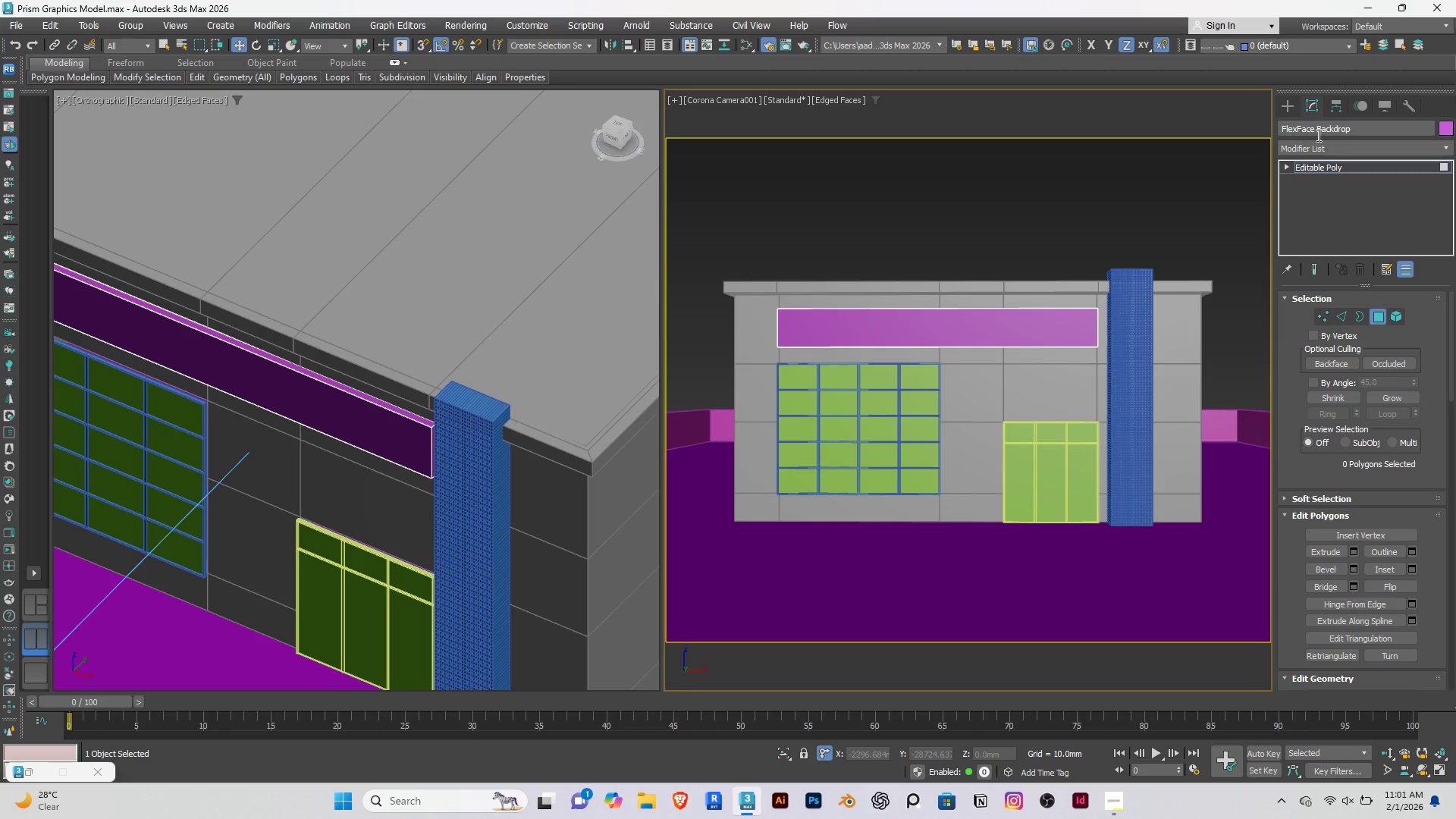 
left_click([1094, 190])
 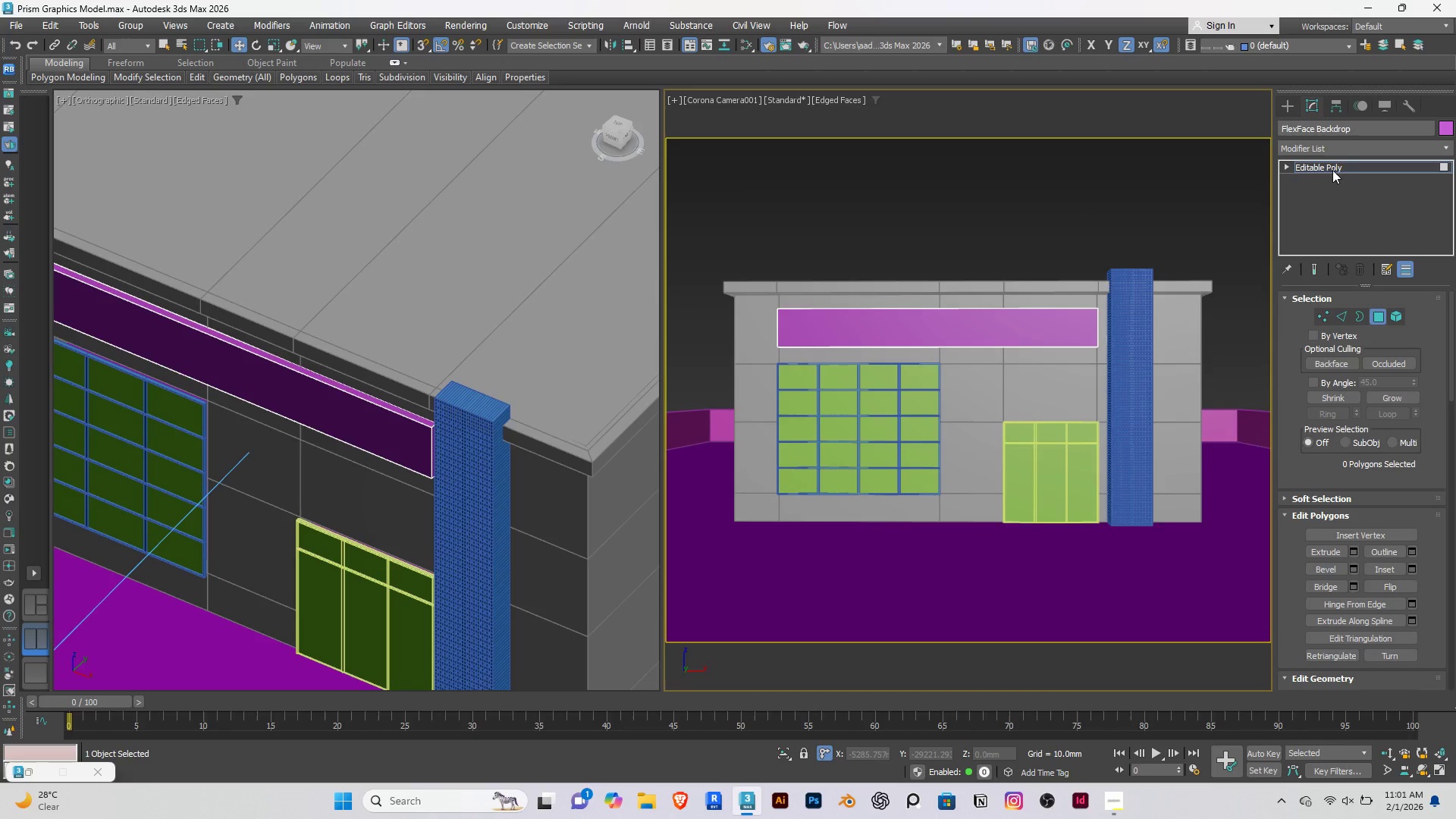 
double_click([949, 206])
 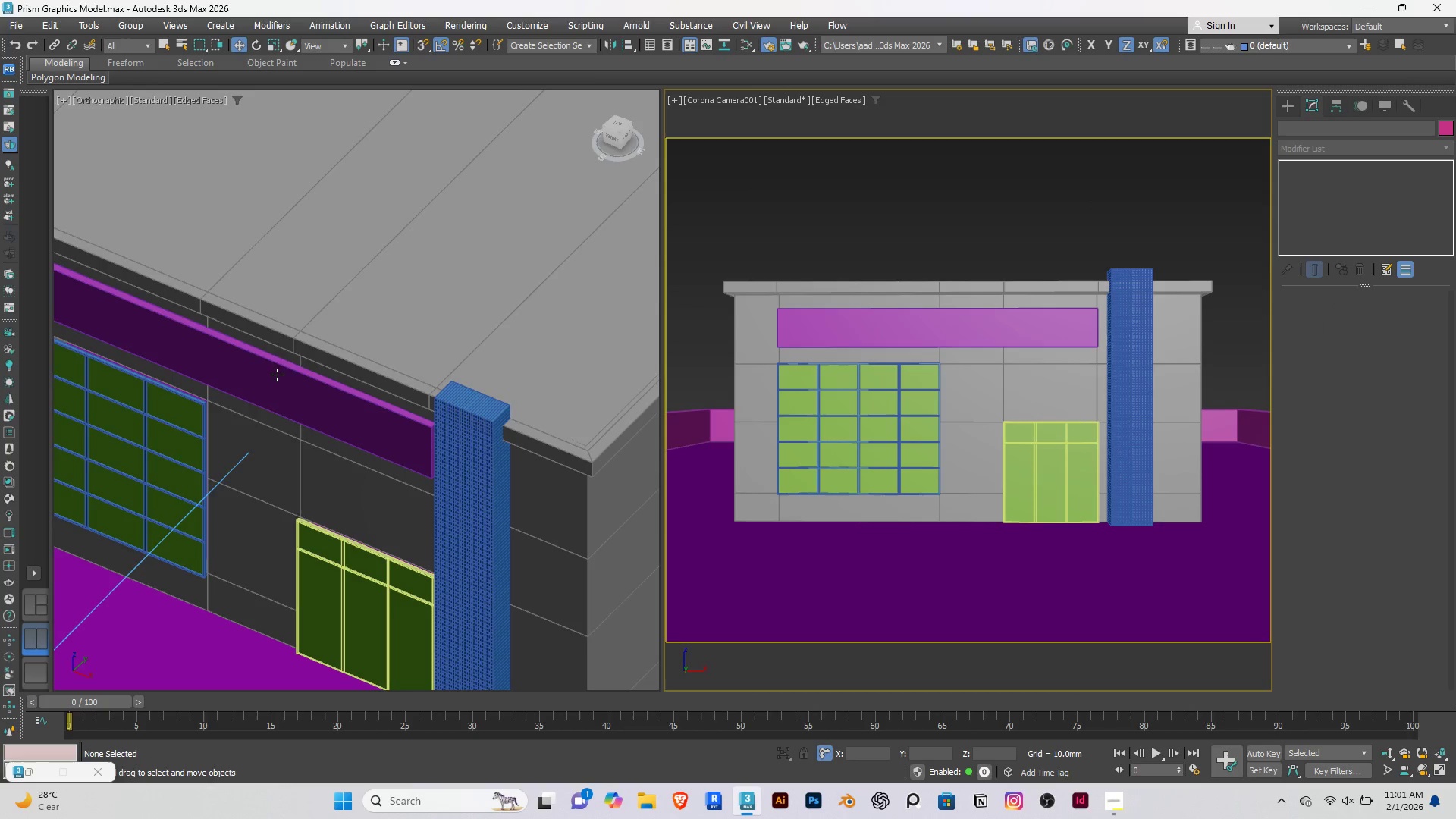 
scroll: coordinate [275, 375], scroll_direction: down, amount: 4.0
 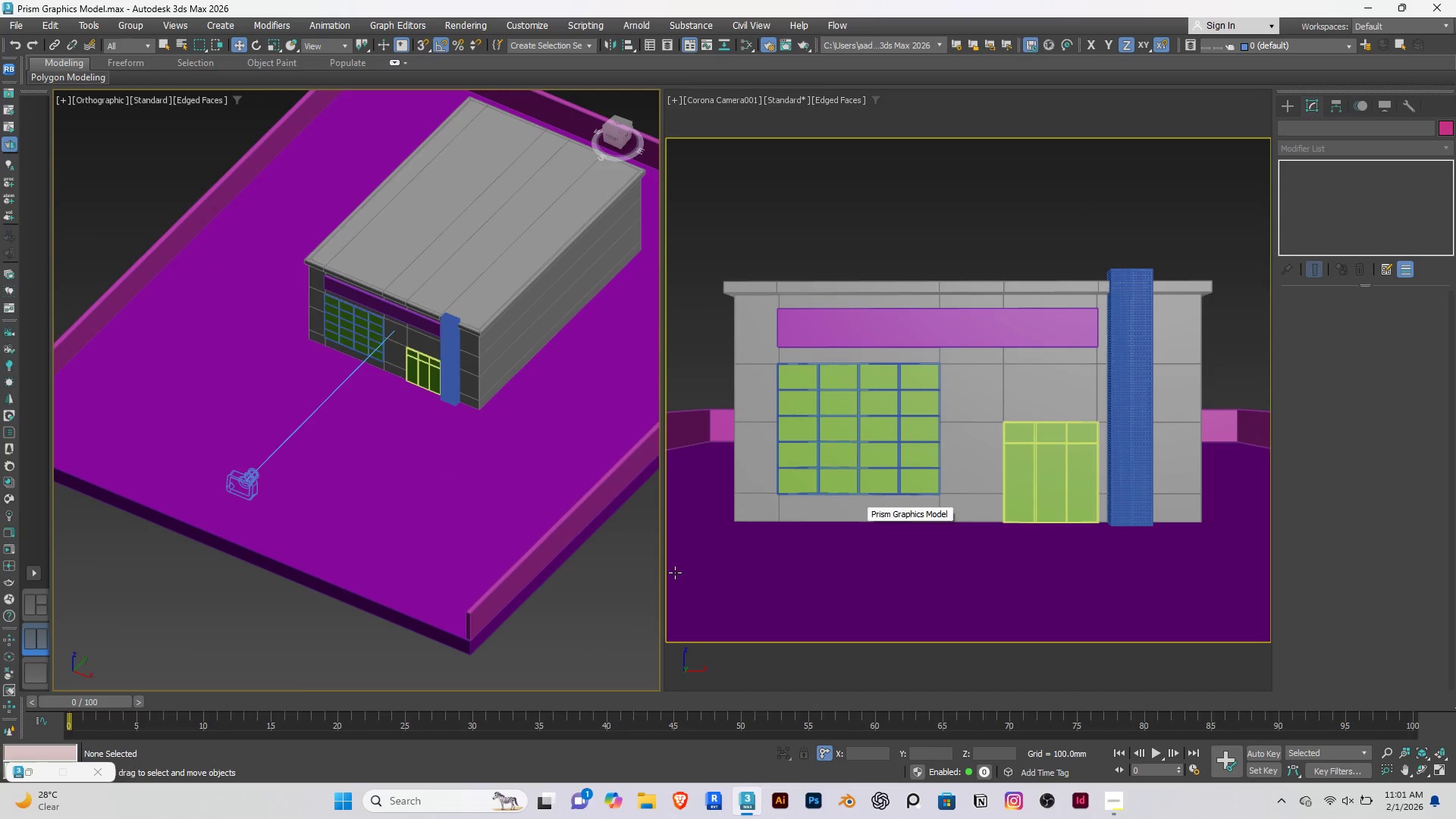 
left_click([444, 511])
 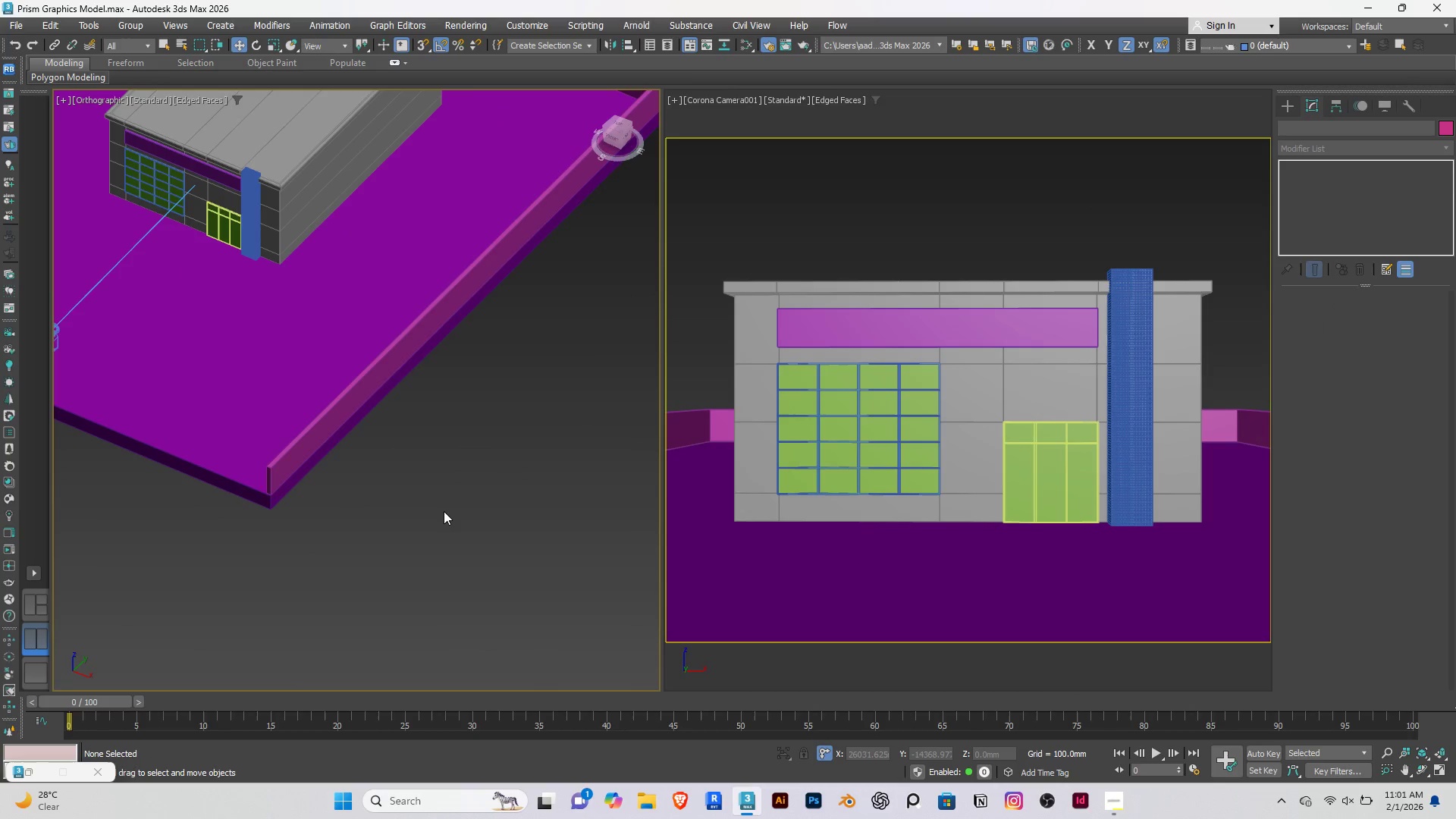 
key(Alt+AltLeft)
 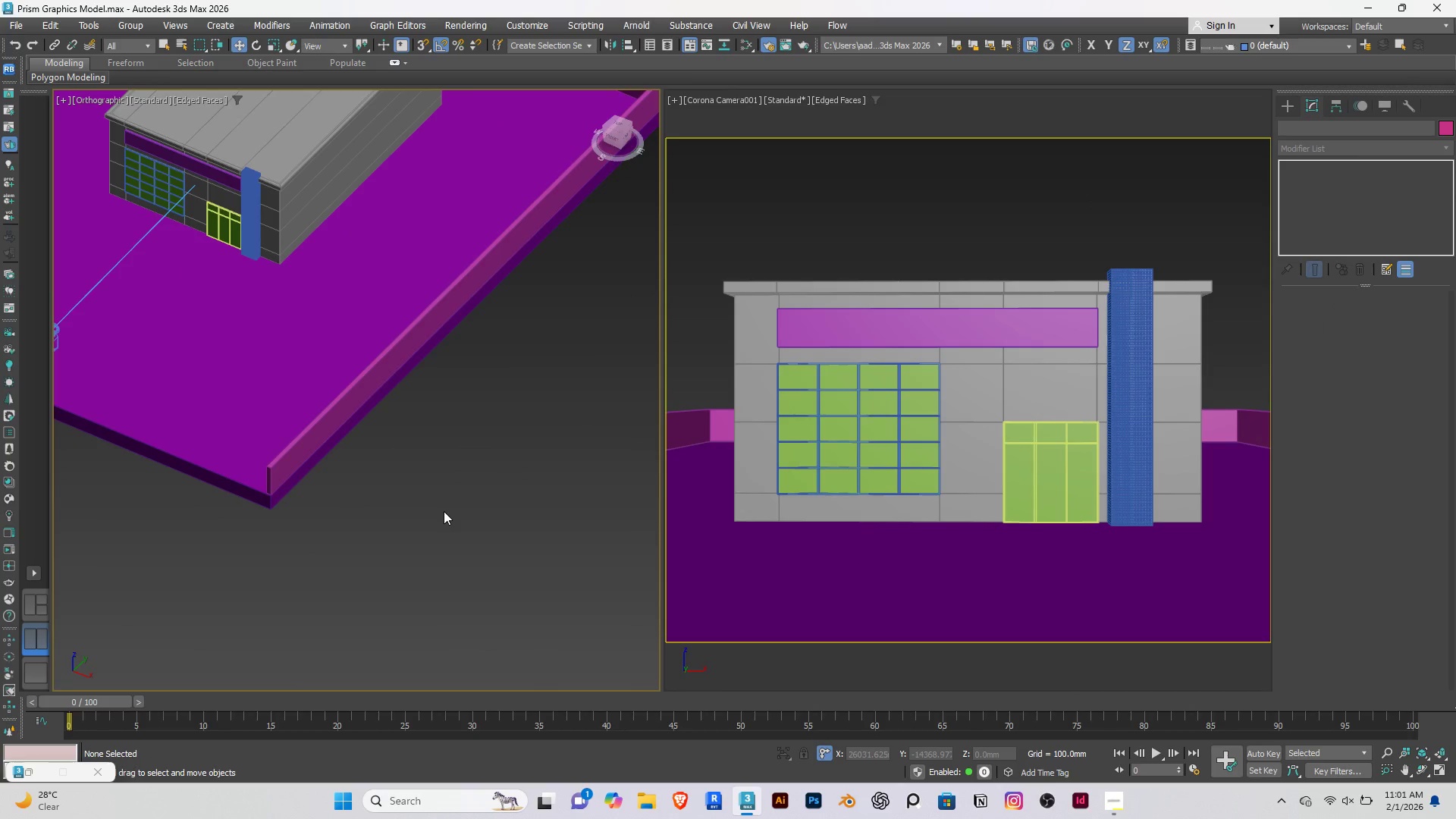 
type(wtz)
 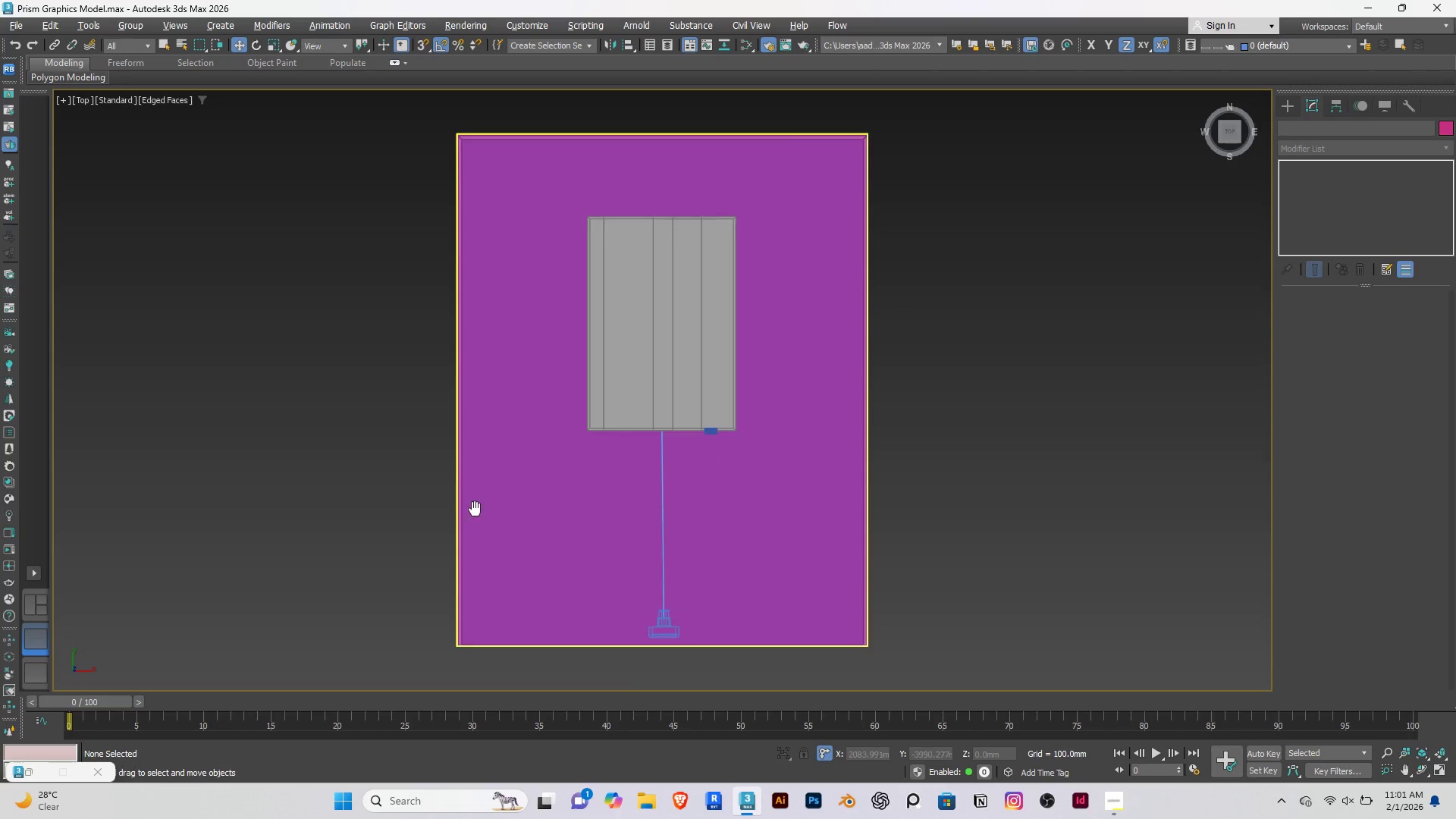 
left_click([830, 472])
 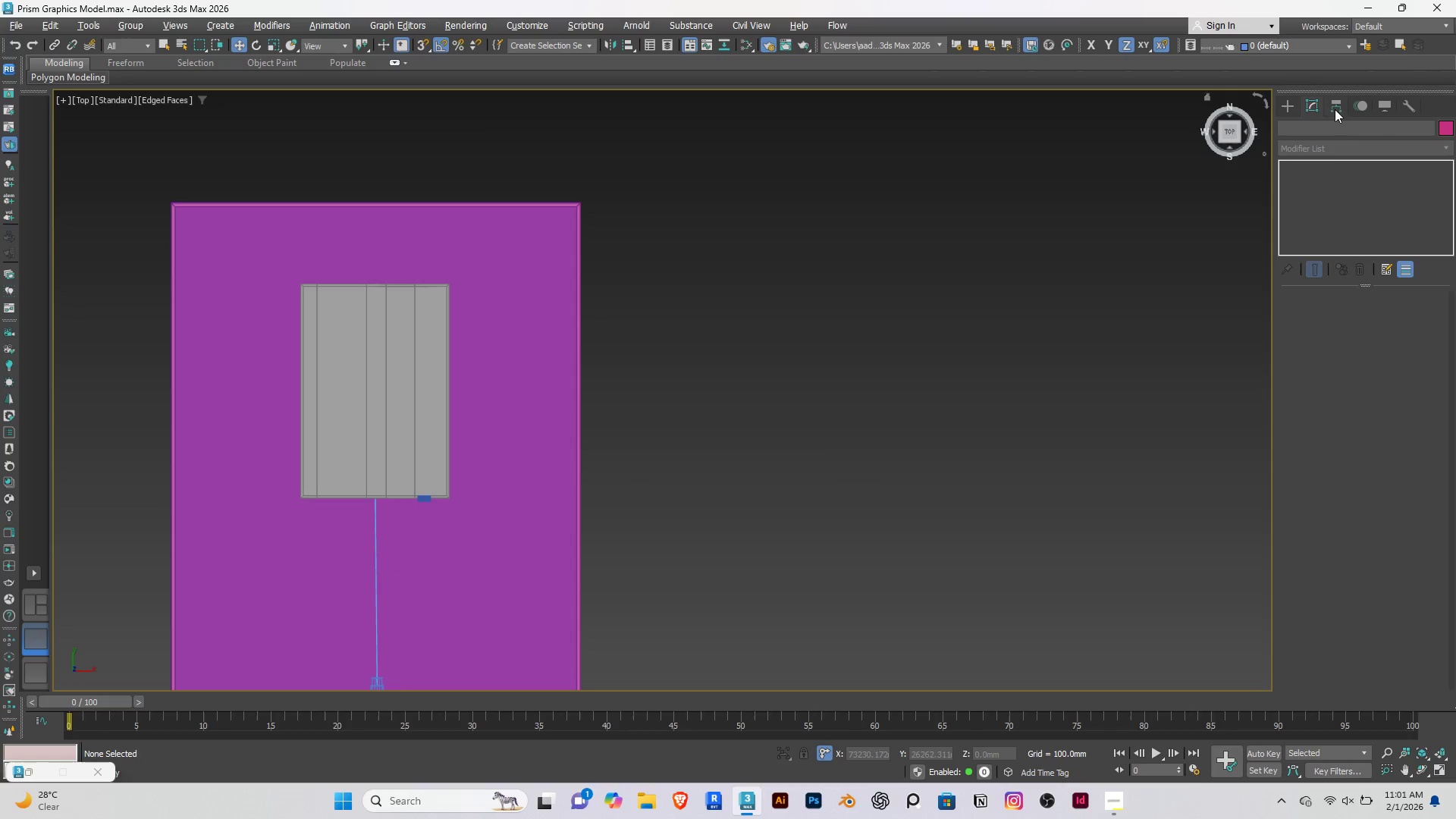 
left_click([1290, 105])
 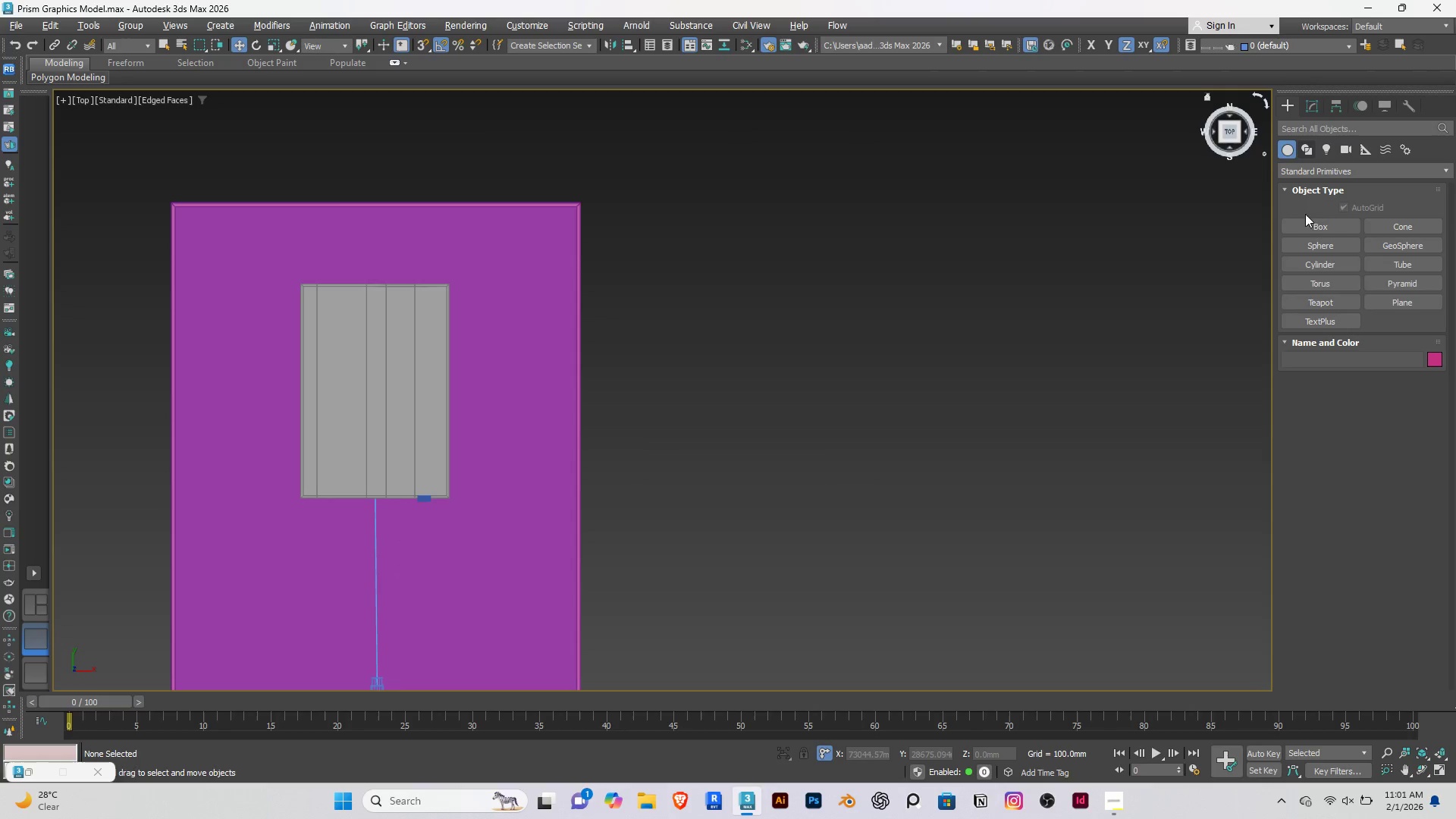 
left_click([1312, 320])
 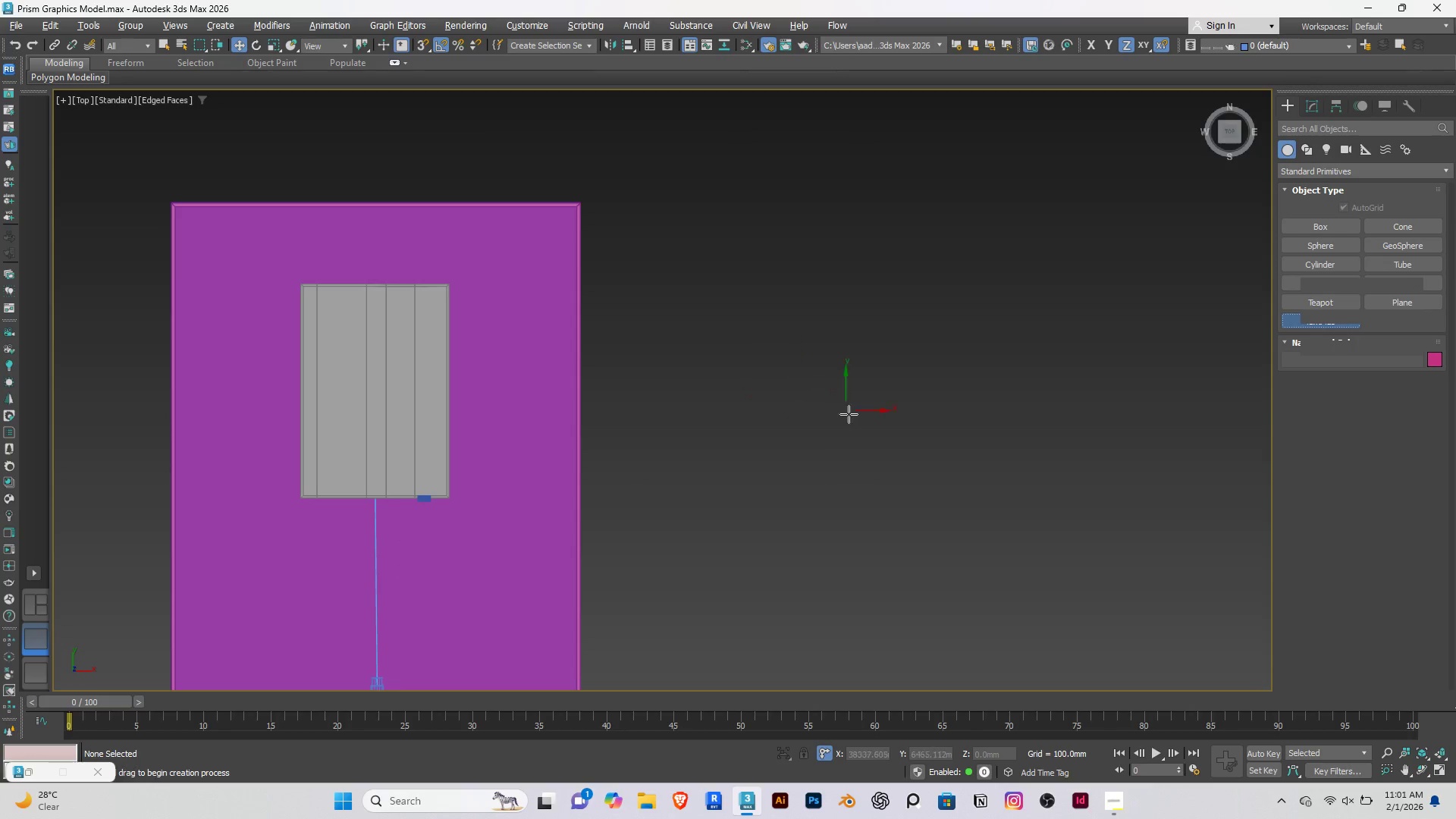 
left_click_drag(start_coordinate=[744, 425], to_coordinate=[720, 510])
 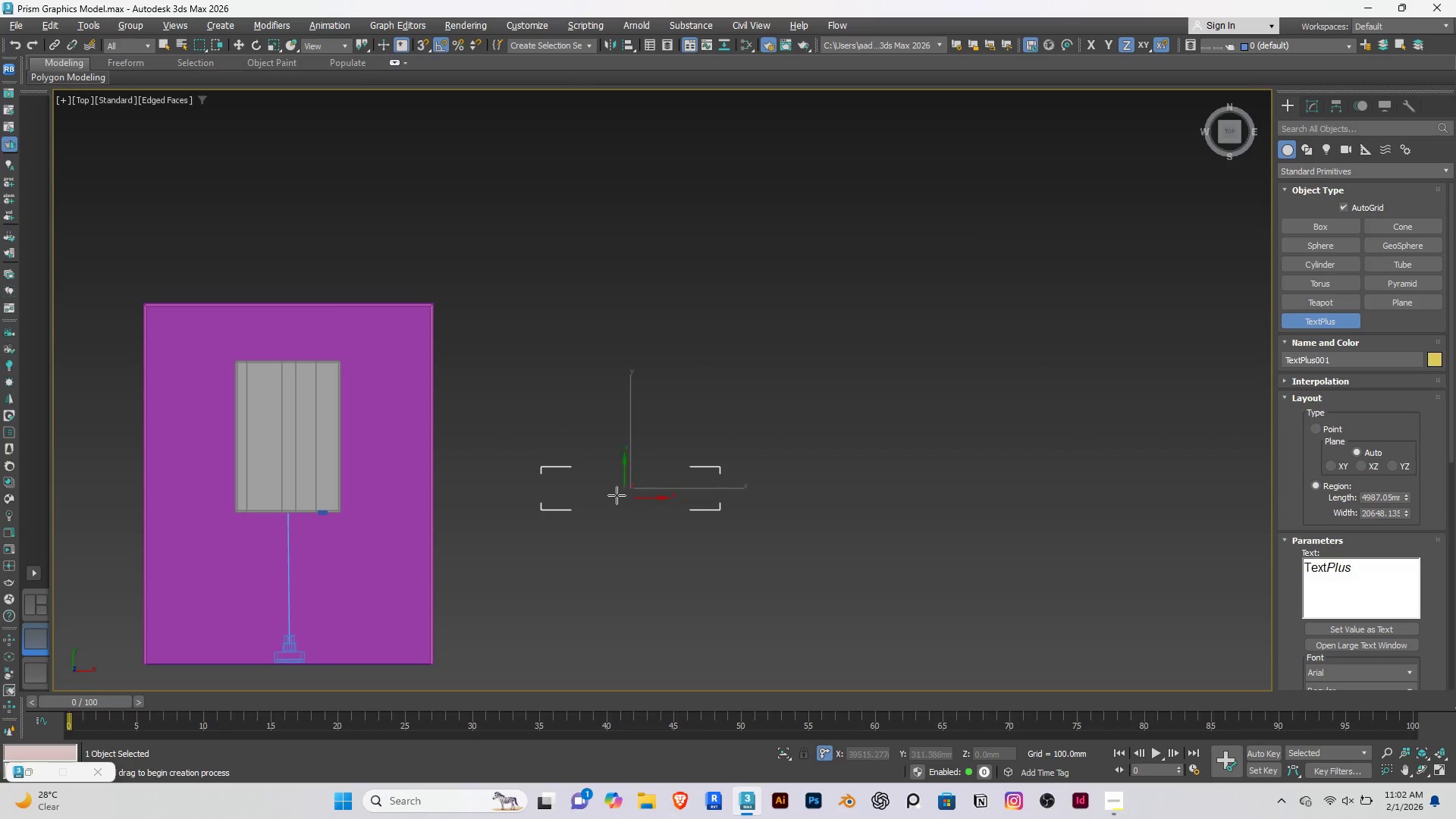 
scroll: coordinate [736, 432], scroll_direction: up, amount: 16.0
 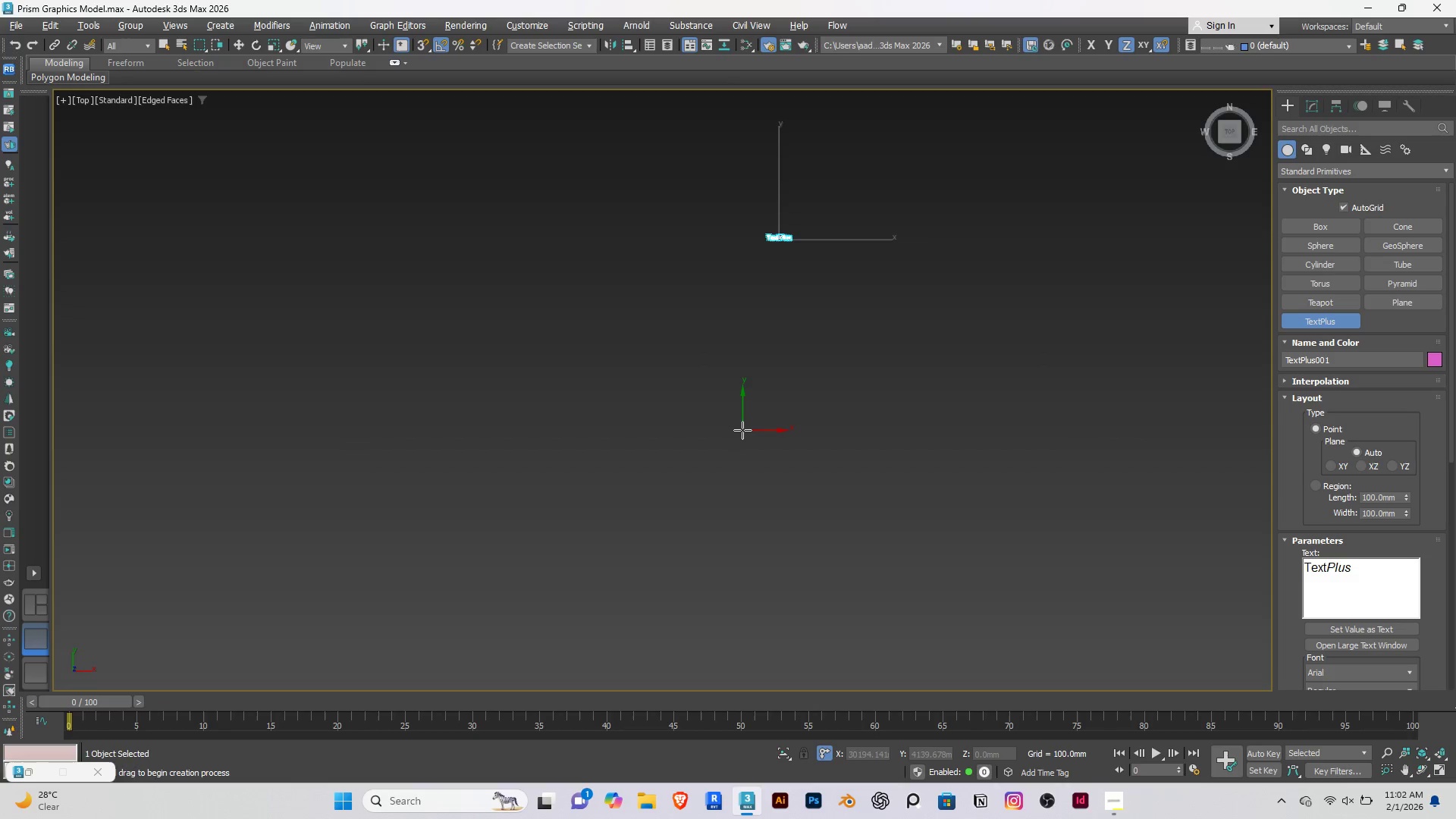 
key(Control+Z)
 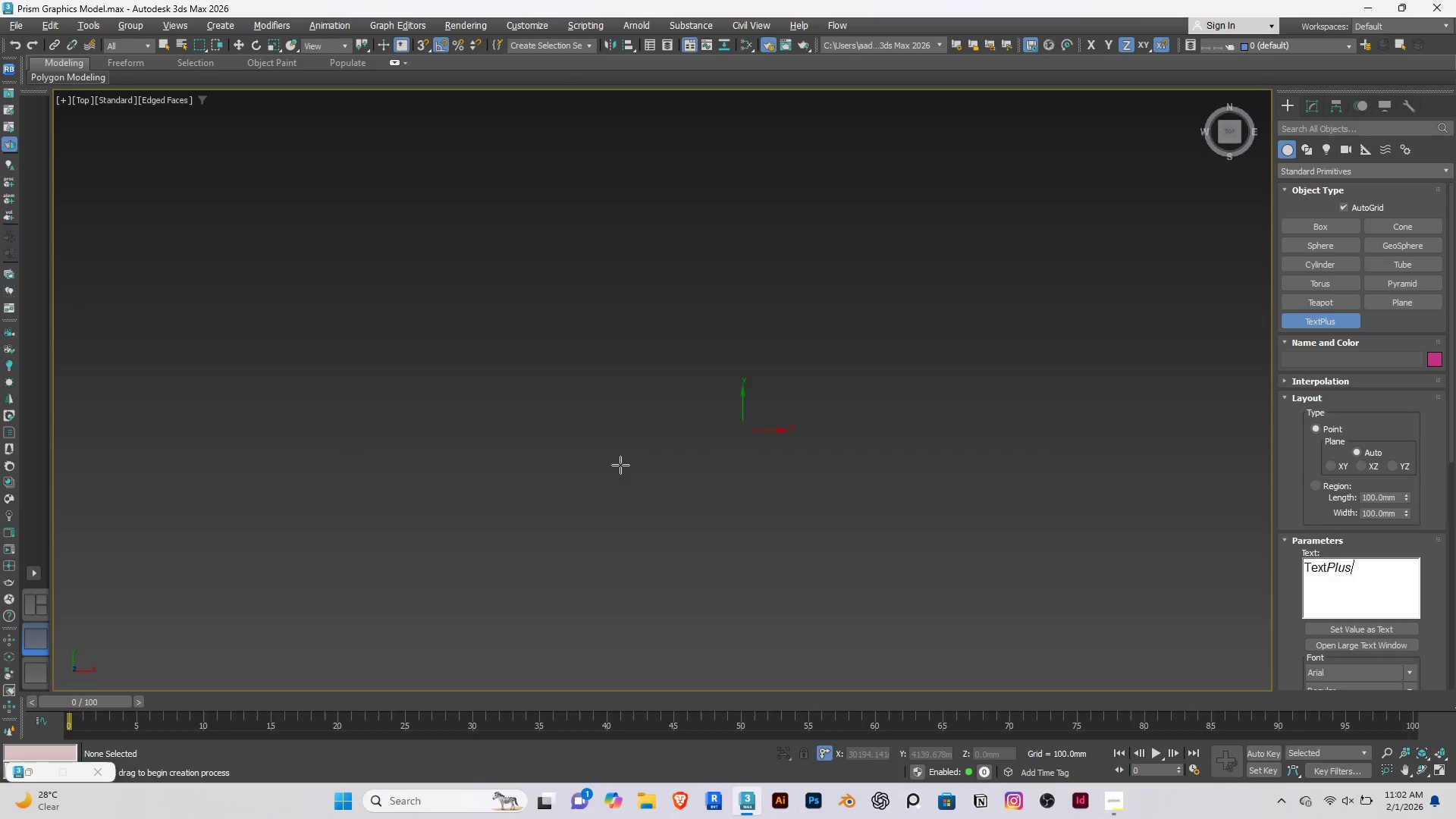 
scroll: coordinate [540, 467], scroll_direction: down, amount: 26.0
 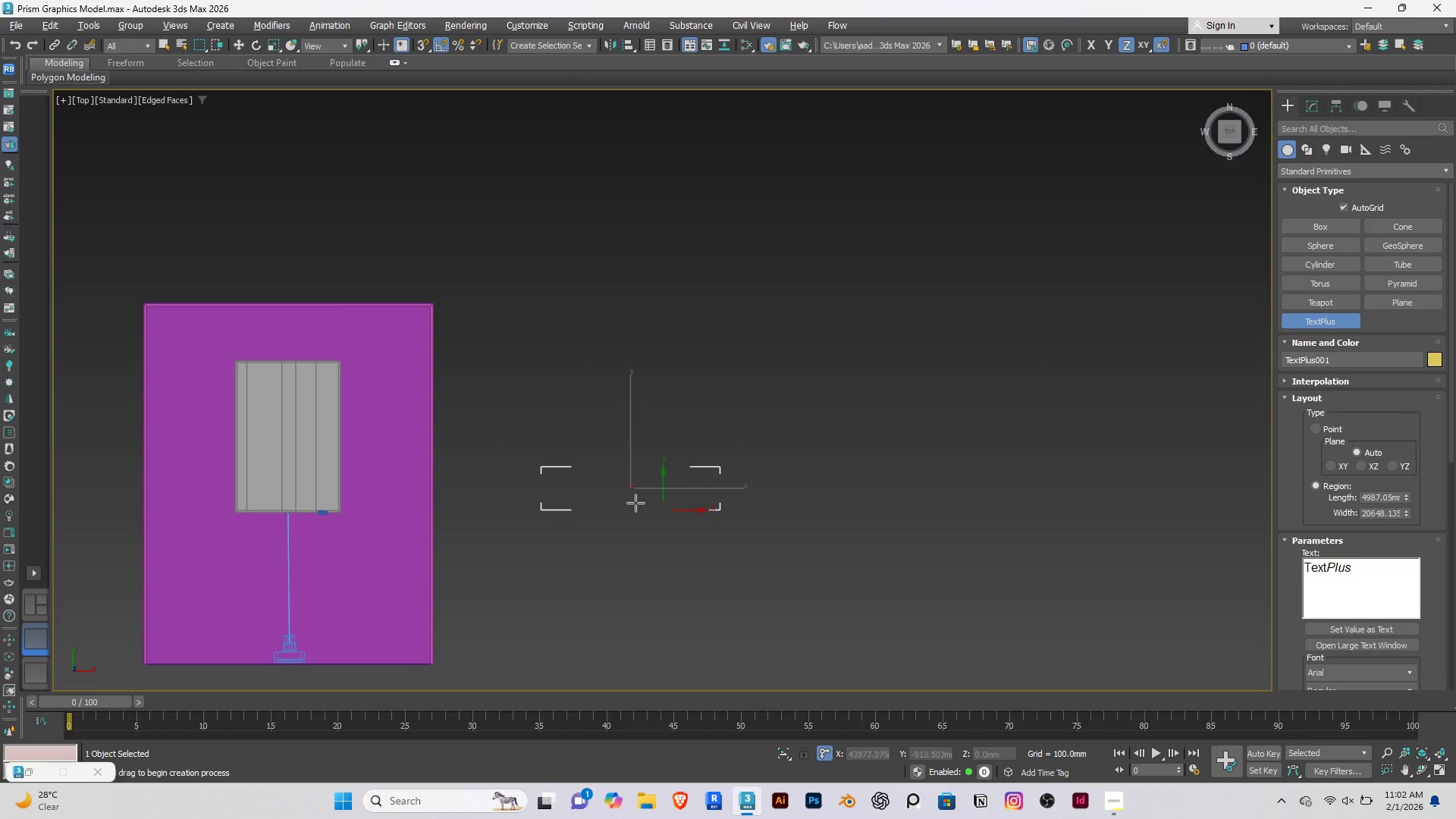 
right_click([560, 479])
 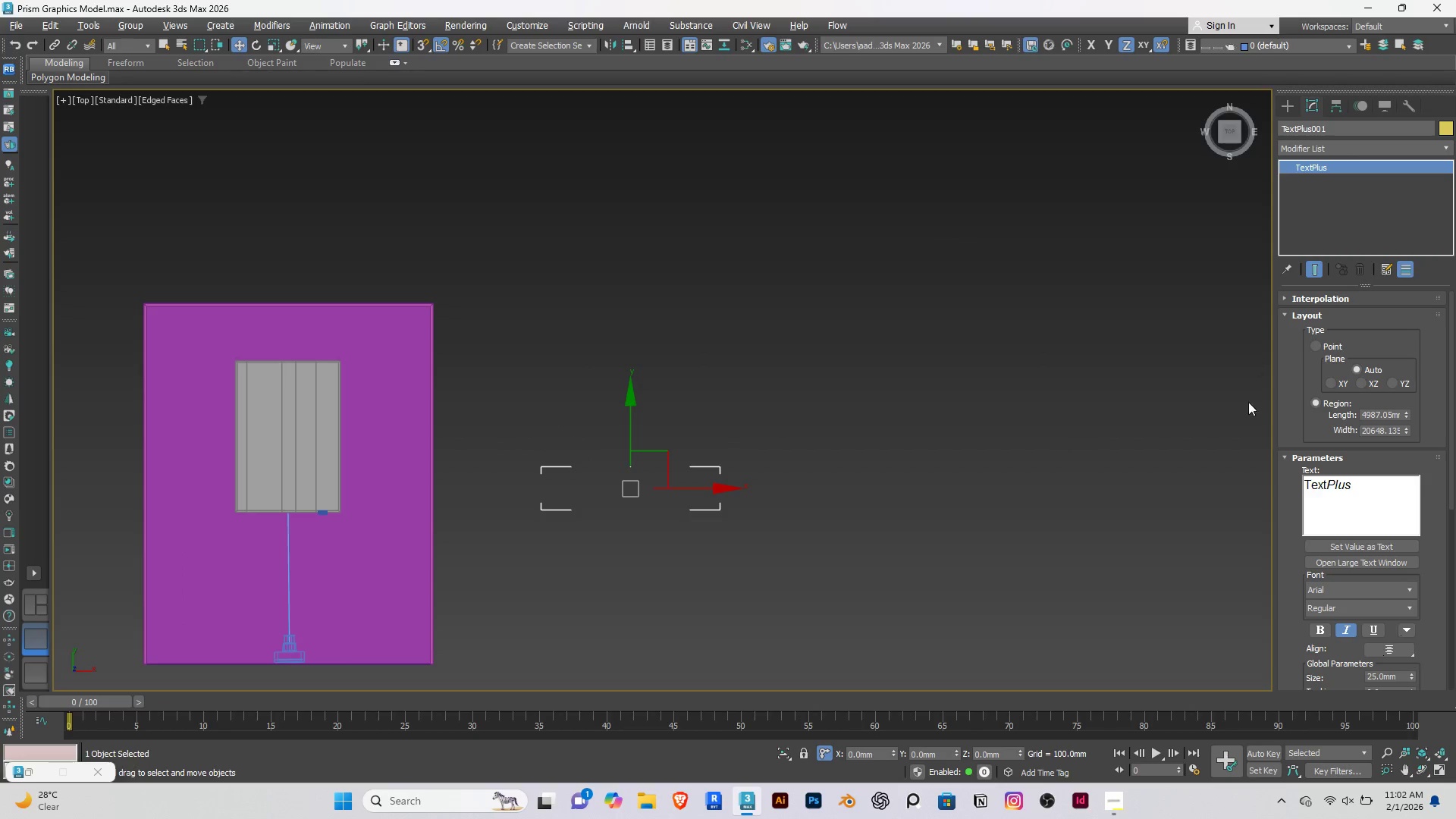 
left_click_drag(start_coordinate=[1360, 488], to_coordinate=[1305, 499])
 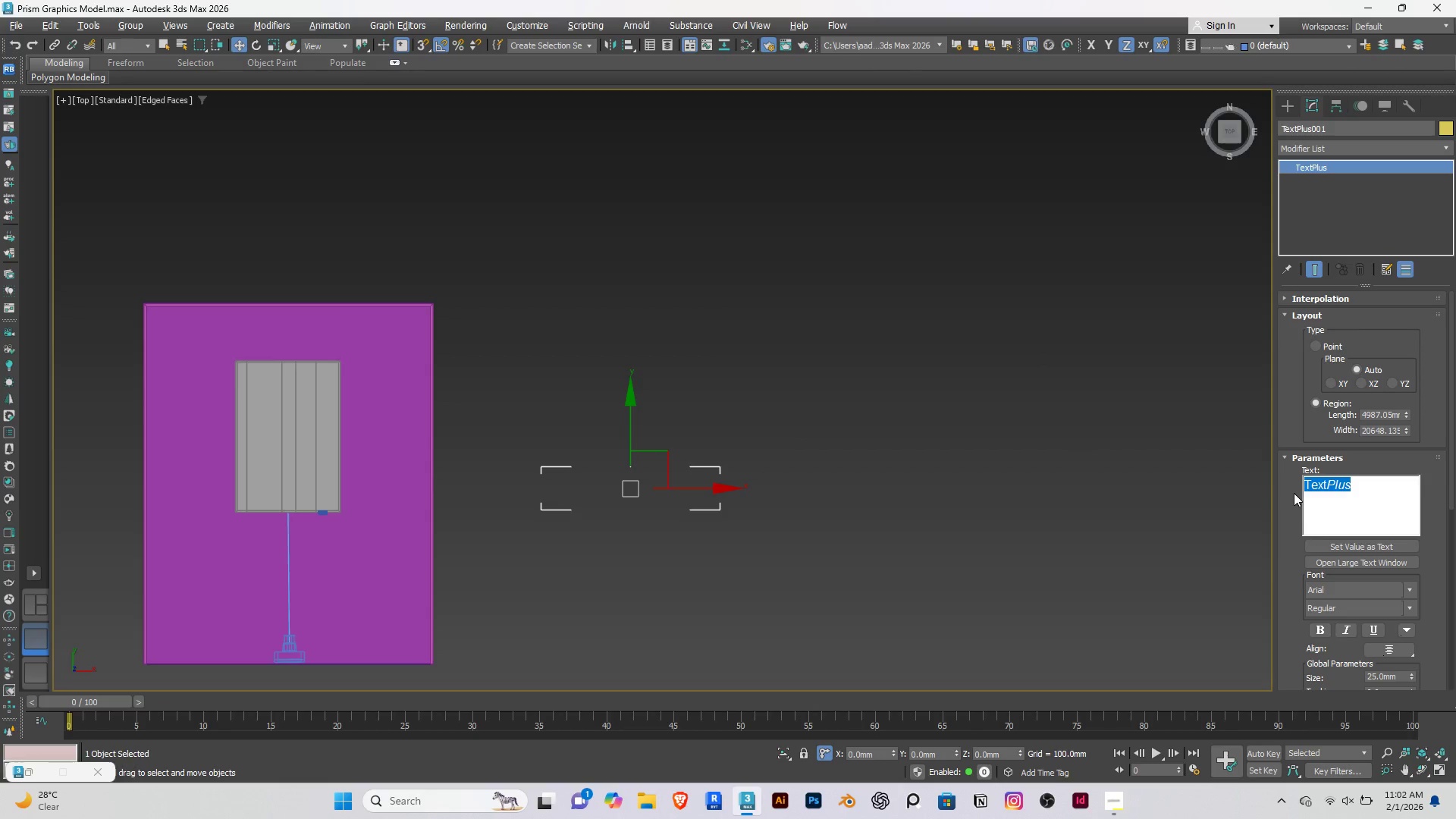 
type(PRISM)
 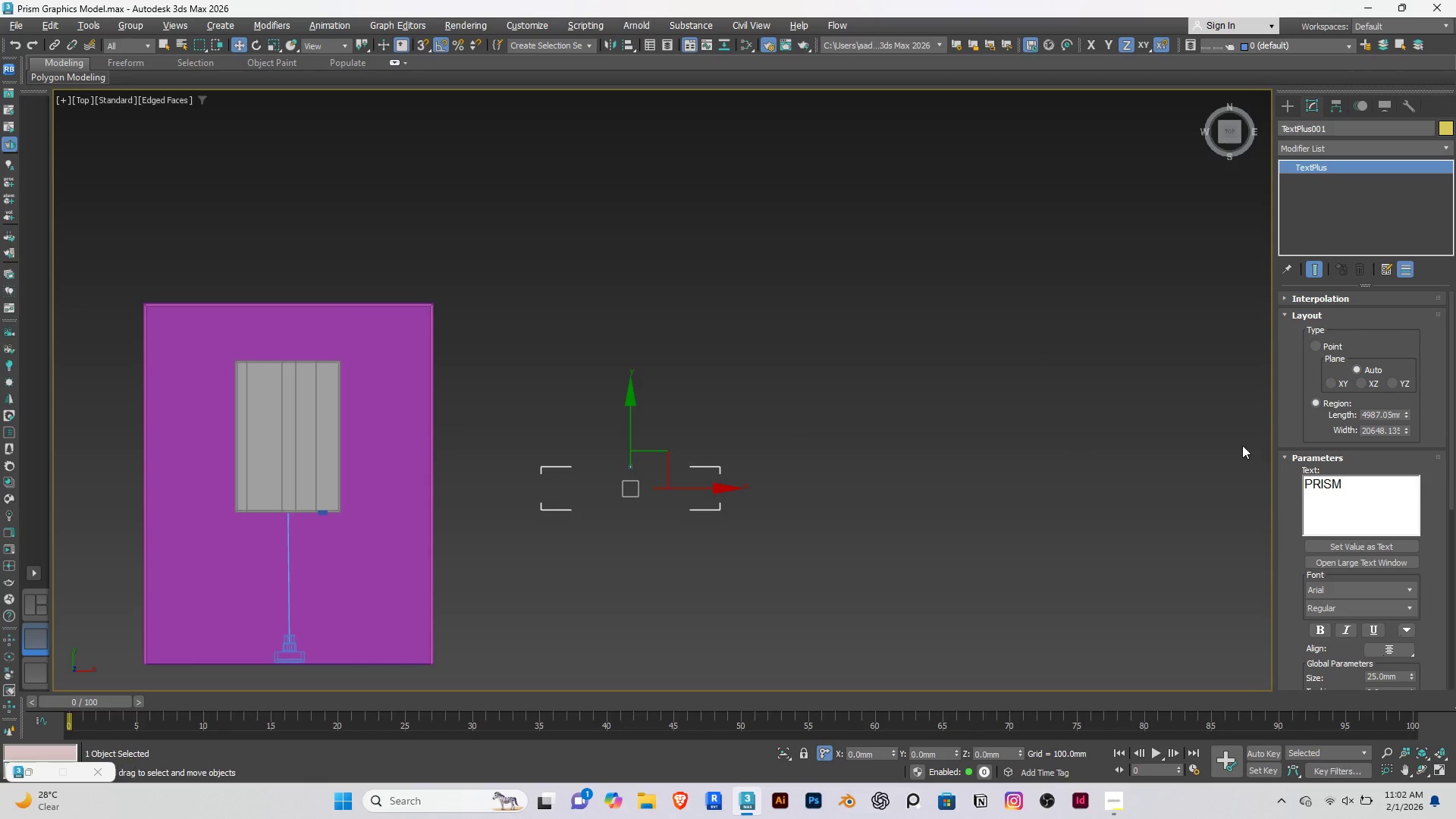 
key(Enter)
 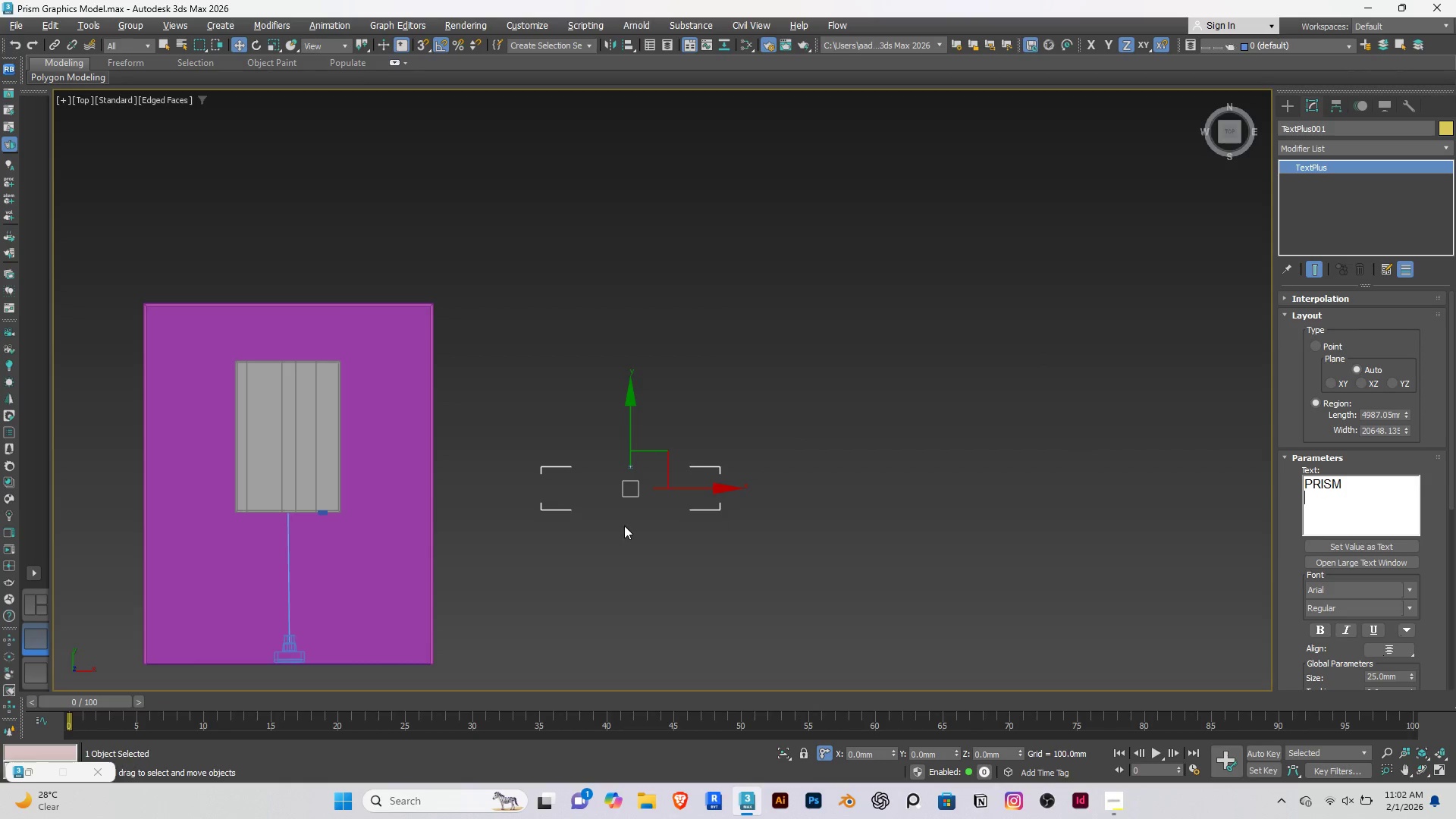 
scroll: coordinate [661, 222], scroll_direction: up, amount: 21.0
 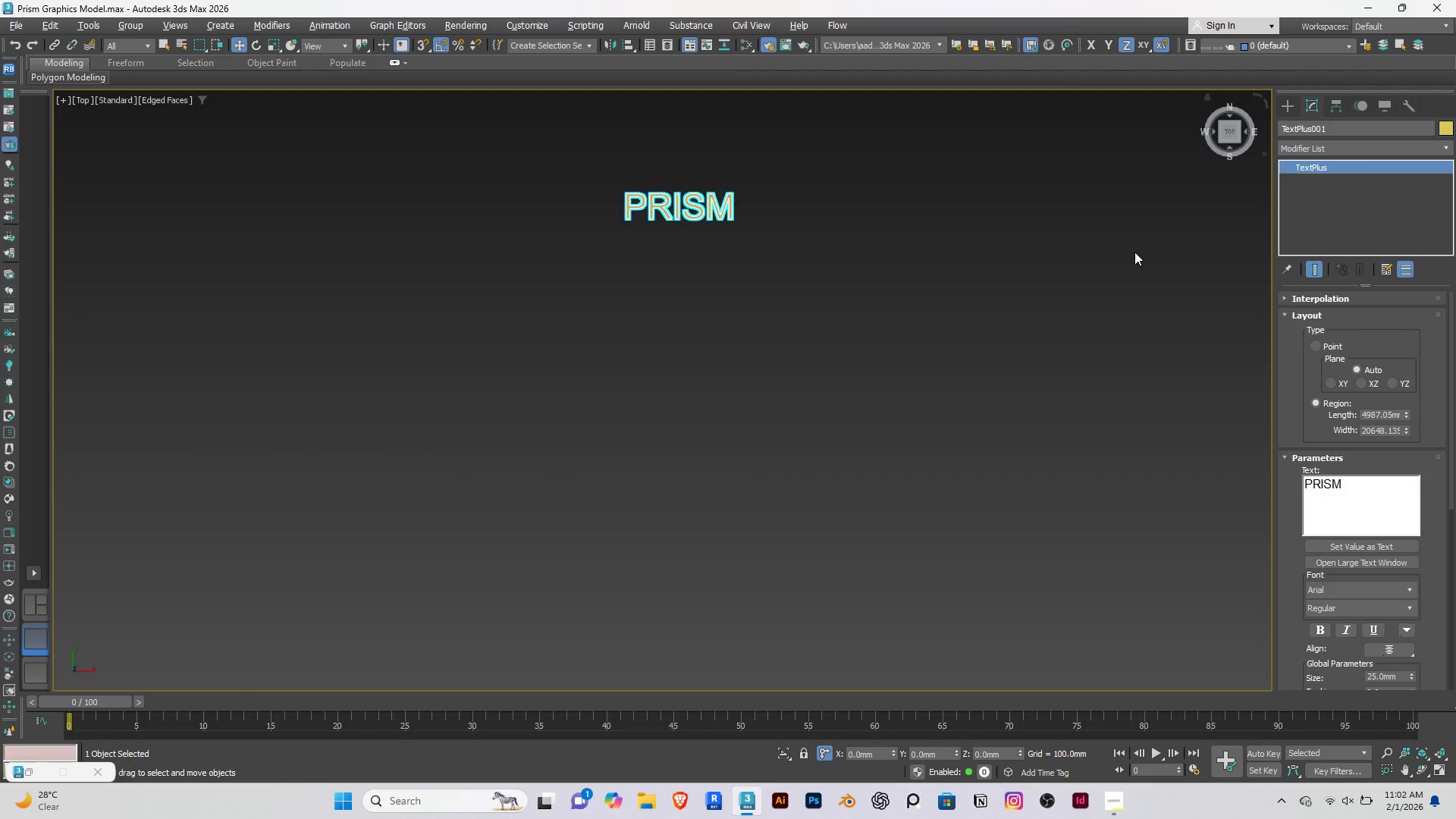 
scroll: coordinate [681, 451], scroll_direction: down, amount: 10.0
 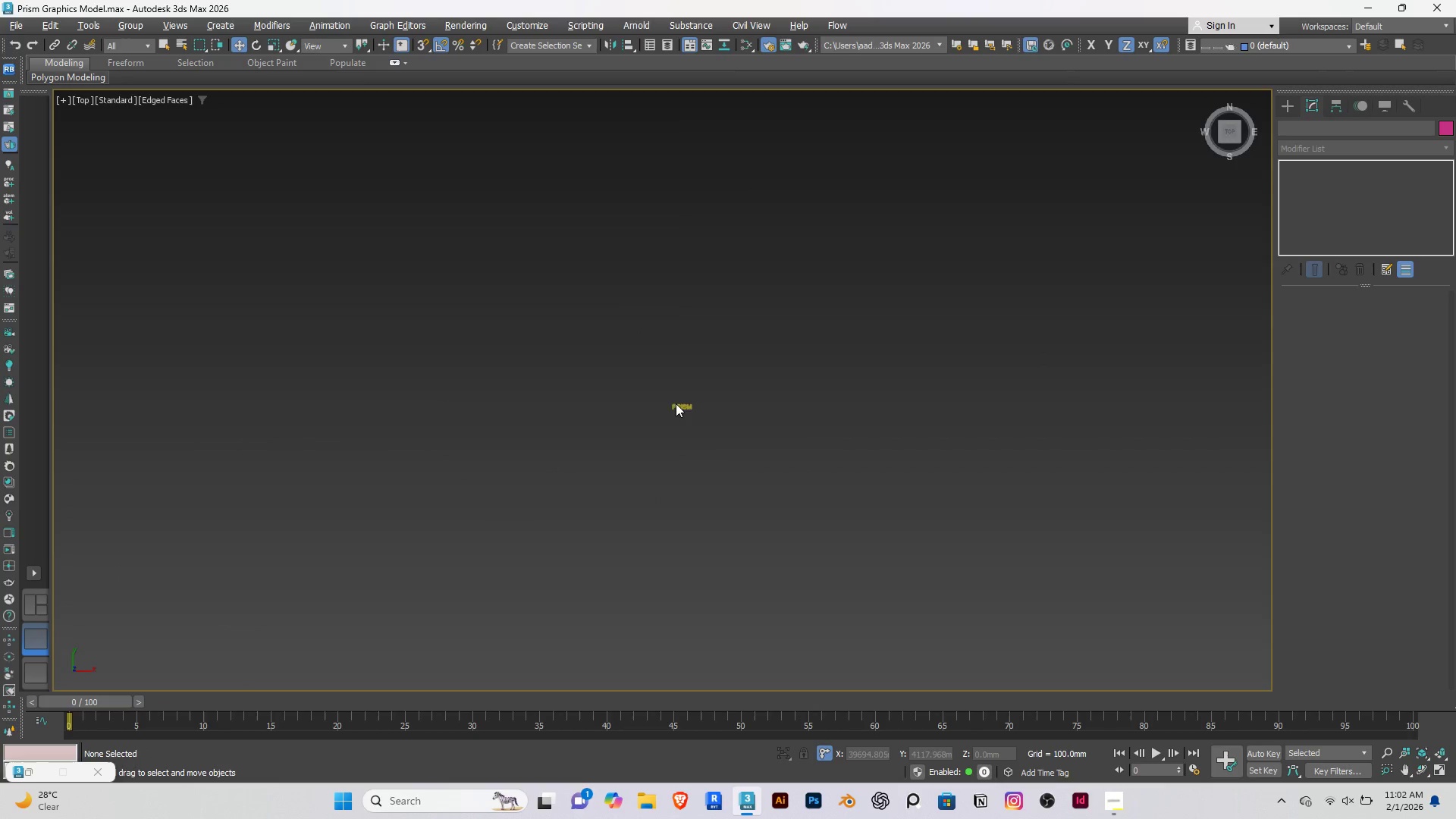 
left_click([678, 405])
 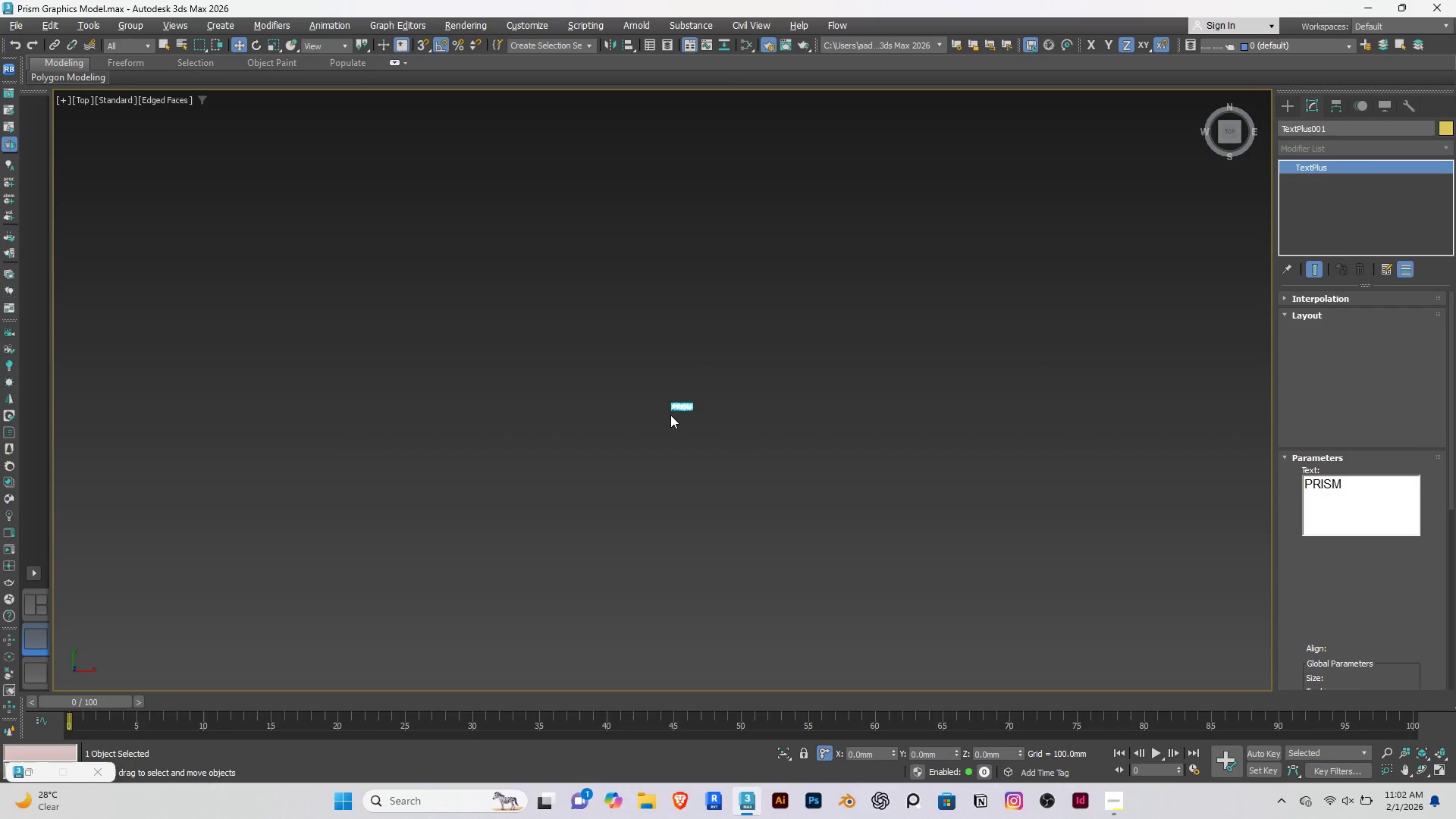 
type(ER)
 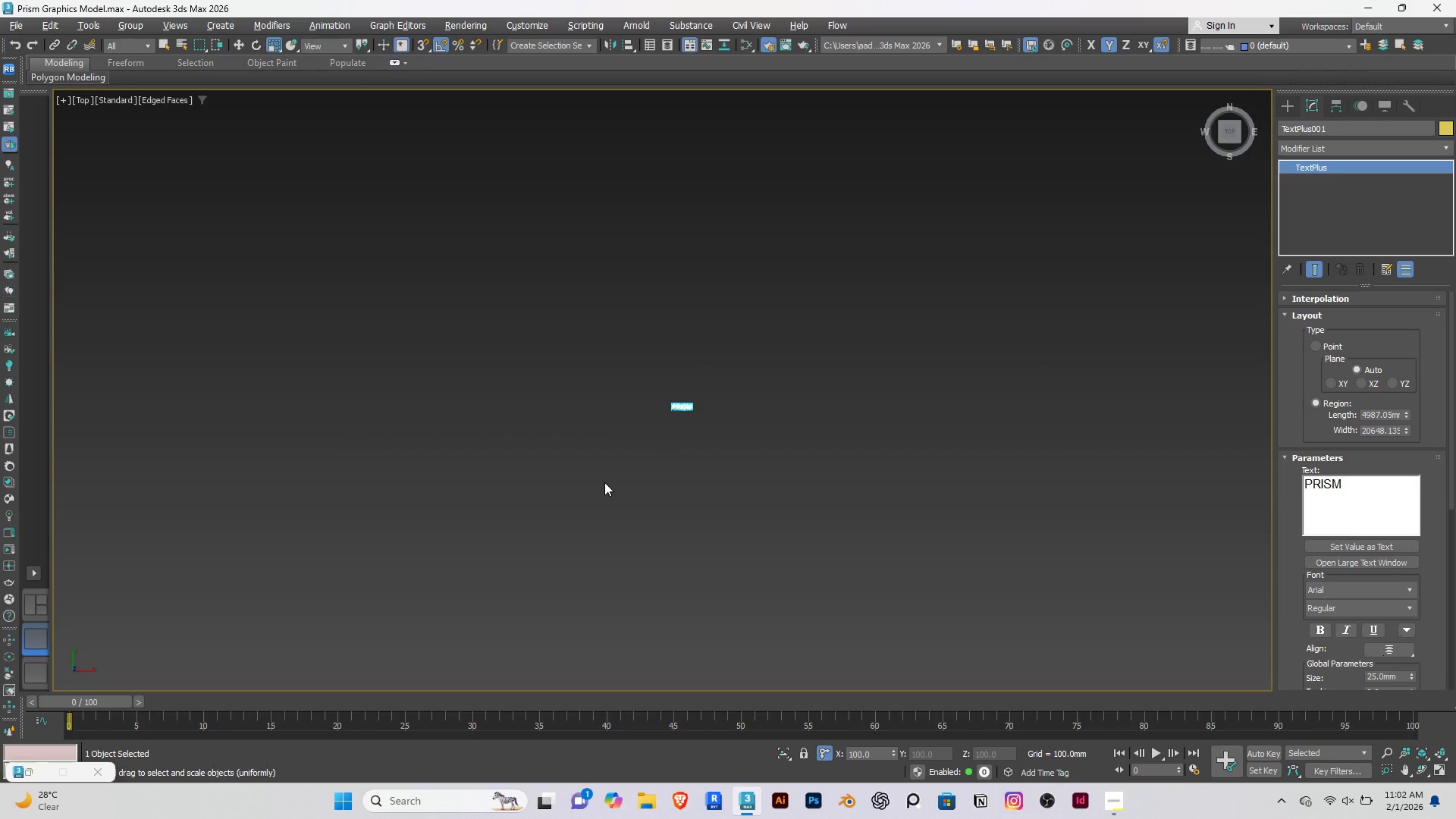 
scroll: coordinate [594, 467], scroll_direction: down, amount: 14.0
 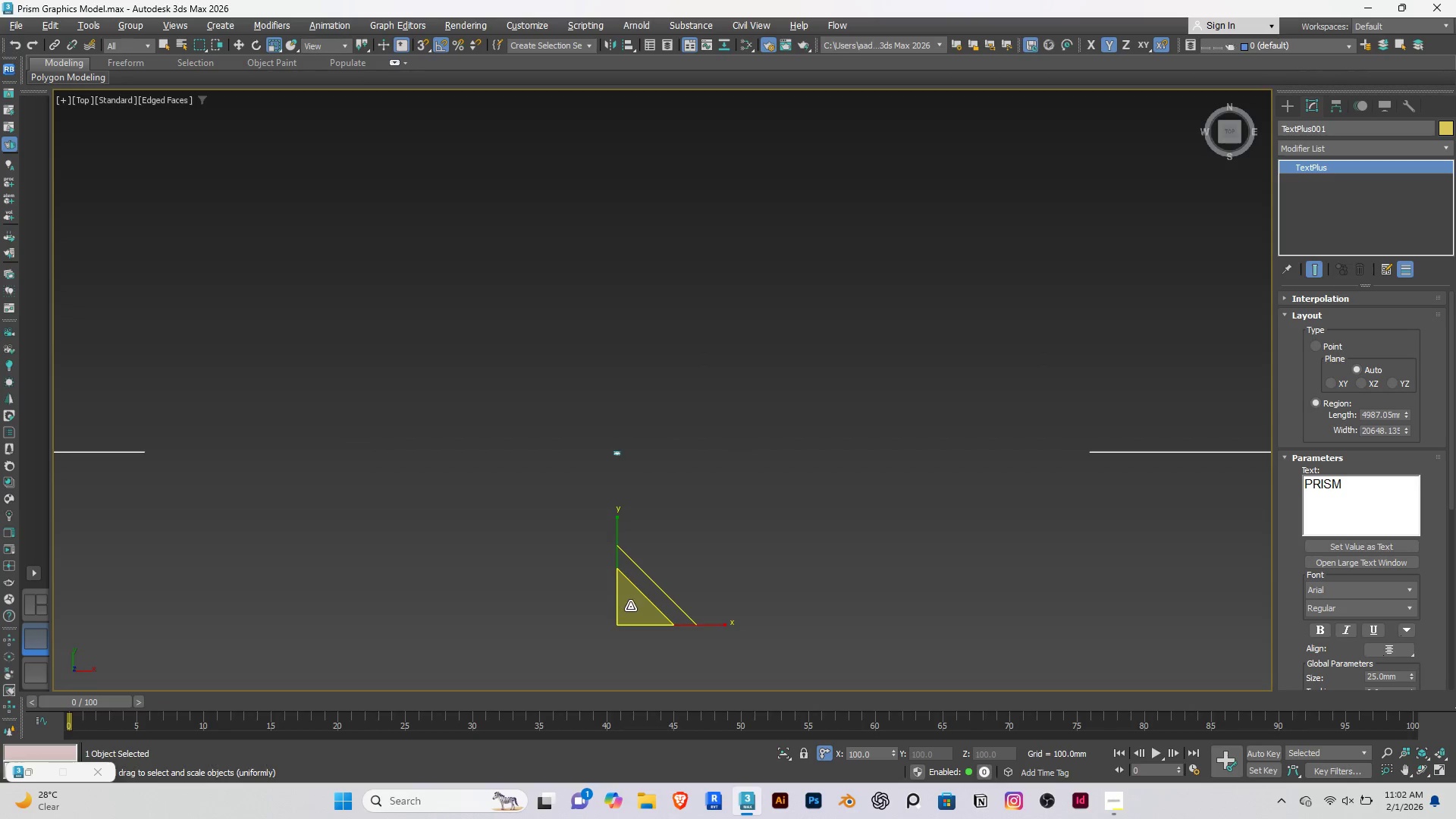 
left_click_drag(start_coordinate=[633, 604], to_coordinate=[816, 435])
 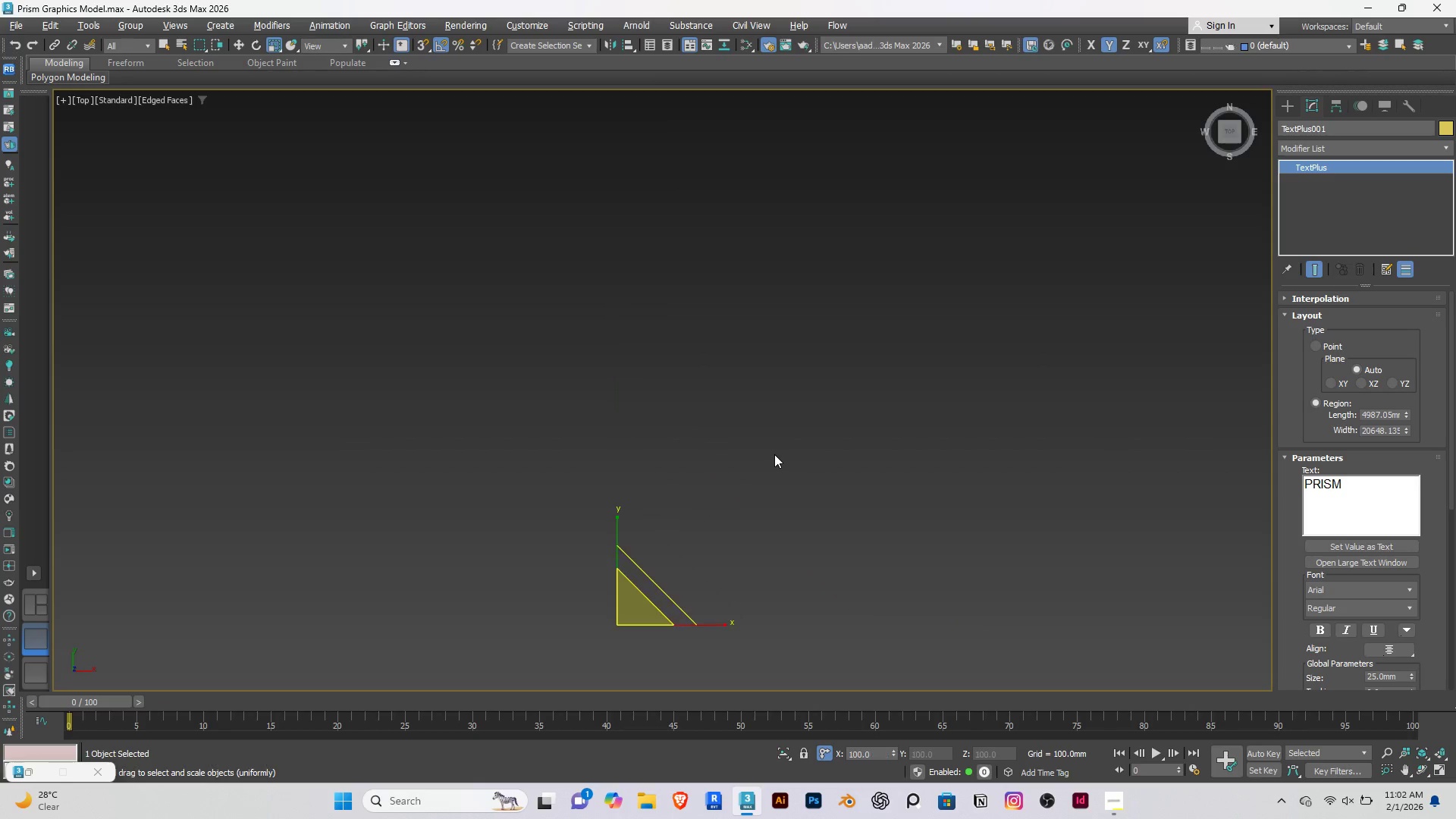 
scroll: coordinate [755, 460], scroll_direction: down, amount: 12.0
 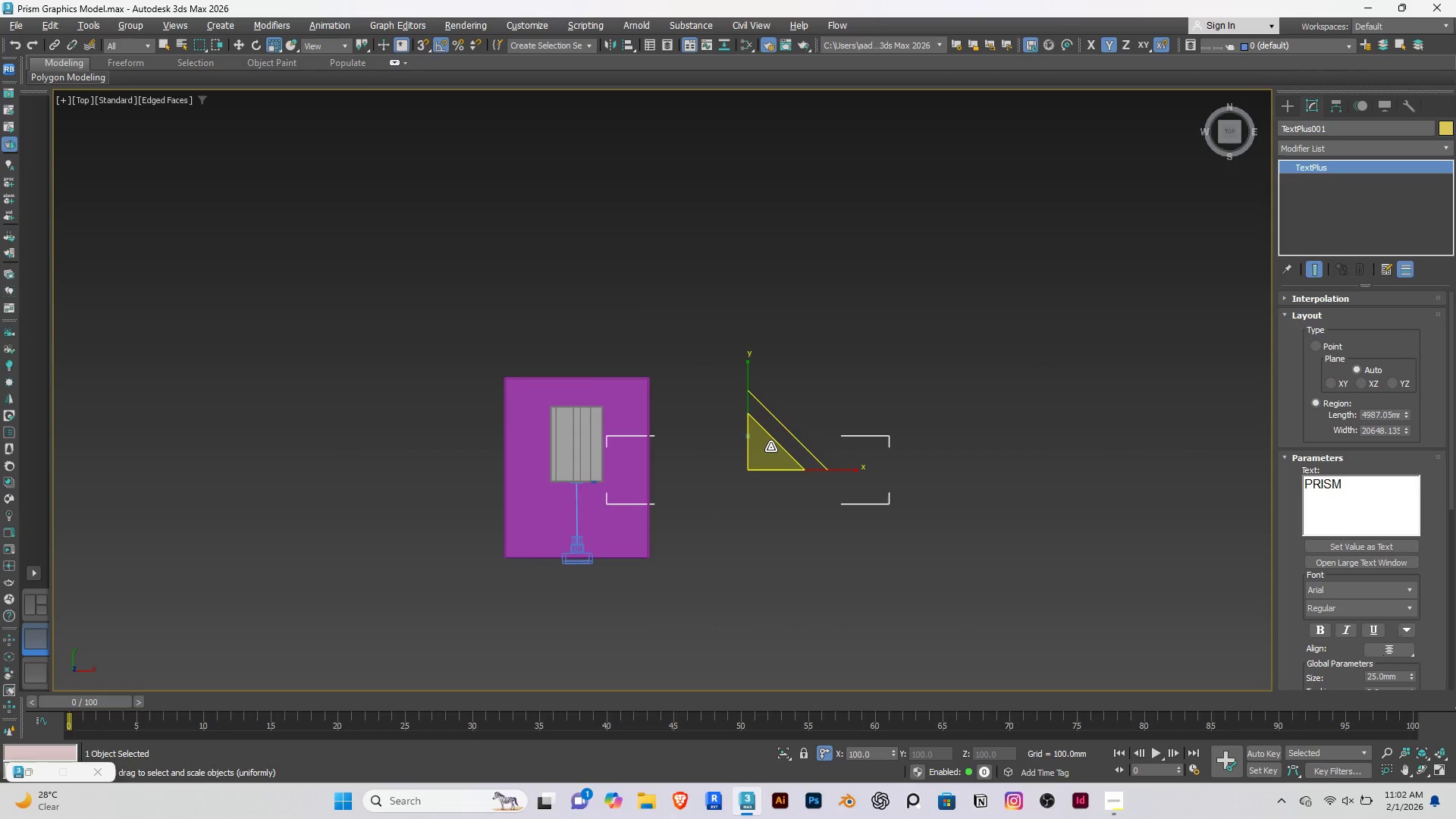 
left_click_drag(start_coordinate=[770, 447], to_coordinate=[1311, 258])
 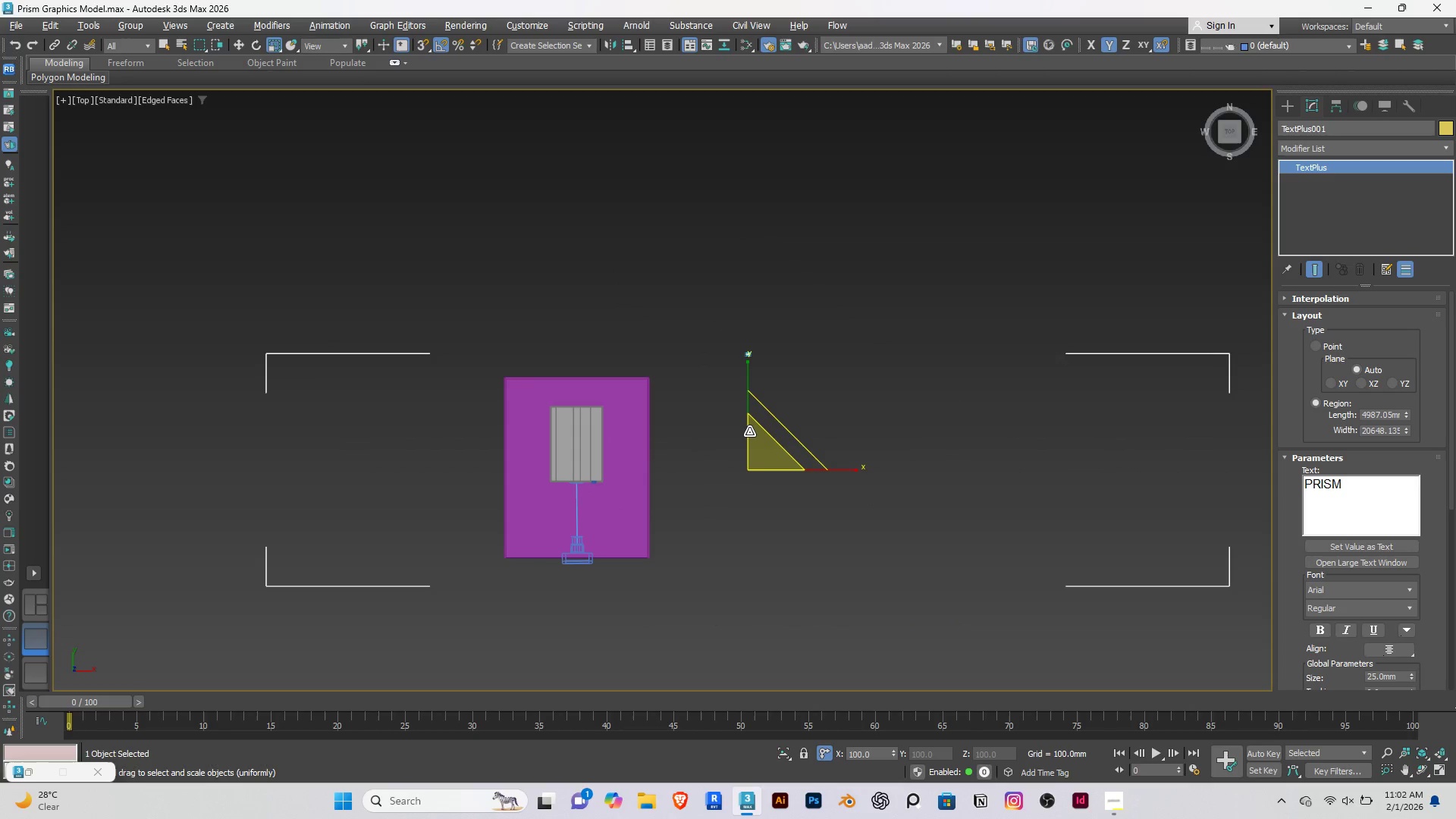 
key(Delete)
 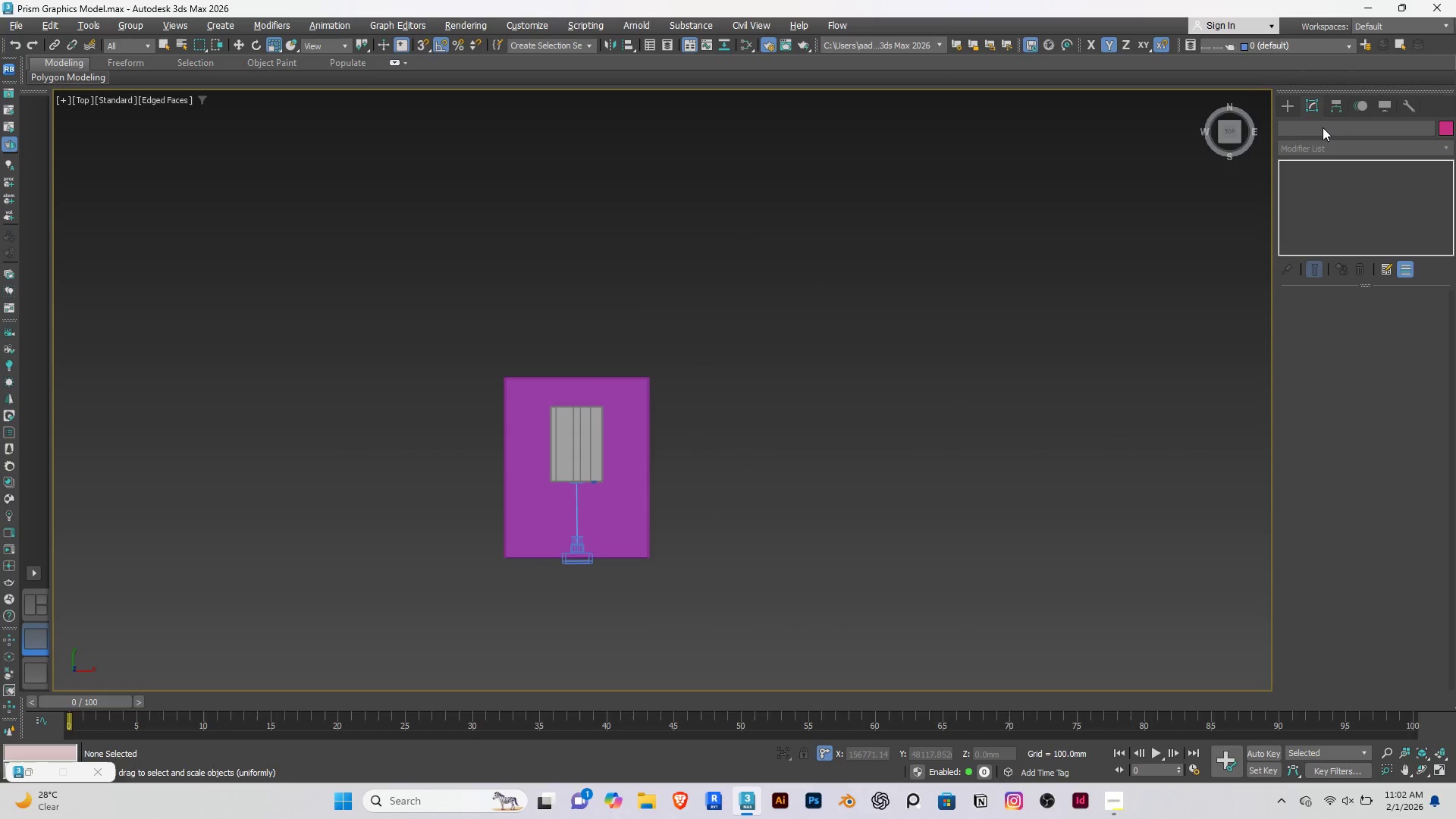 
left_click([1289, 101])
 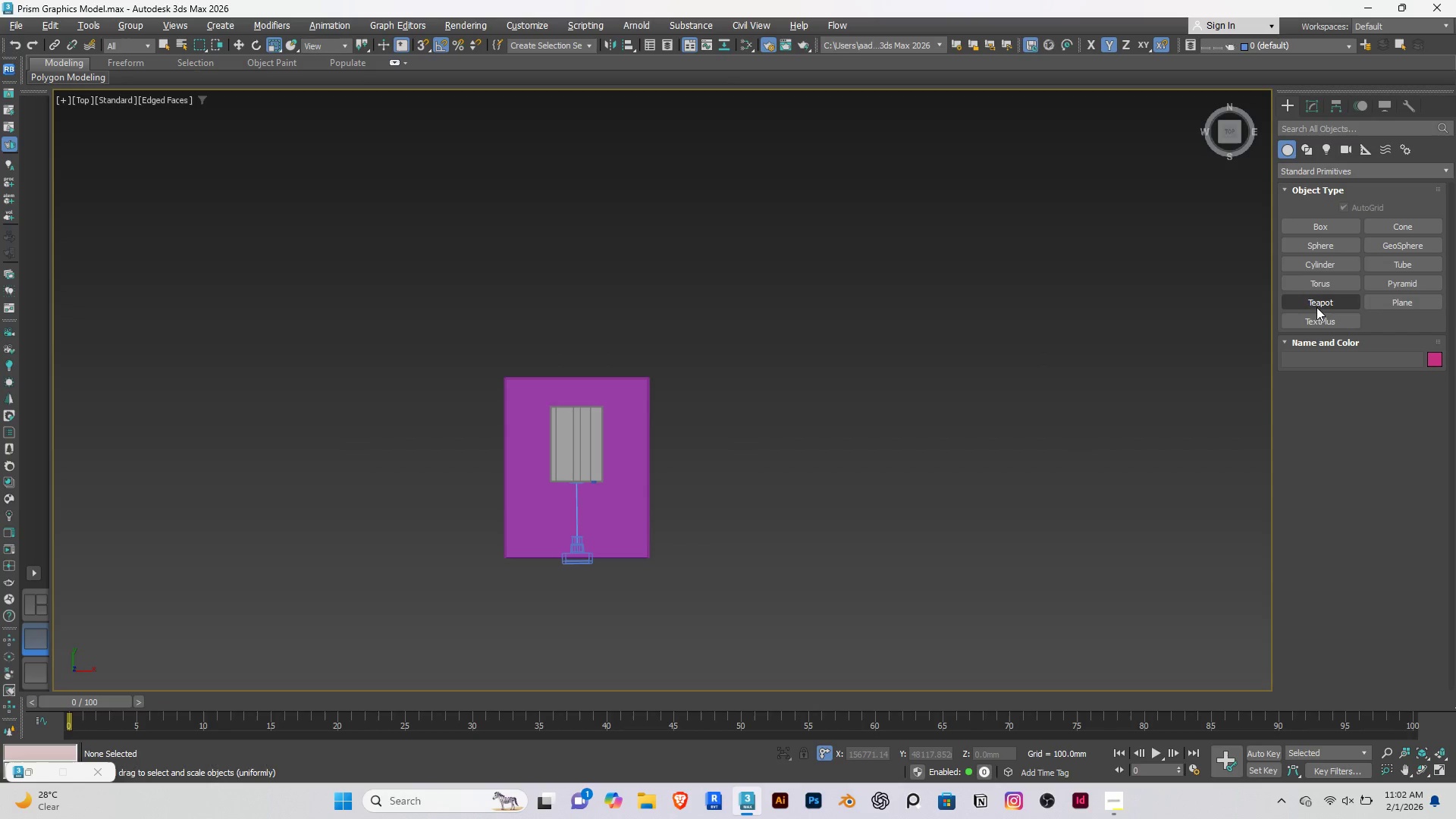 
left_click([1317, 318])
 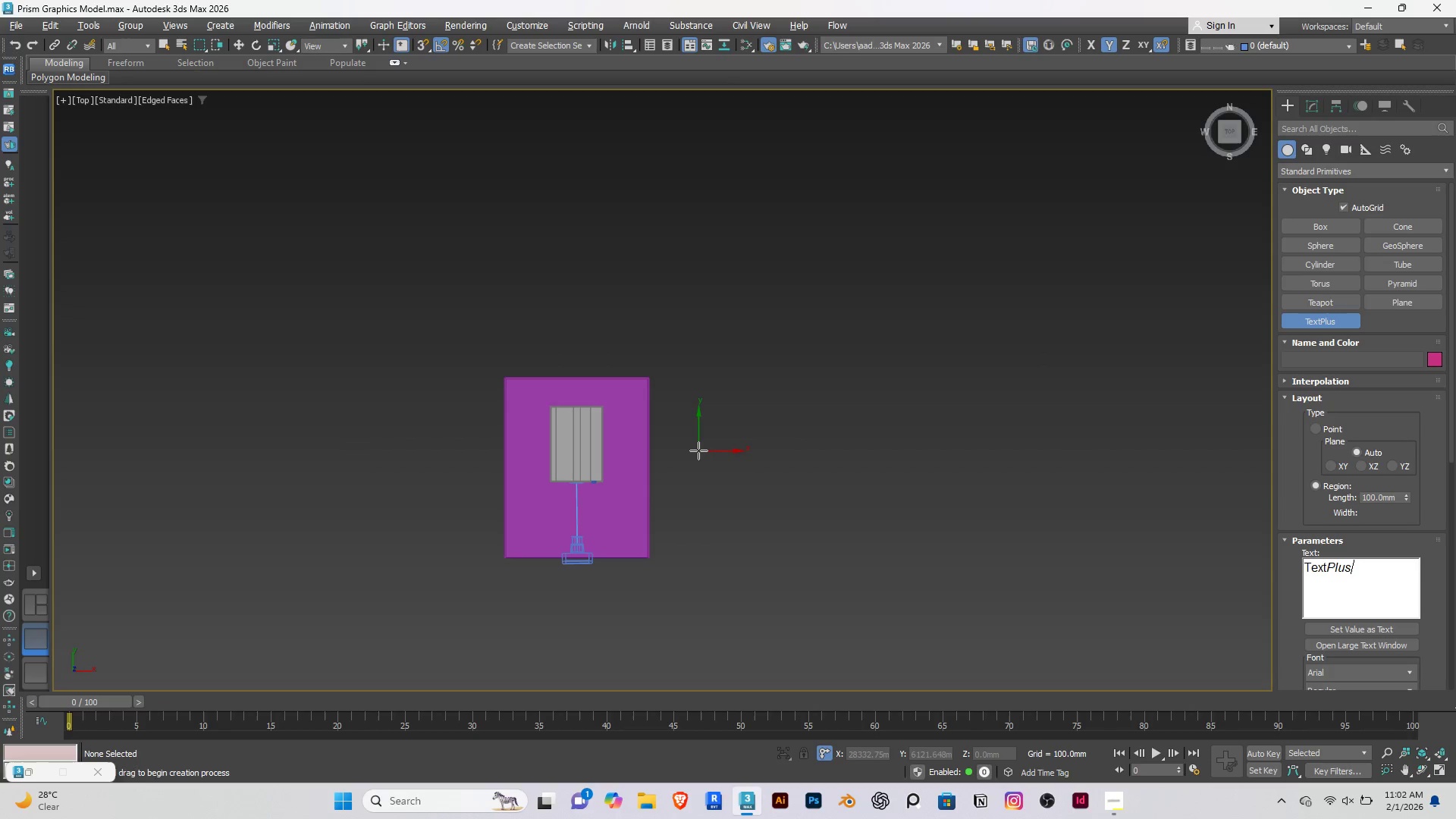 
left_click_drag(start_coordinate=[689, 448], to_coordinate=[701, 457])
 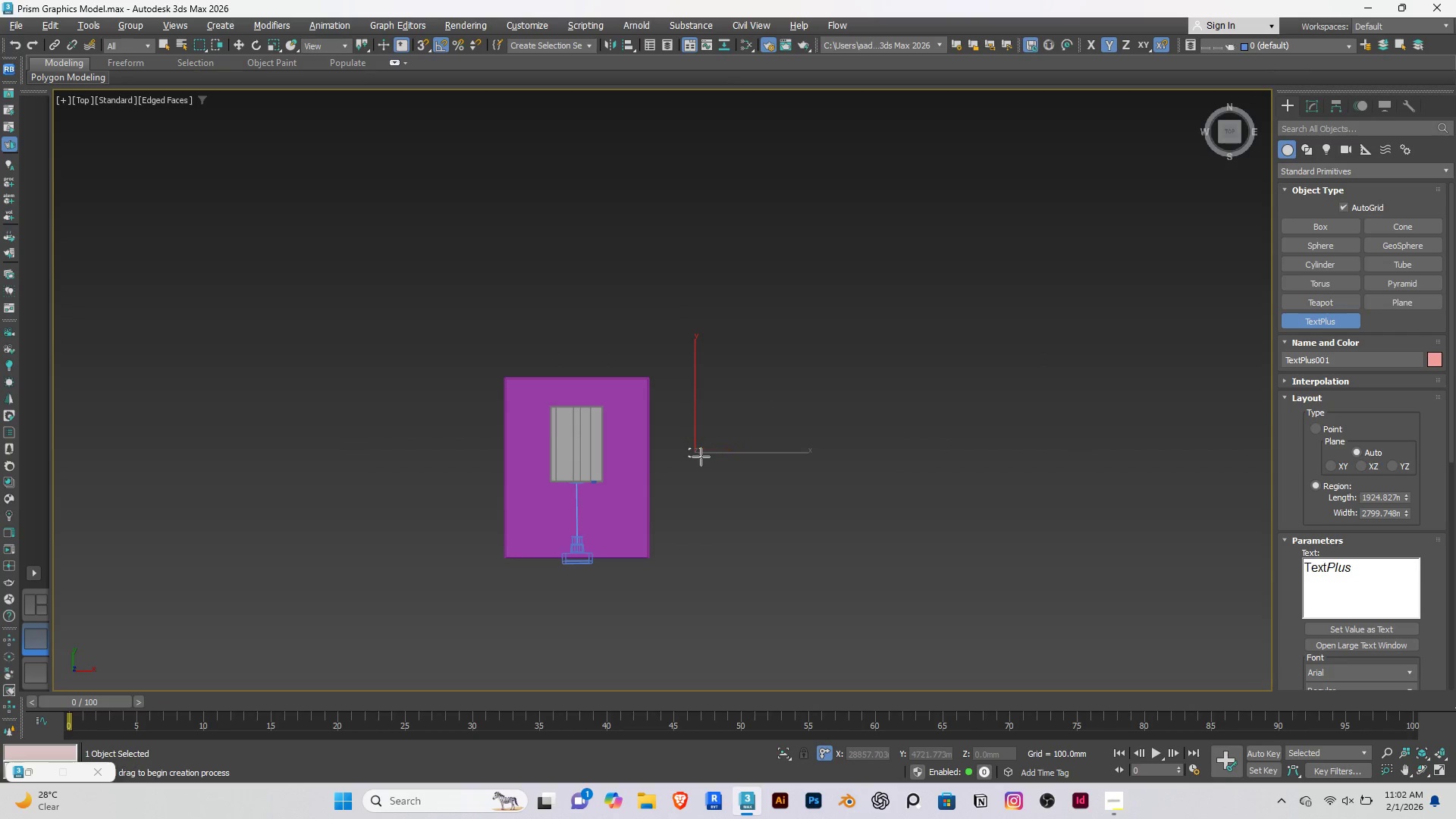 
right_click([701, 457])
 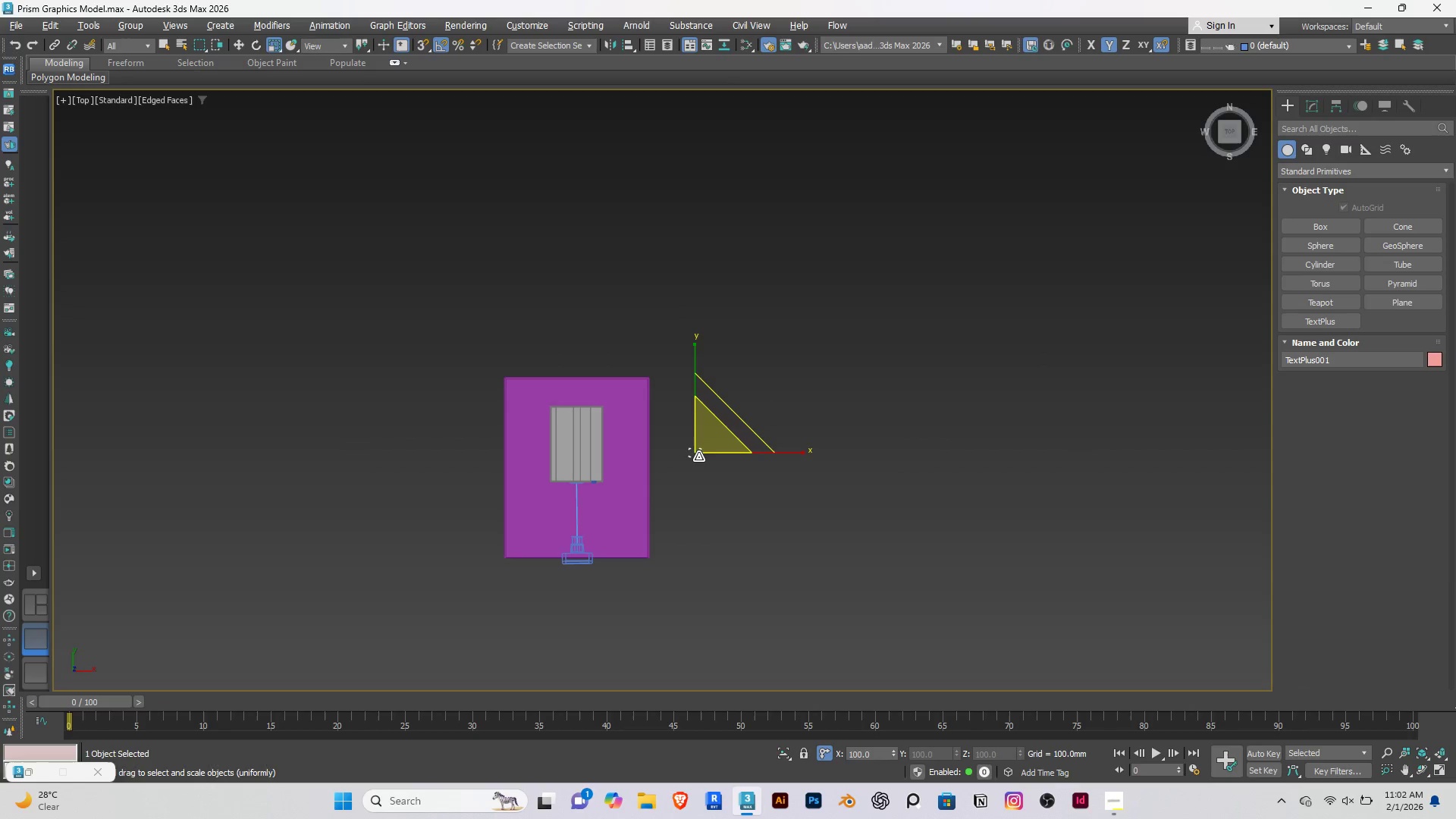 
scroll: coordinate [706, 414], scroll_direction: up, amount: 18.0
 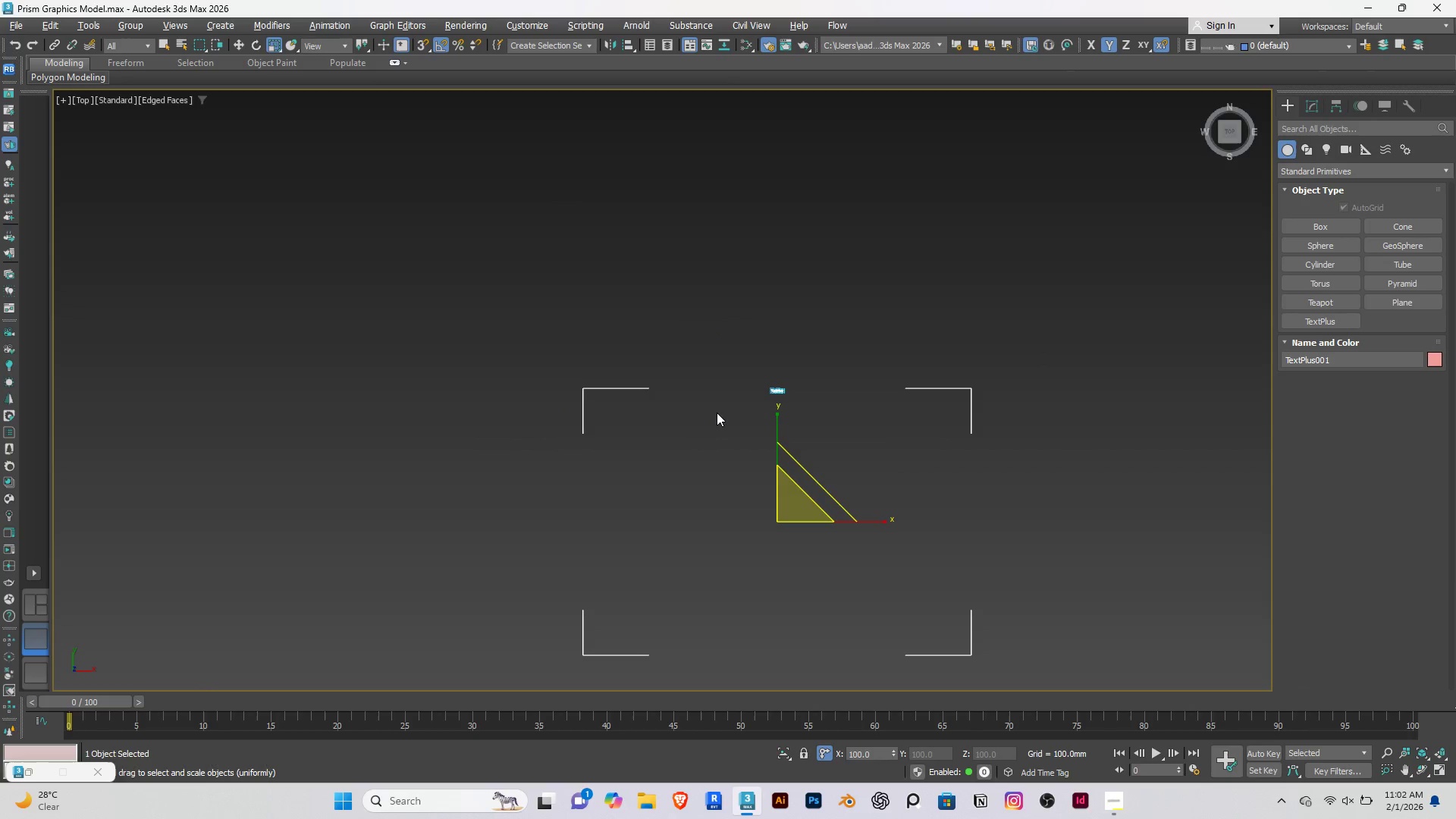 
key(Z)
 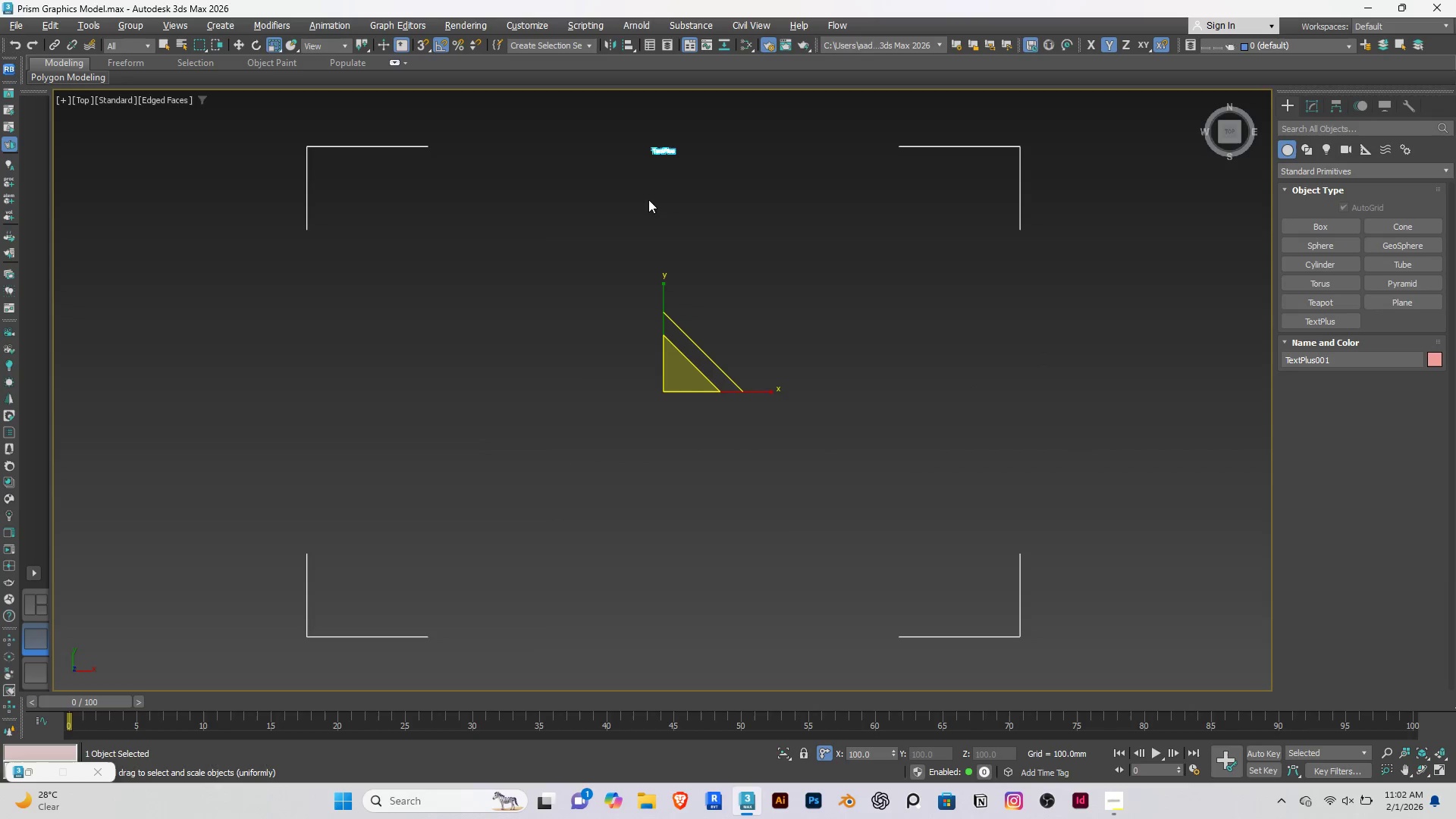 
scroll: coordinate [648, 169], scroll_direction: up, amount: 4.0
 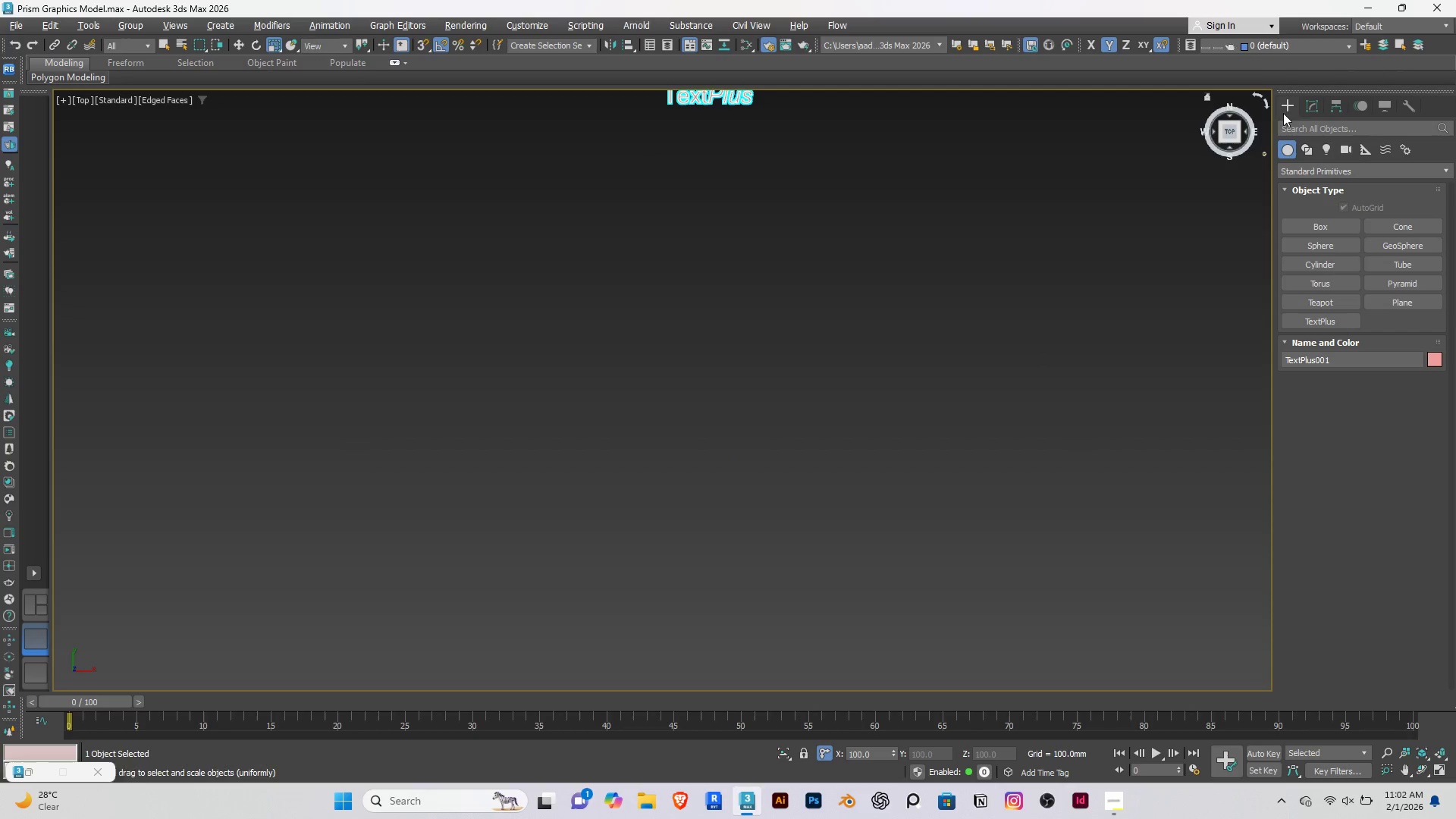 
left_click([1312, 102])
 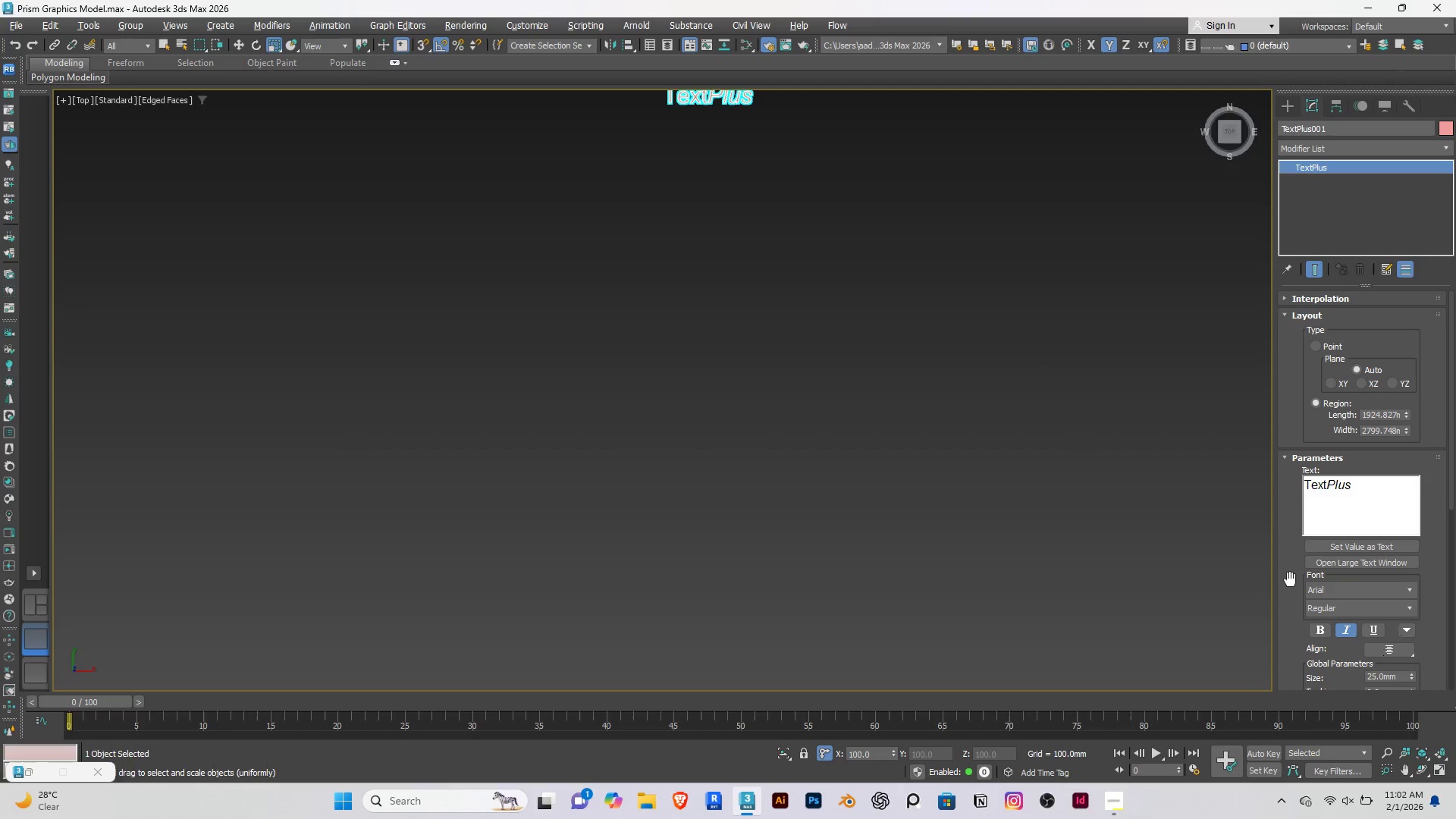 
scroll: coordinate [1283, 576], scroll_direction: down, amount: 3.0
 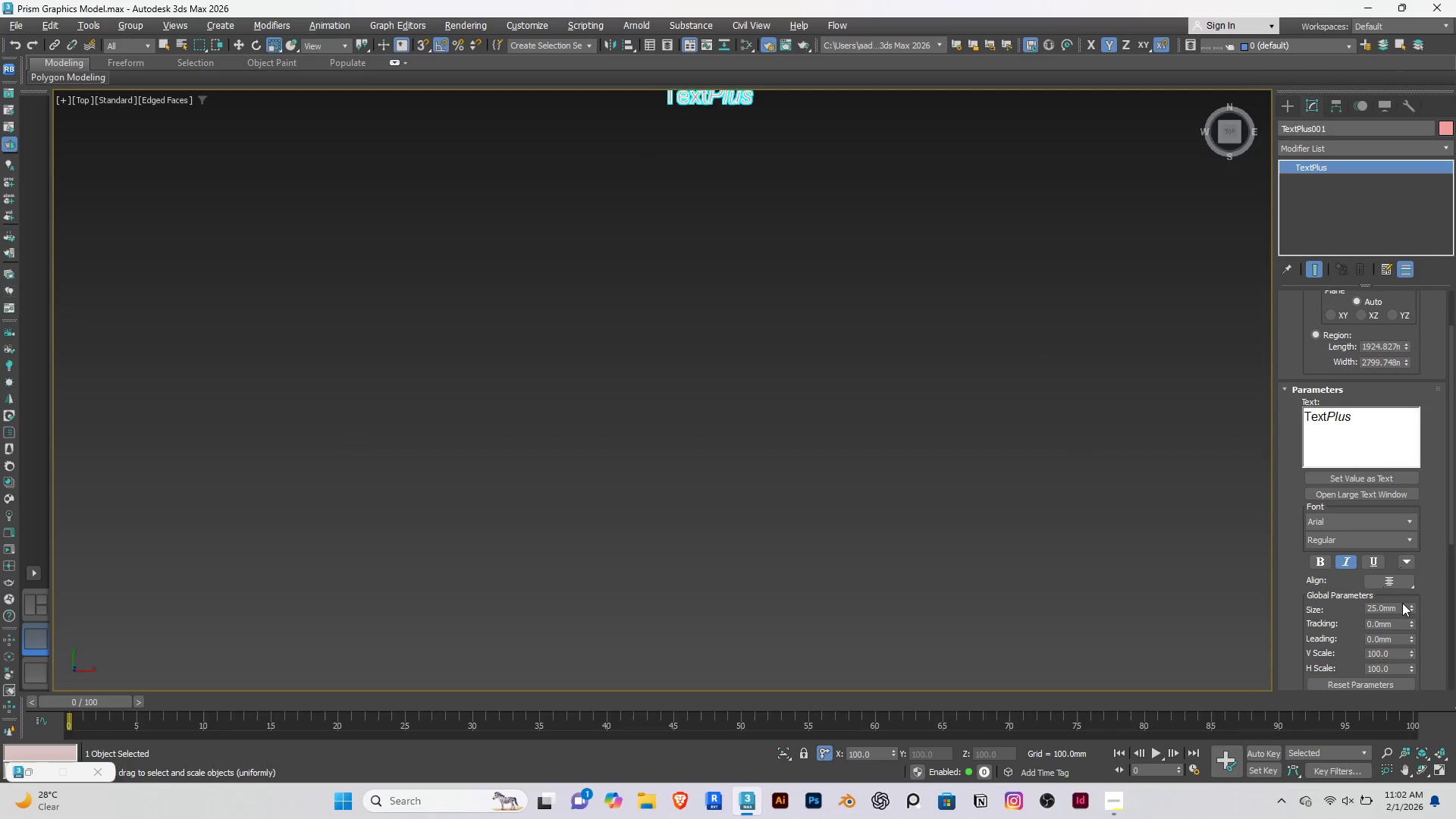 
left_click_drag(start_coordinate=[1409, 604], to_coordinate=[1251, 653])
 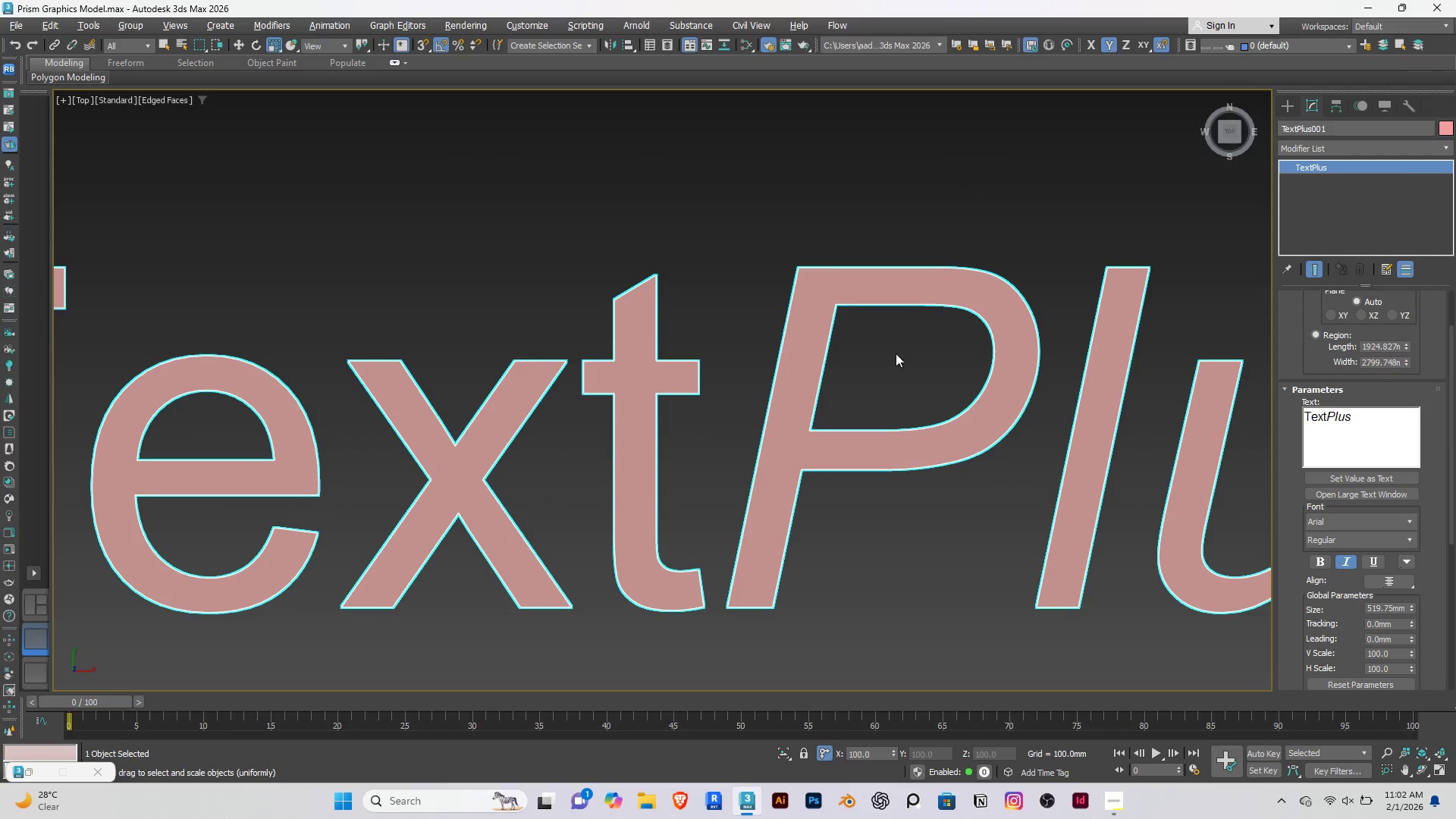 
scroll: coordinate [849, 416], scroll_direction: down, amount: 11.0
 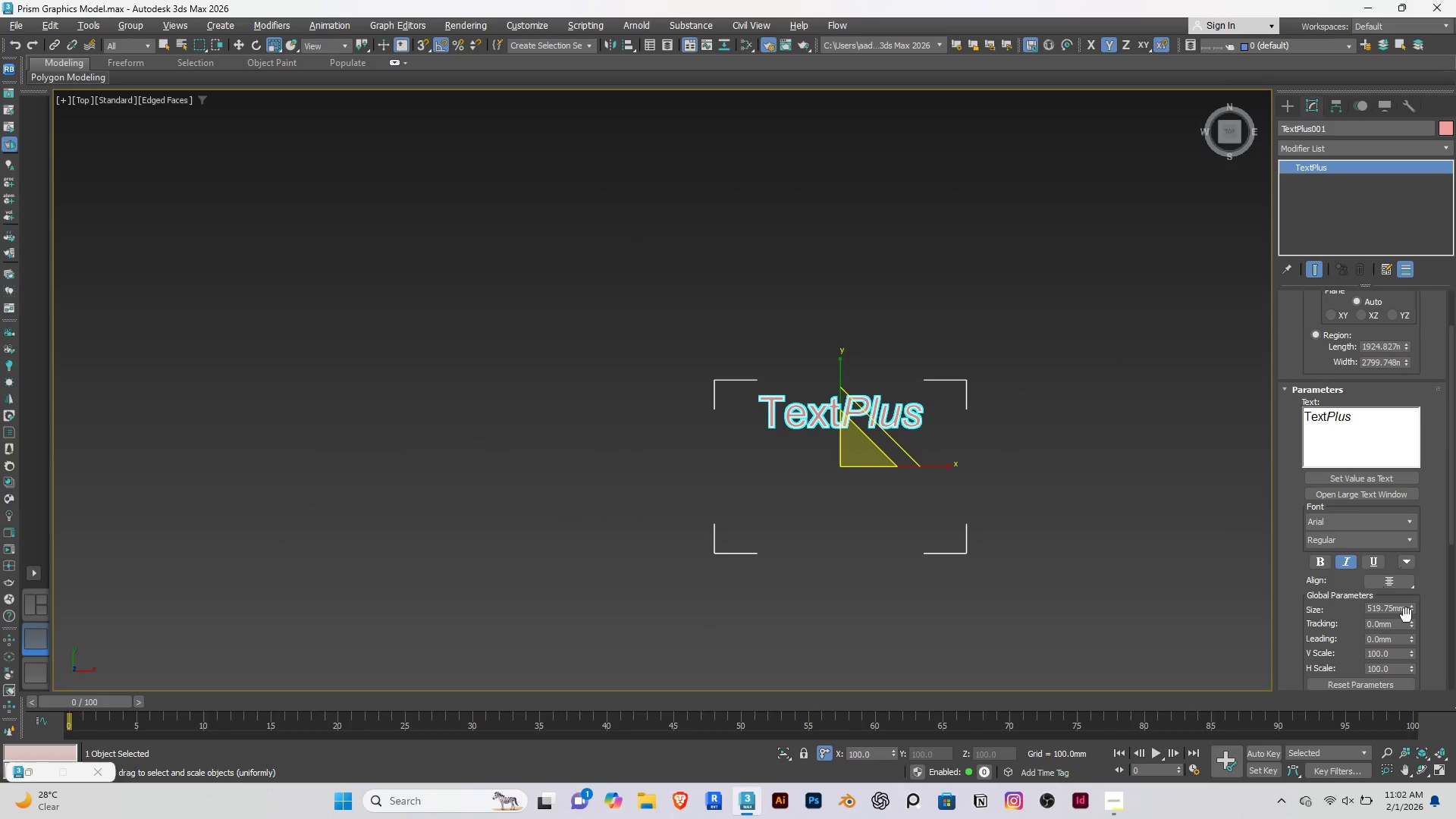 
left_click_drag(start_coordinate=[1411, 612], to_coordinate=[1410, 582])
 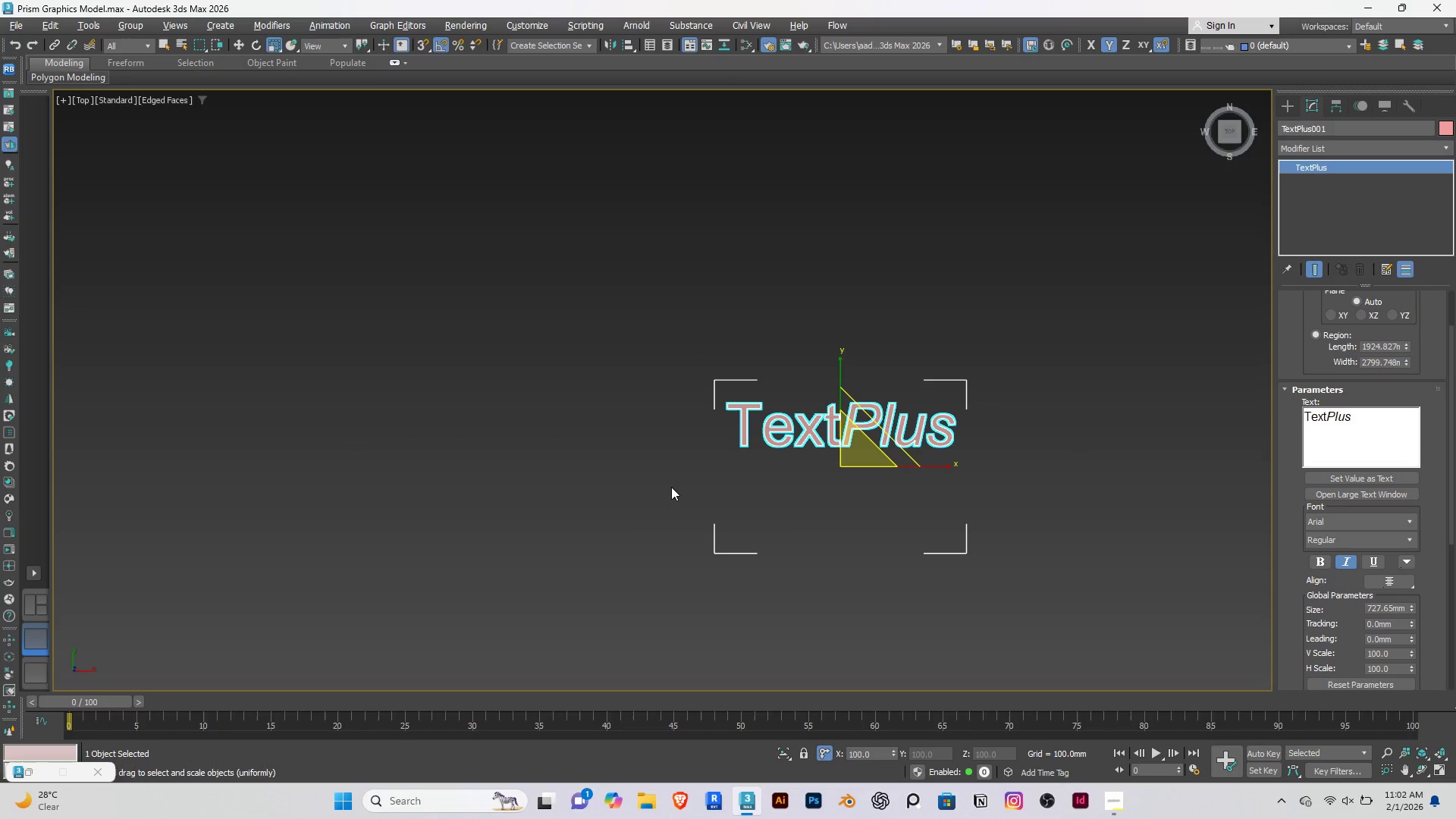 
scroll: coordinate [673, 487], scroll_direction: down, amount: 2.0
 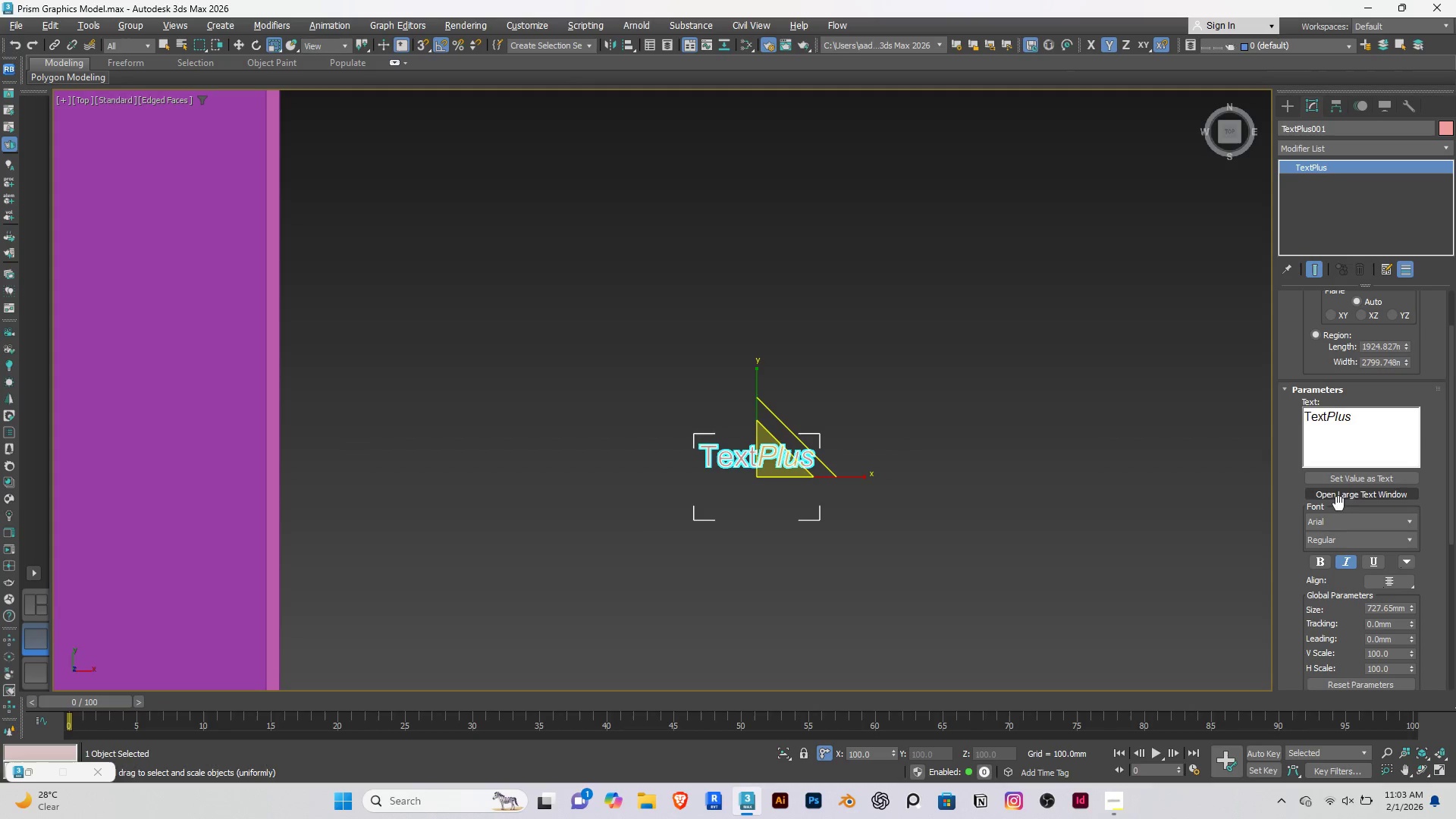 
left_click([1337, 519])
 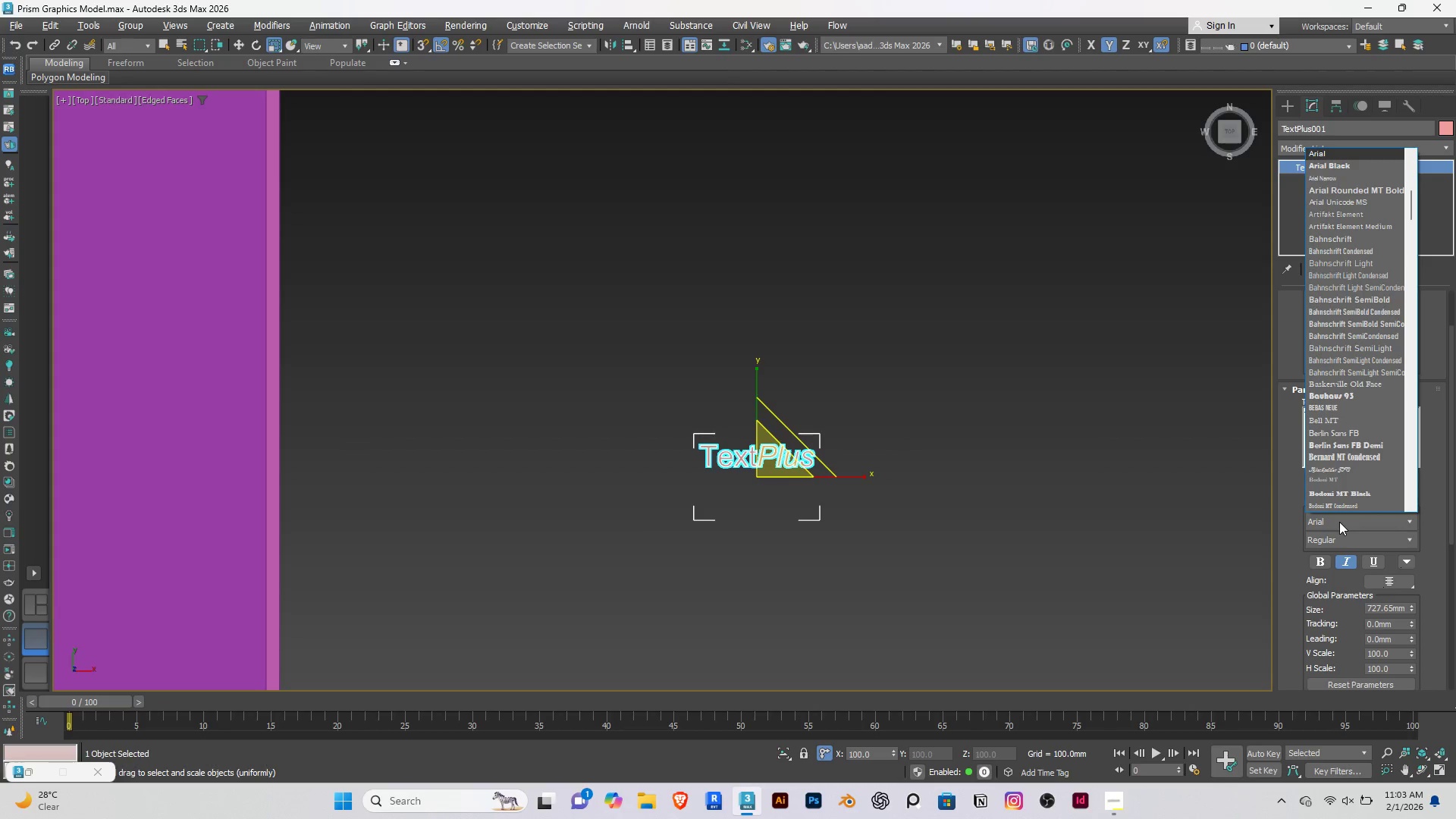 
type(MONTS)
 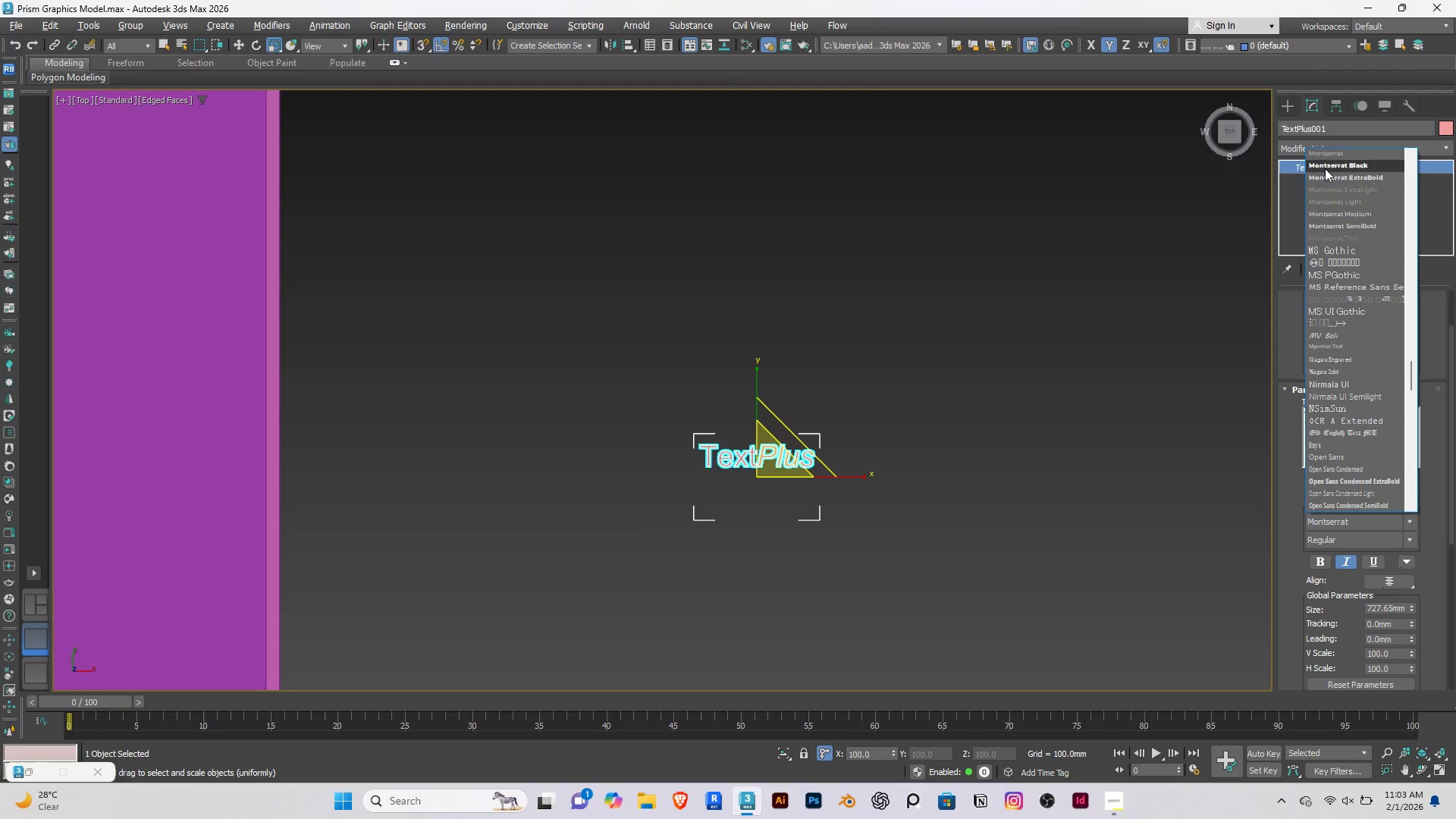 
left_click([1338, 168])
 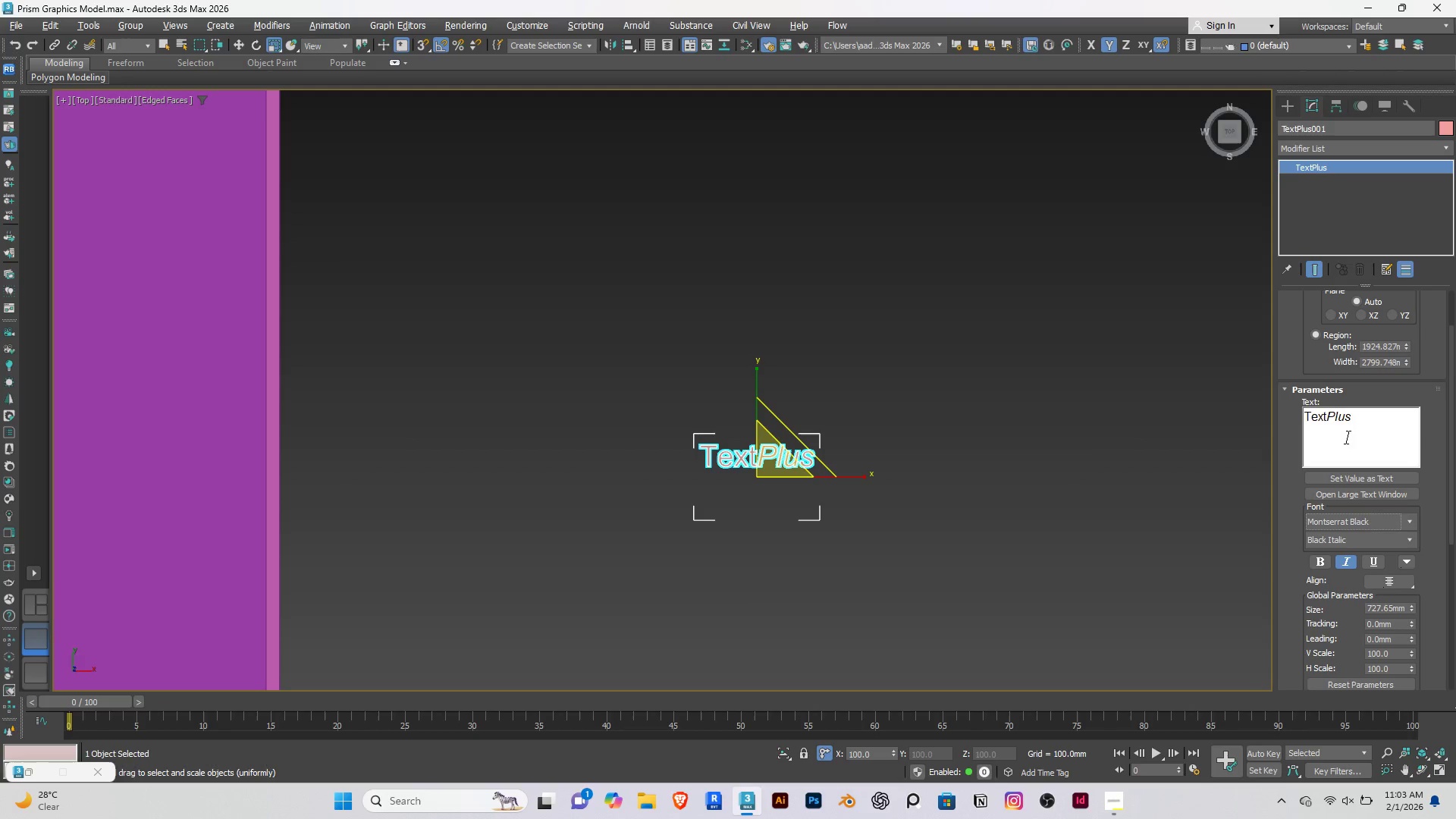 
left_click([1350, 562])
 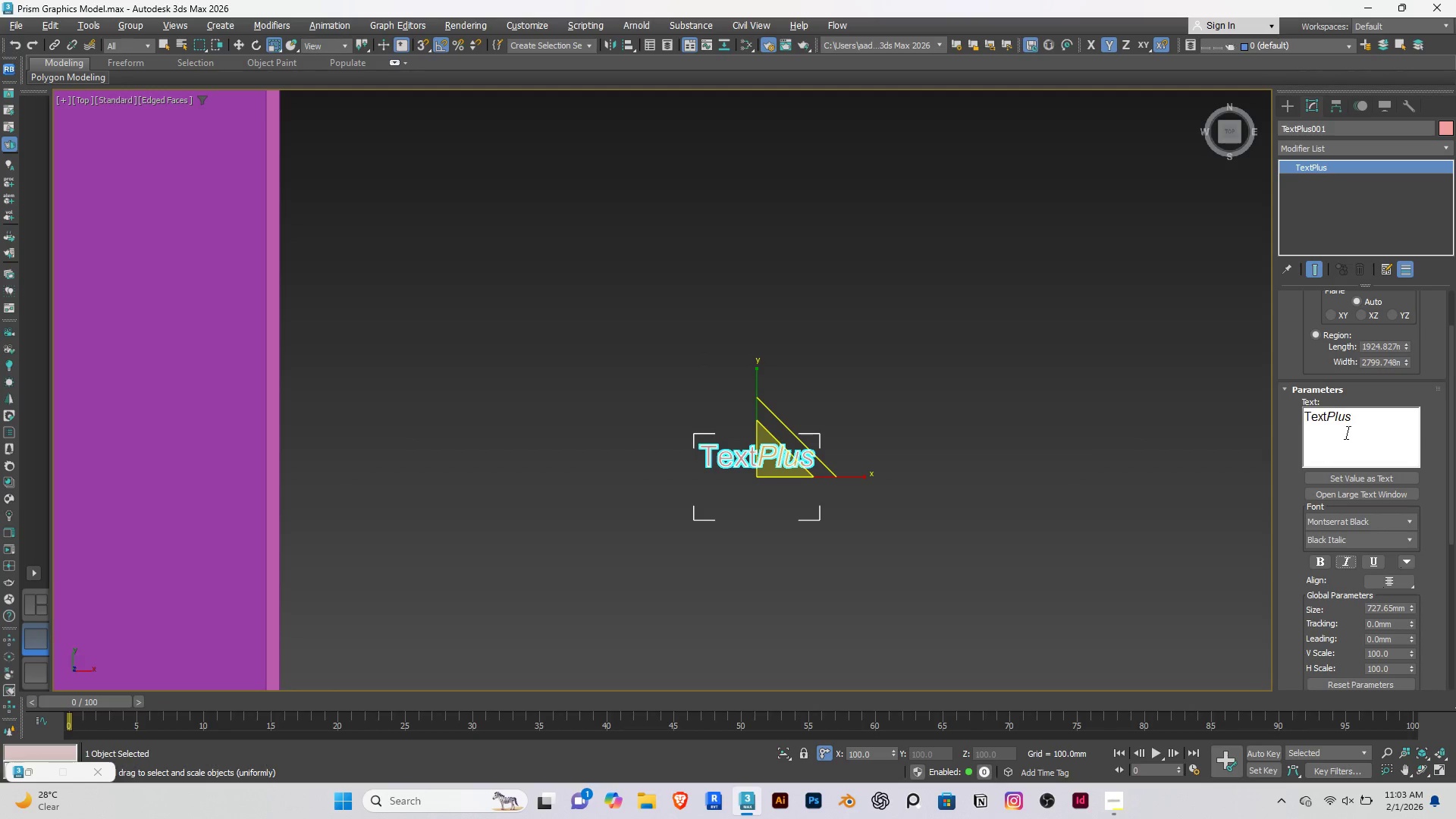 
left_click_drag(start_coordinate=[1360, 426], to_coordinate=[1289, 416])
 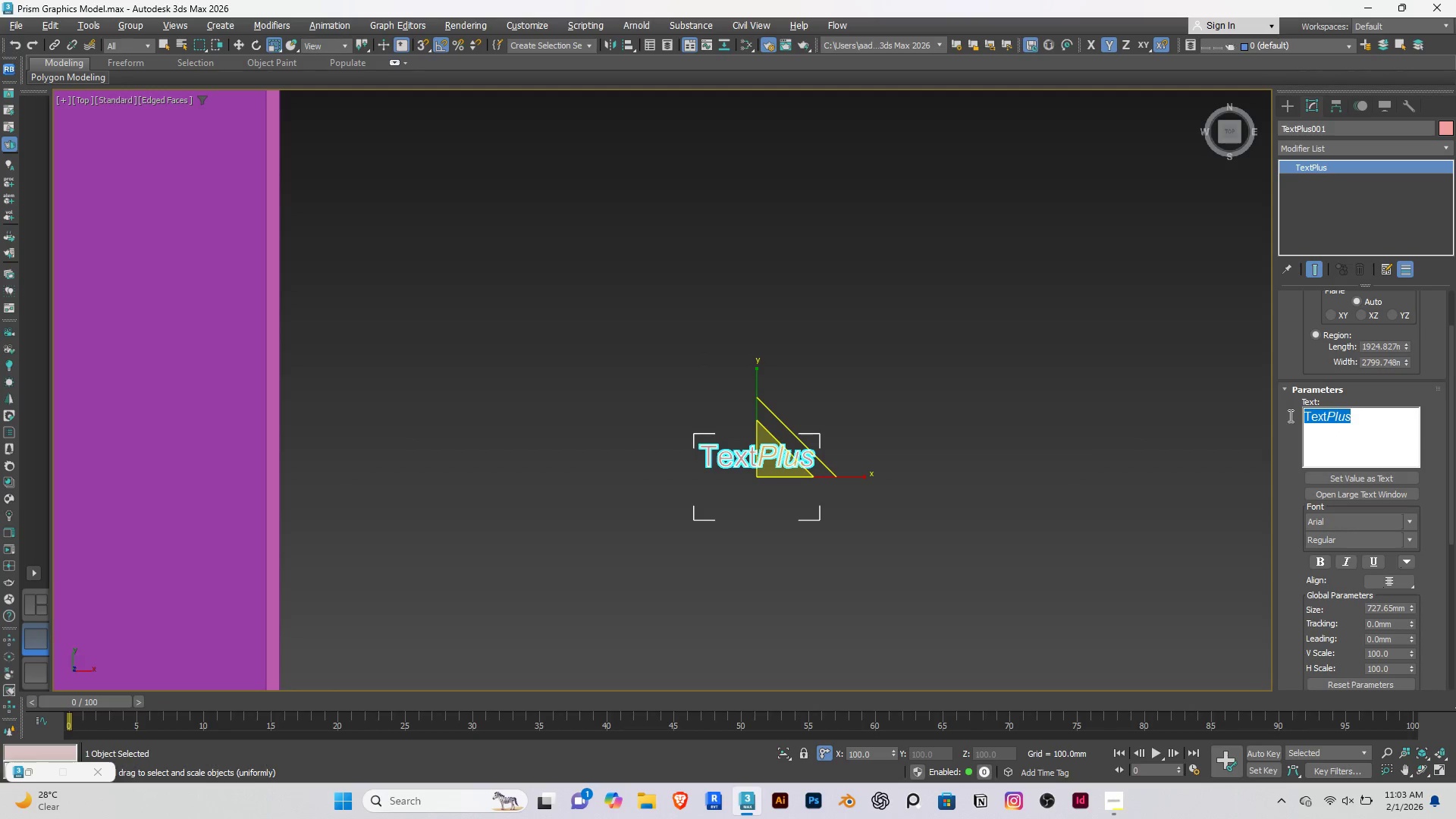 
type(p)
key(Backspace)
type(PRISM)
 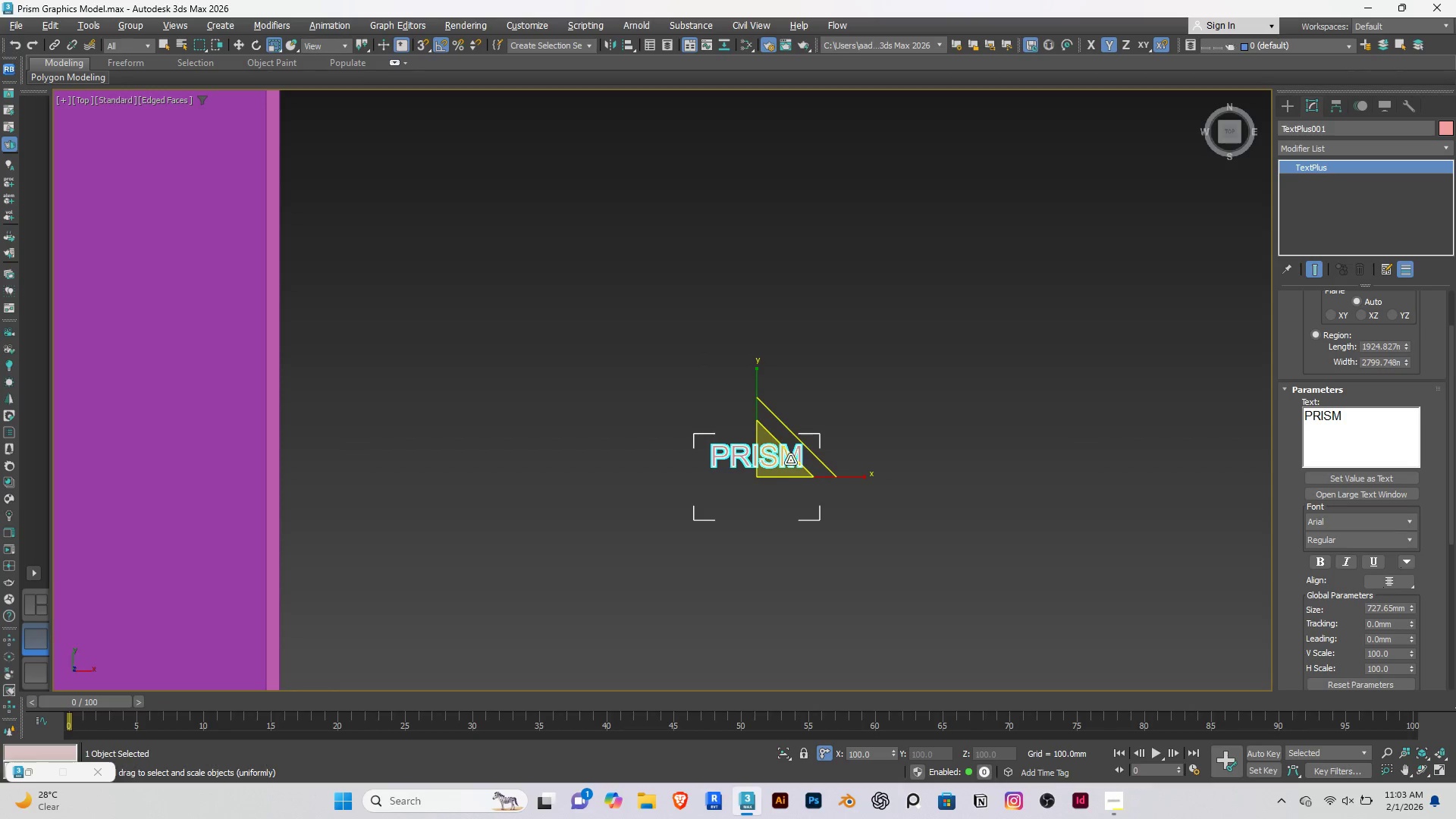 
left_click_drag(start_coordinate=[1349, 421], to_coordinate=[1296, 403])
 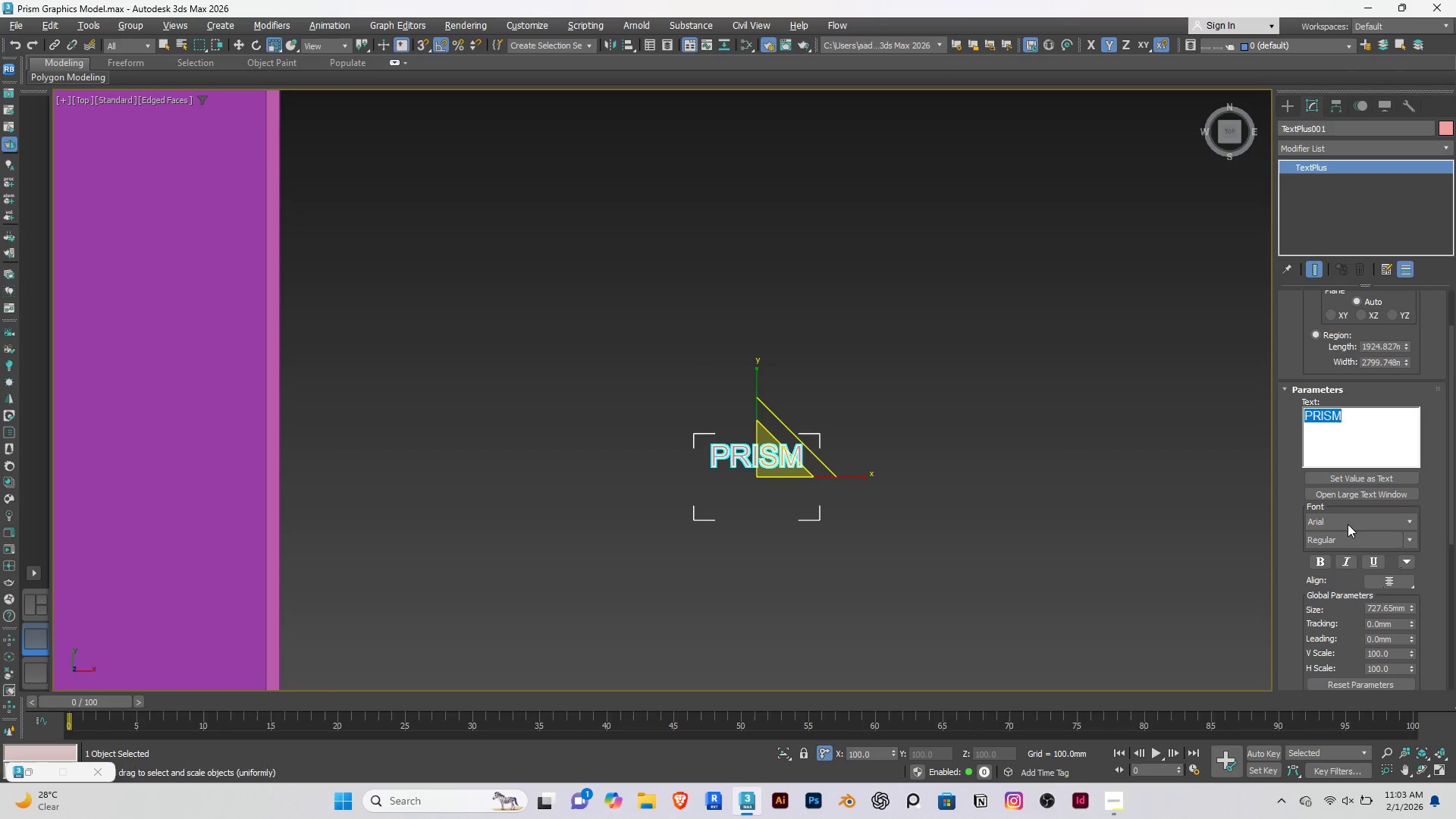 
left_click([1348, 524])
 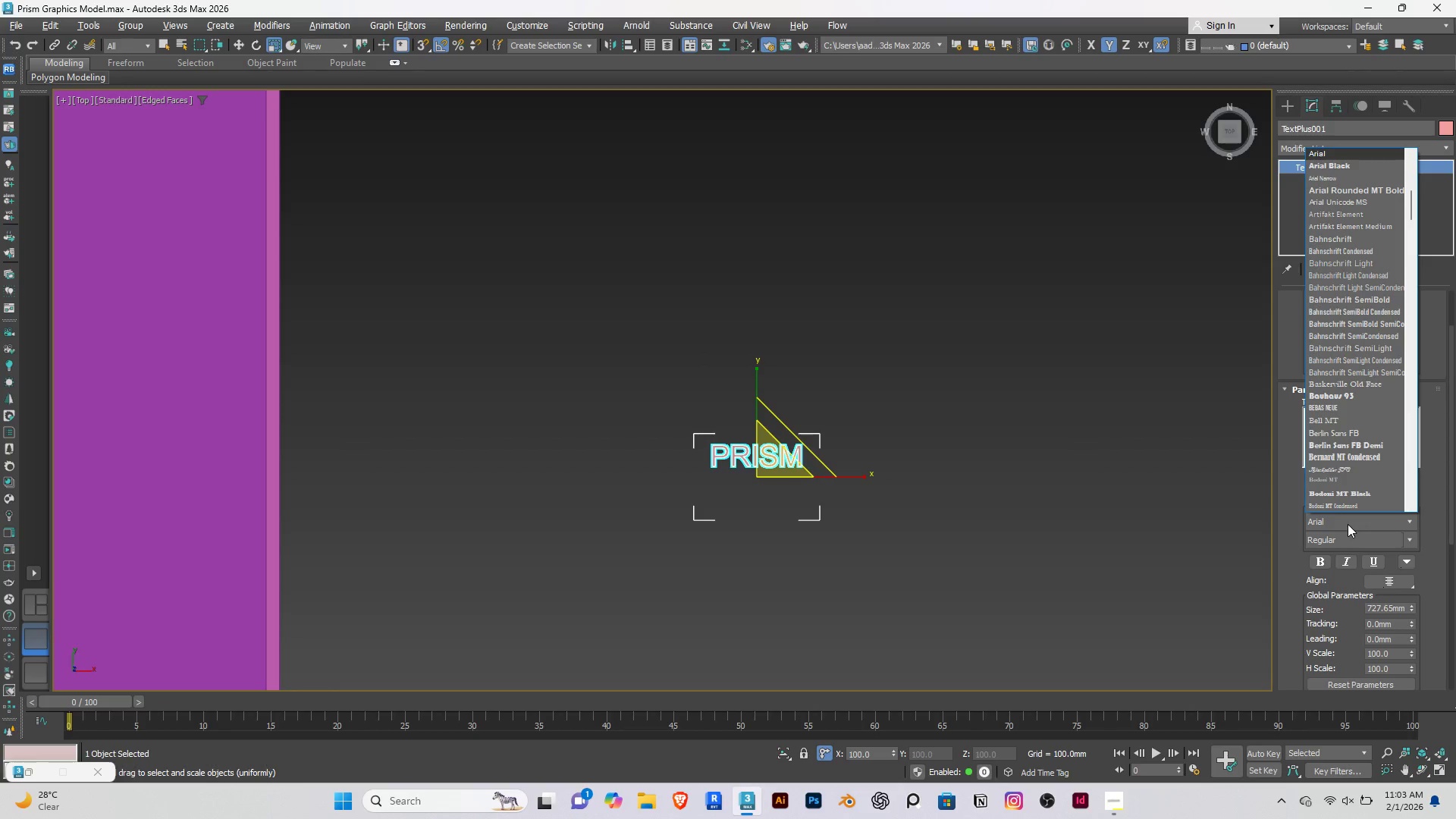 
type(MONT)
 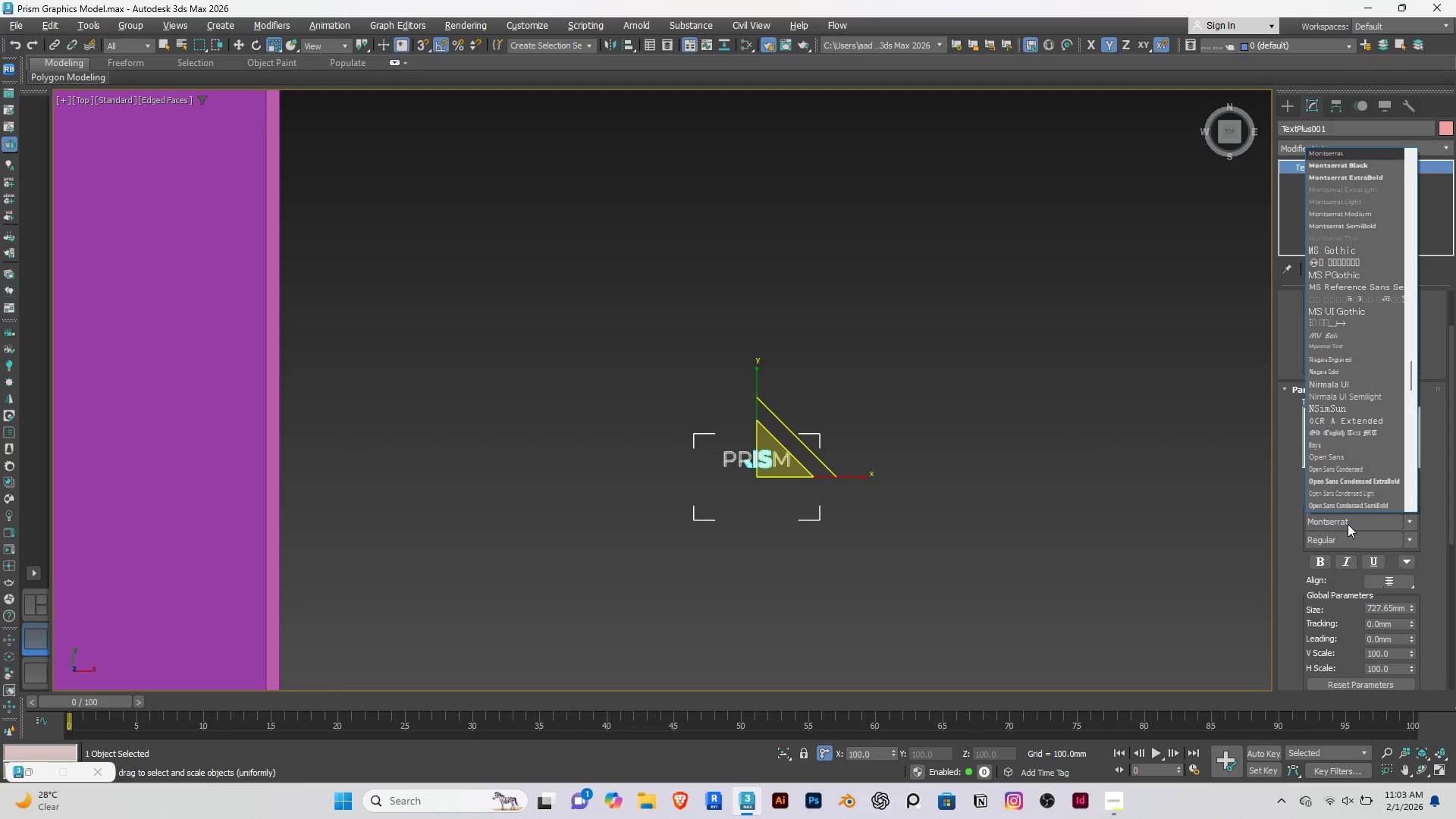 
key(ArrowRight)
 